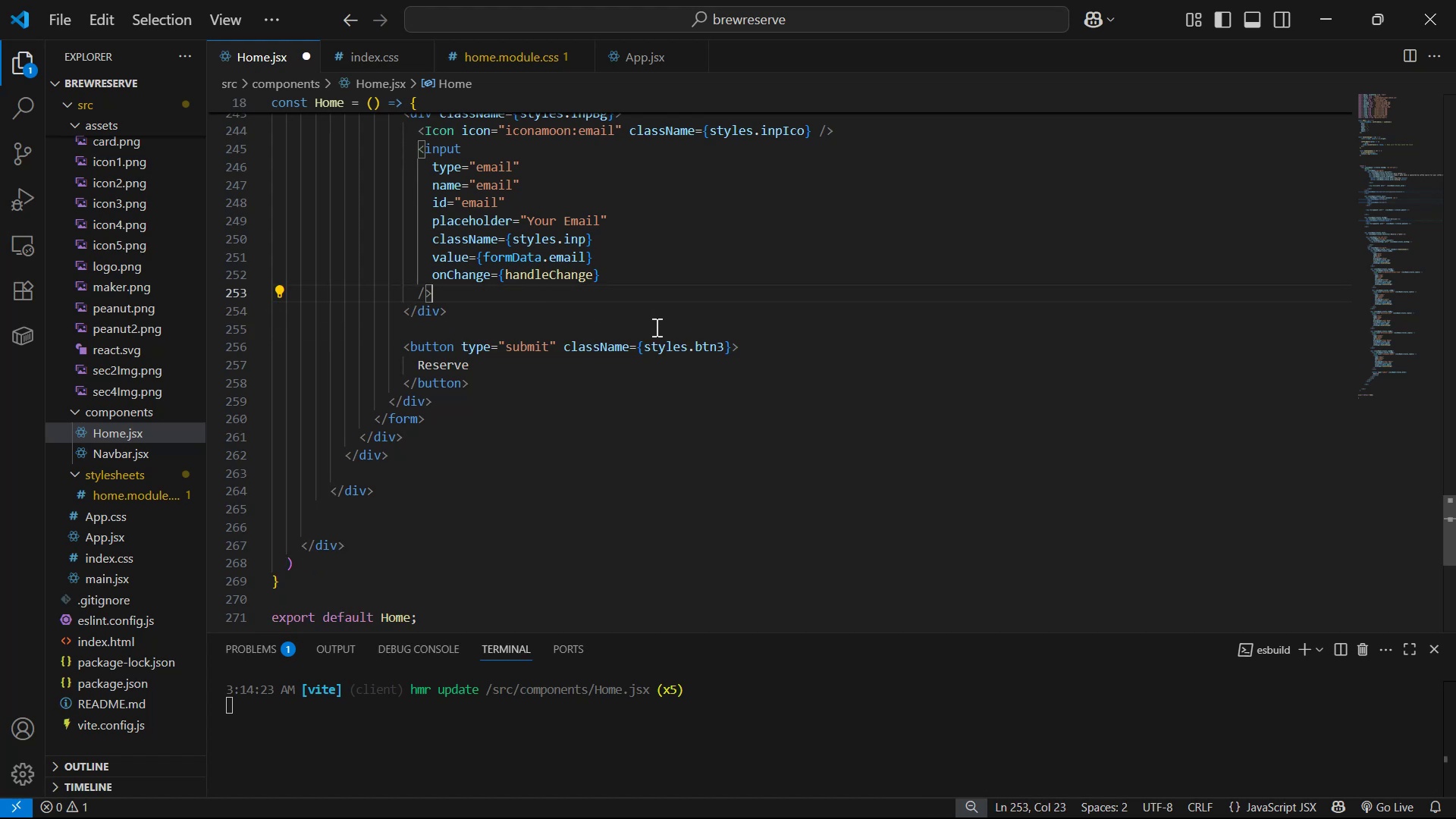 
key(Control+S)
 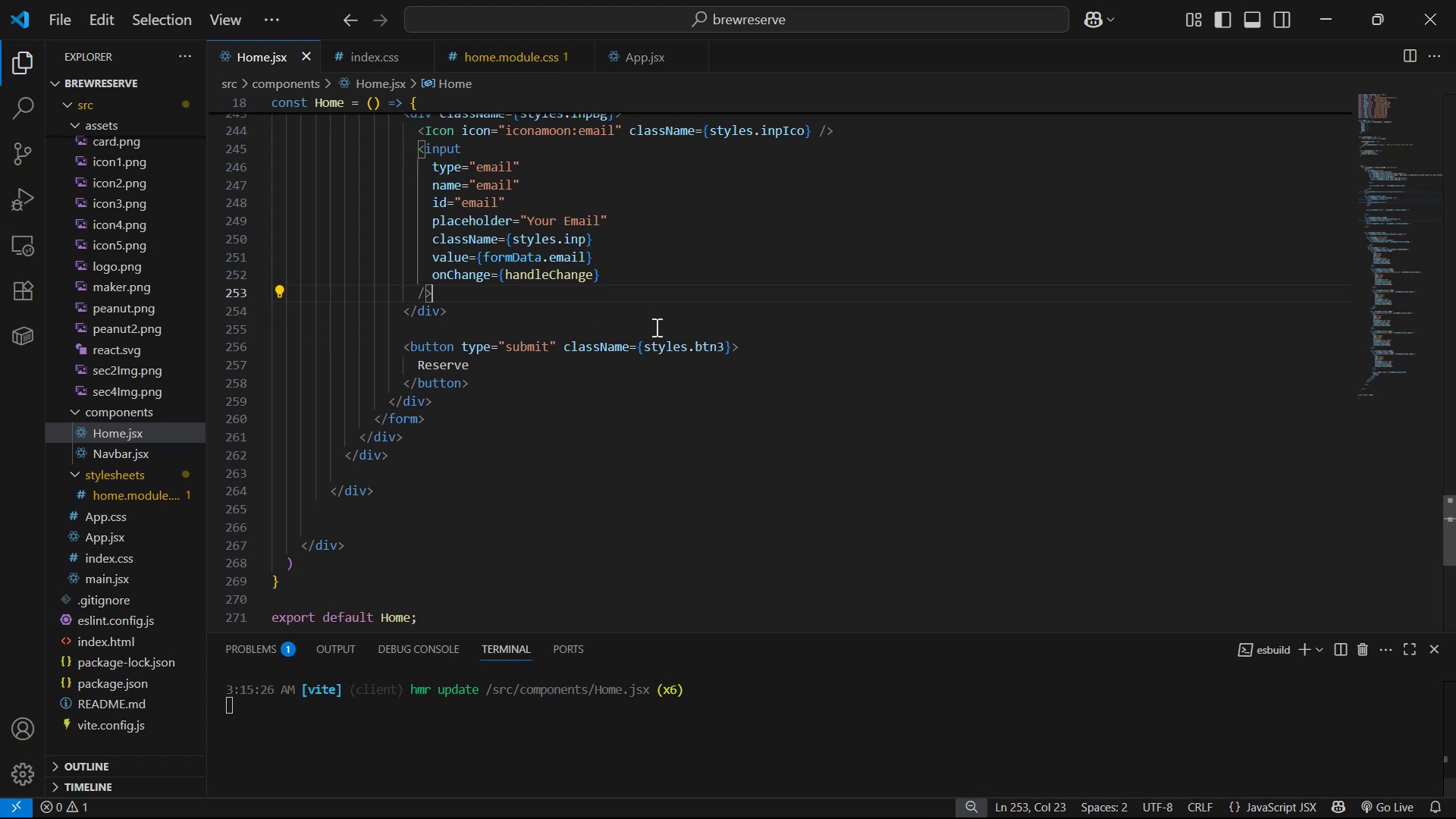 
key(Alt+Tab)
 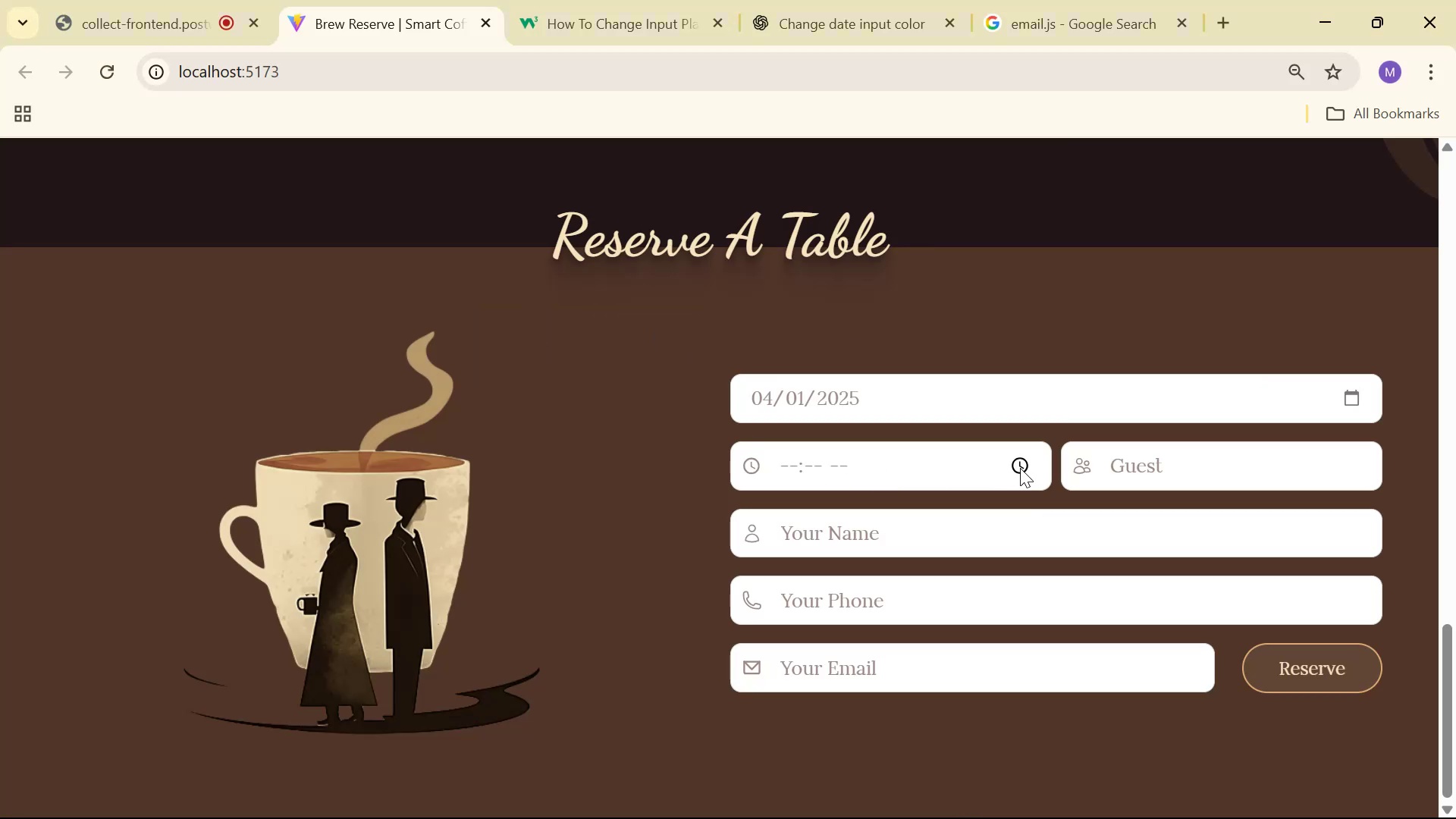 
scroll: coordinate [1024, 472], scroll_direction: down, amount: 2.0
 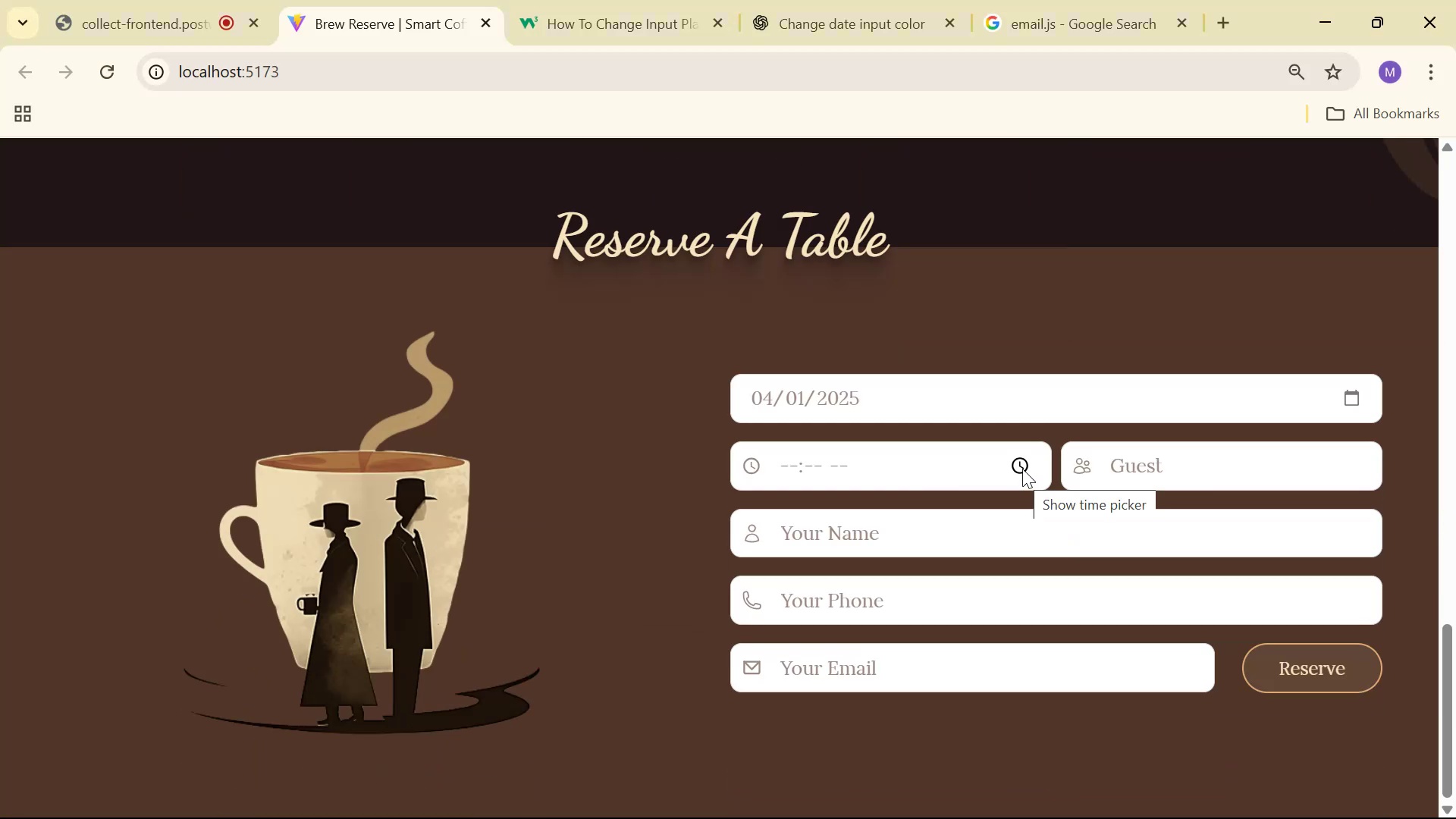 
left_click([1021, 466])
 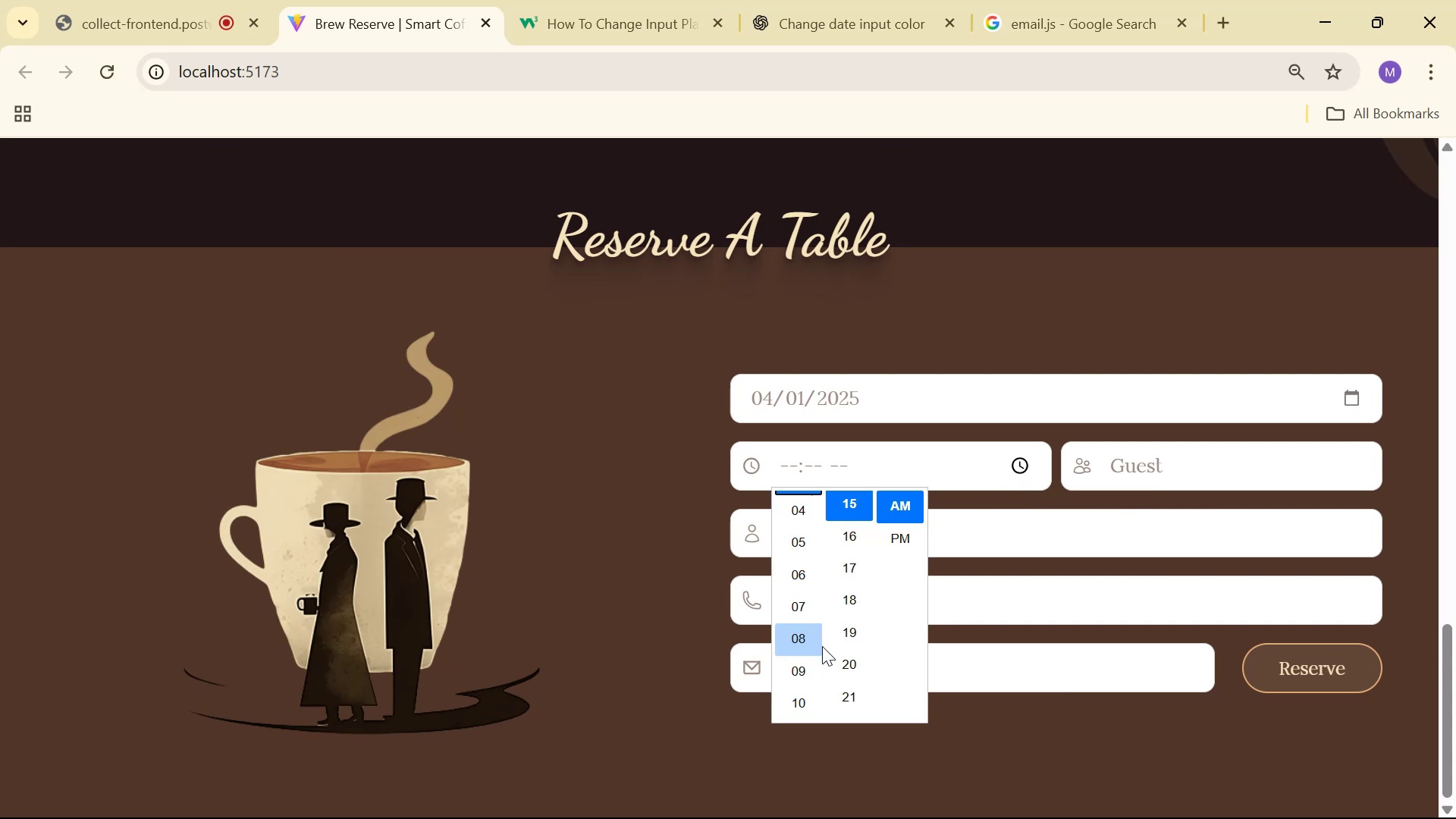 
scroll: coordinate [809, 624], scroll_direction: down, amount: 30.0
 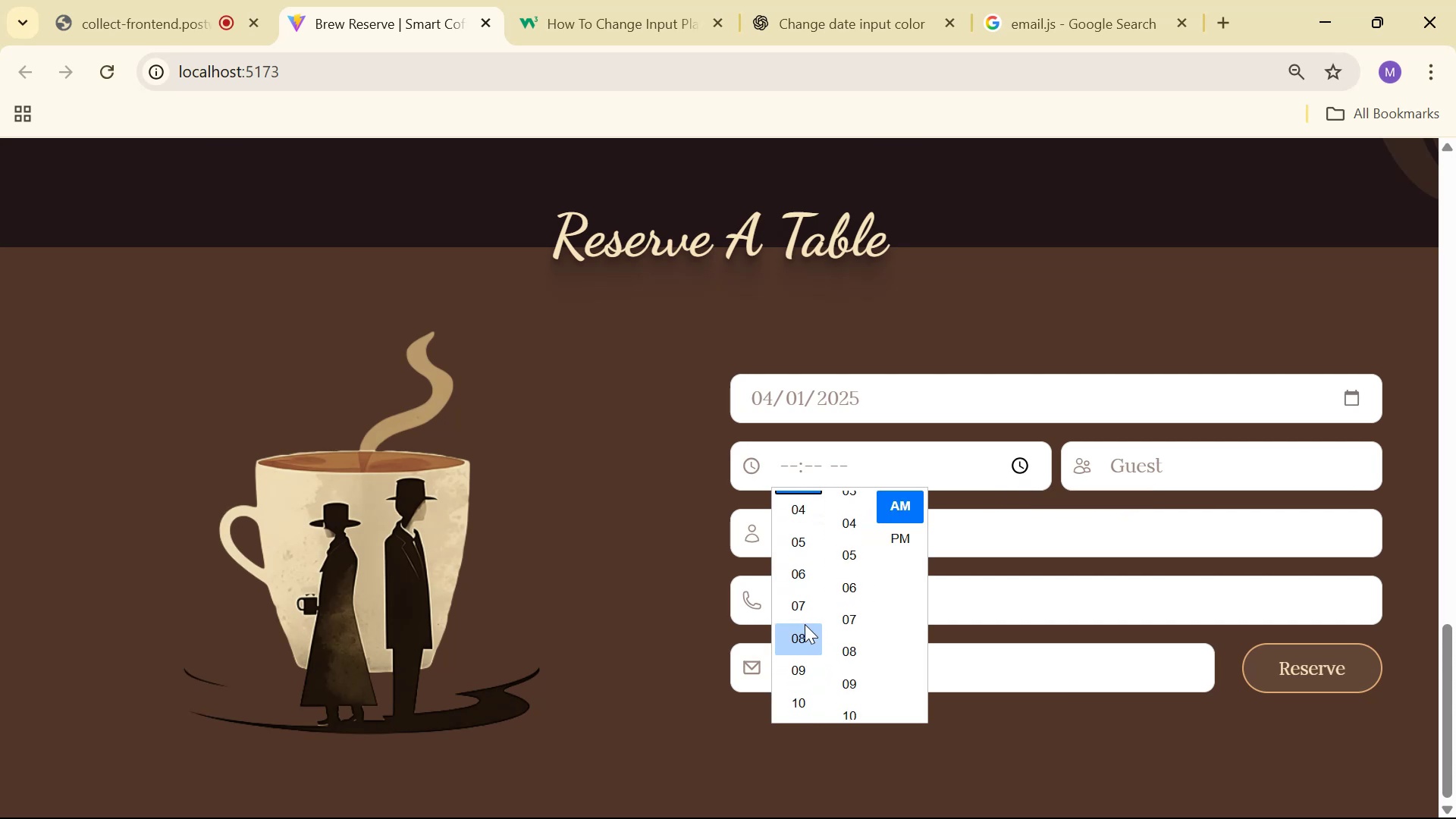 
left_click([805, 624])
 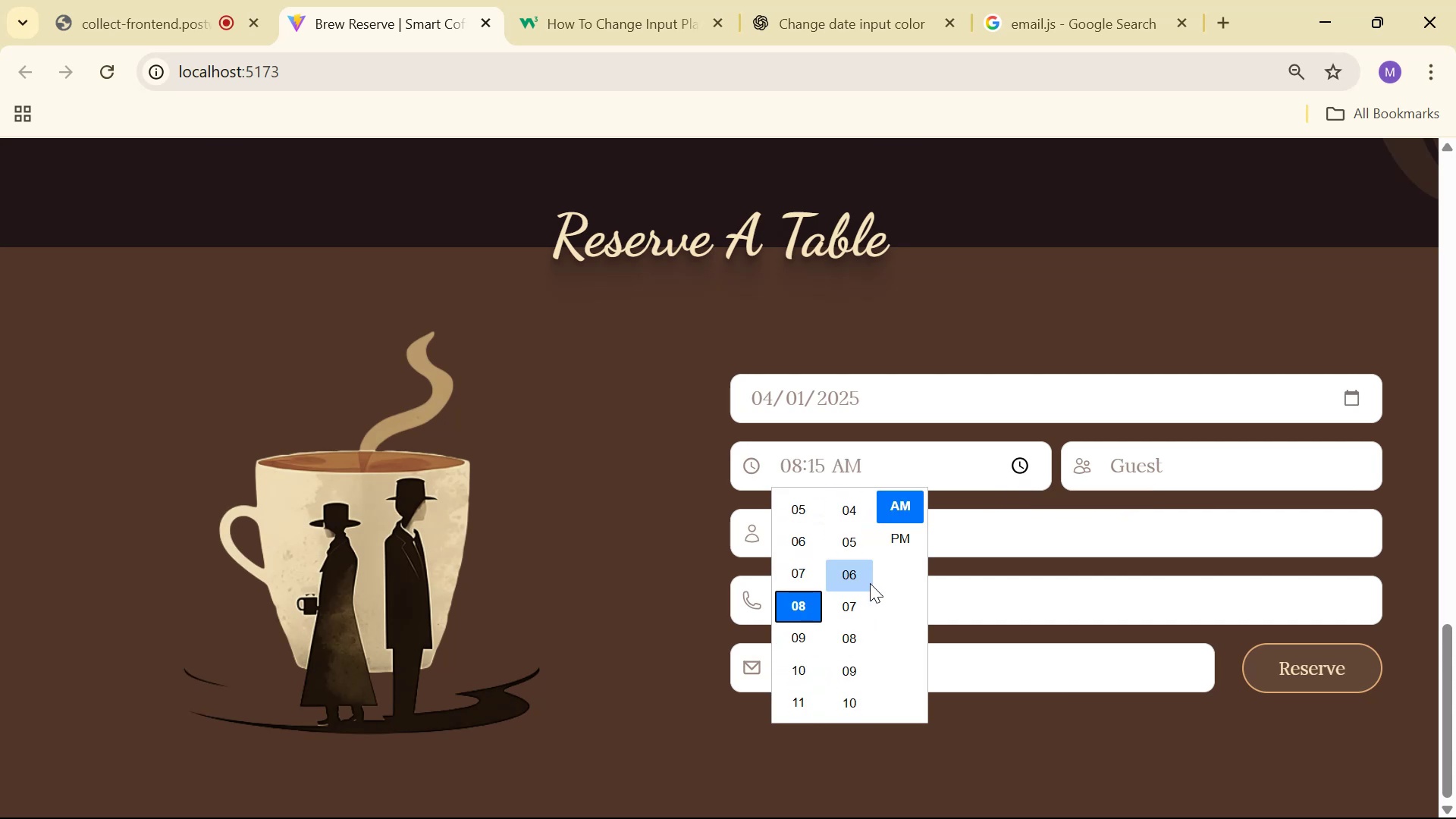 
left_click([642, 488])
 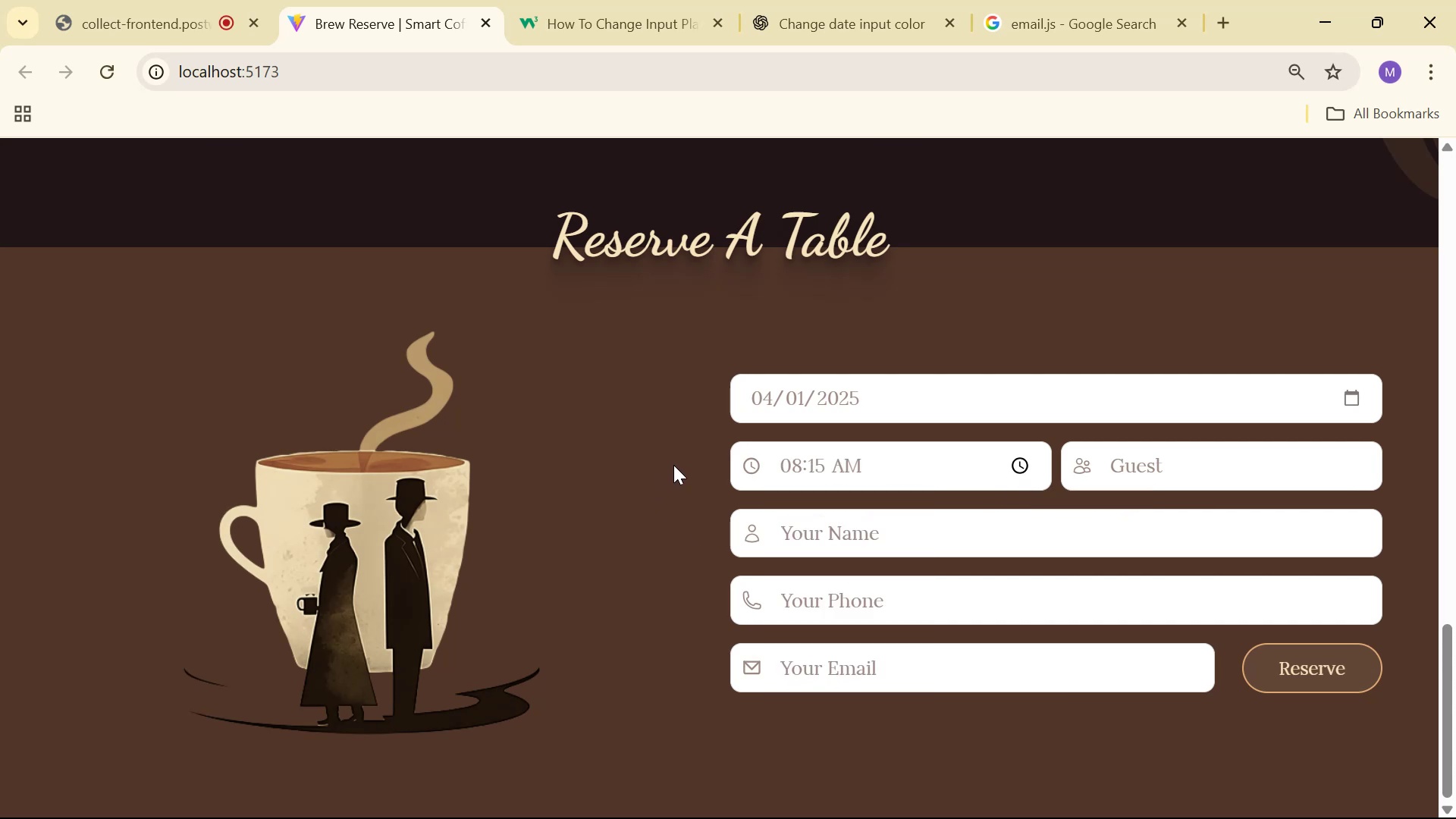 
key(Alt+AltLeft)
 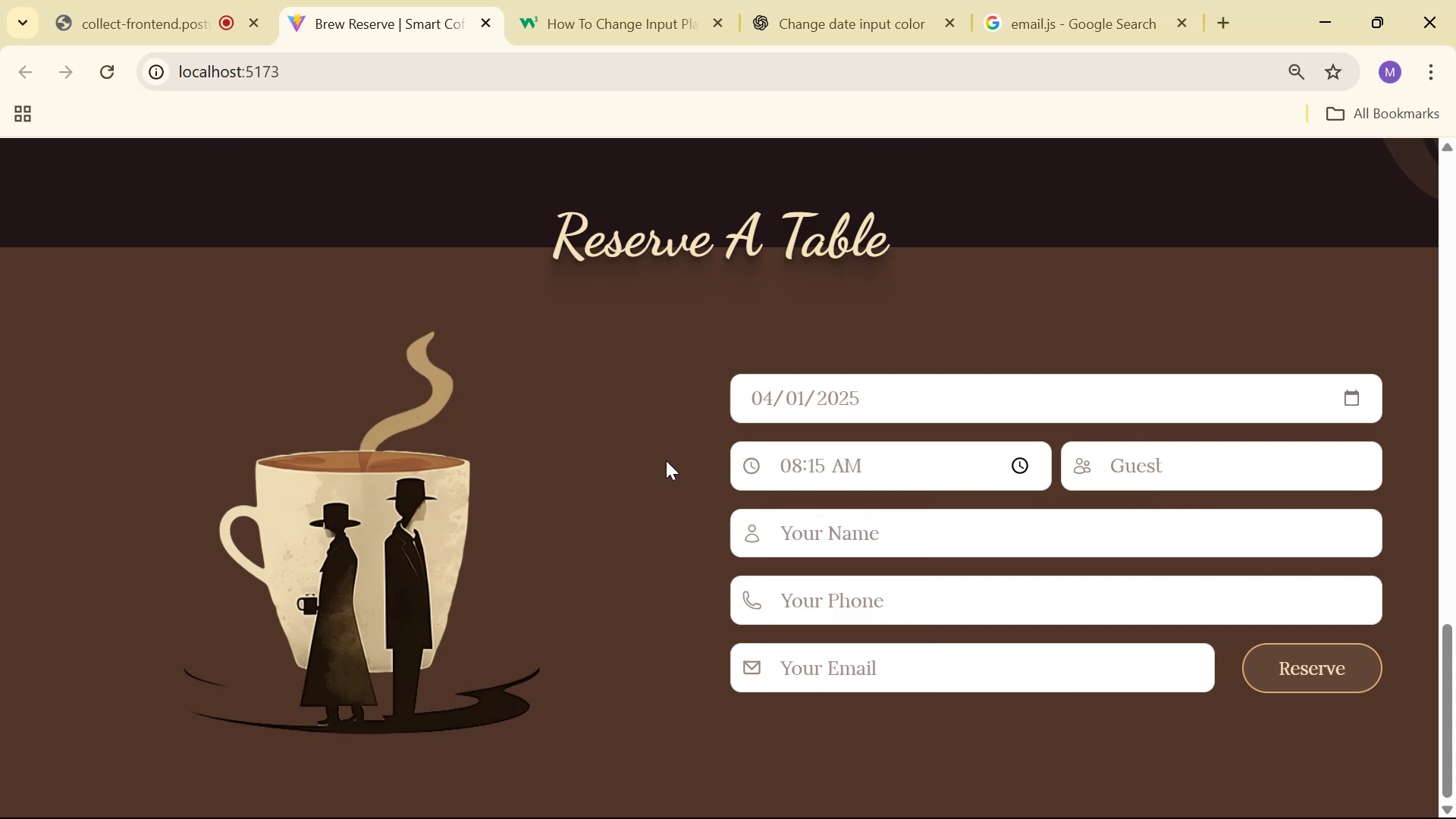 
key(Alt+Tab)
 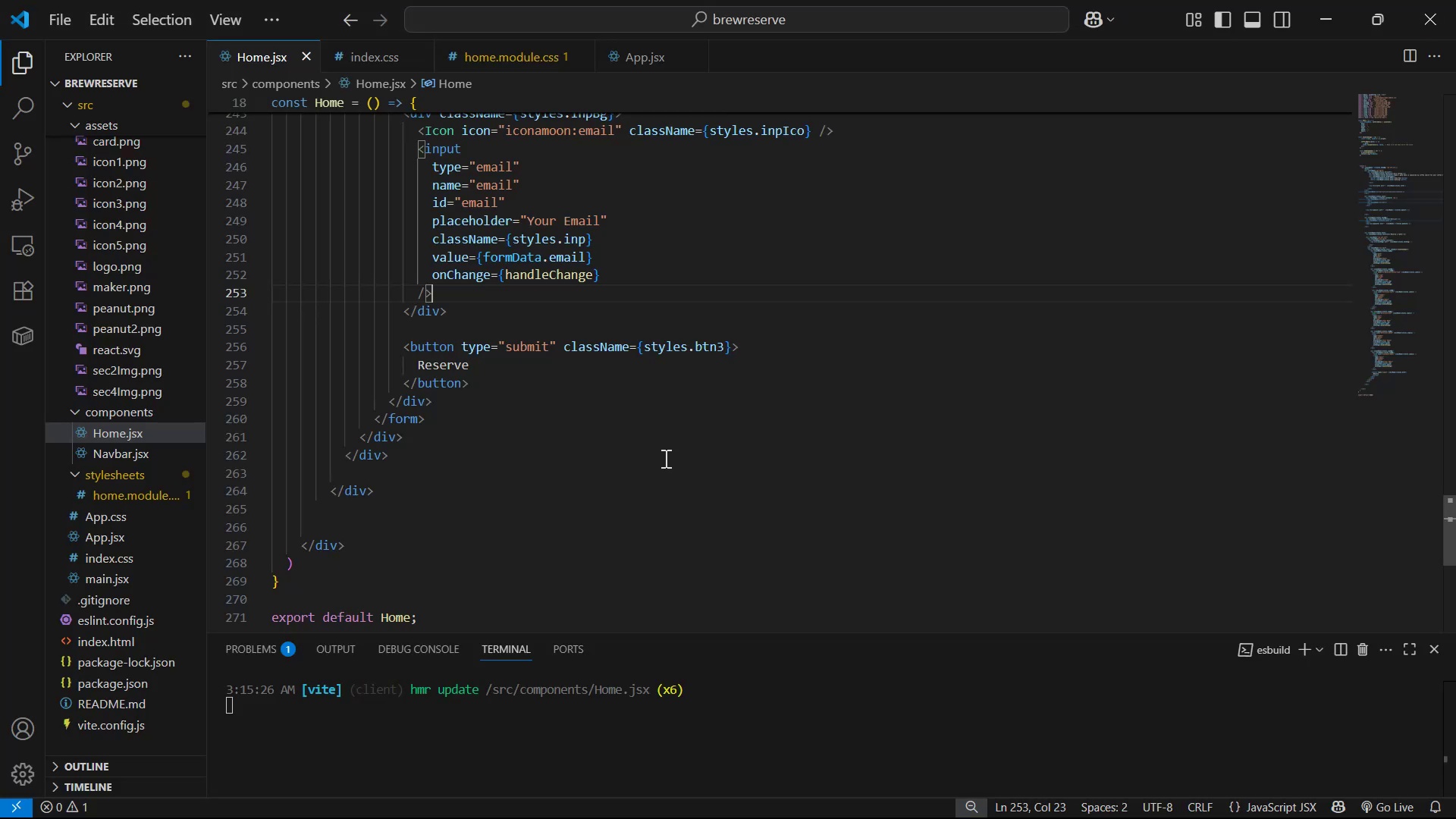 
key(Alt+AltLeft)
 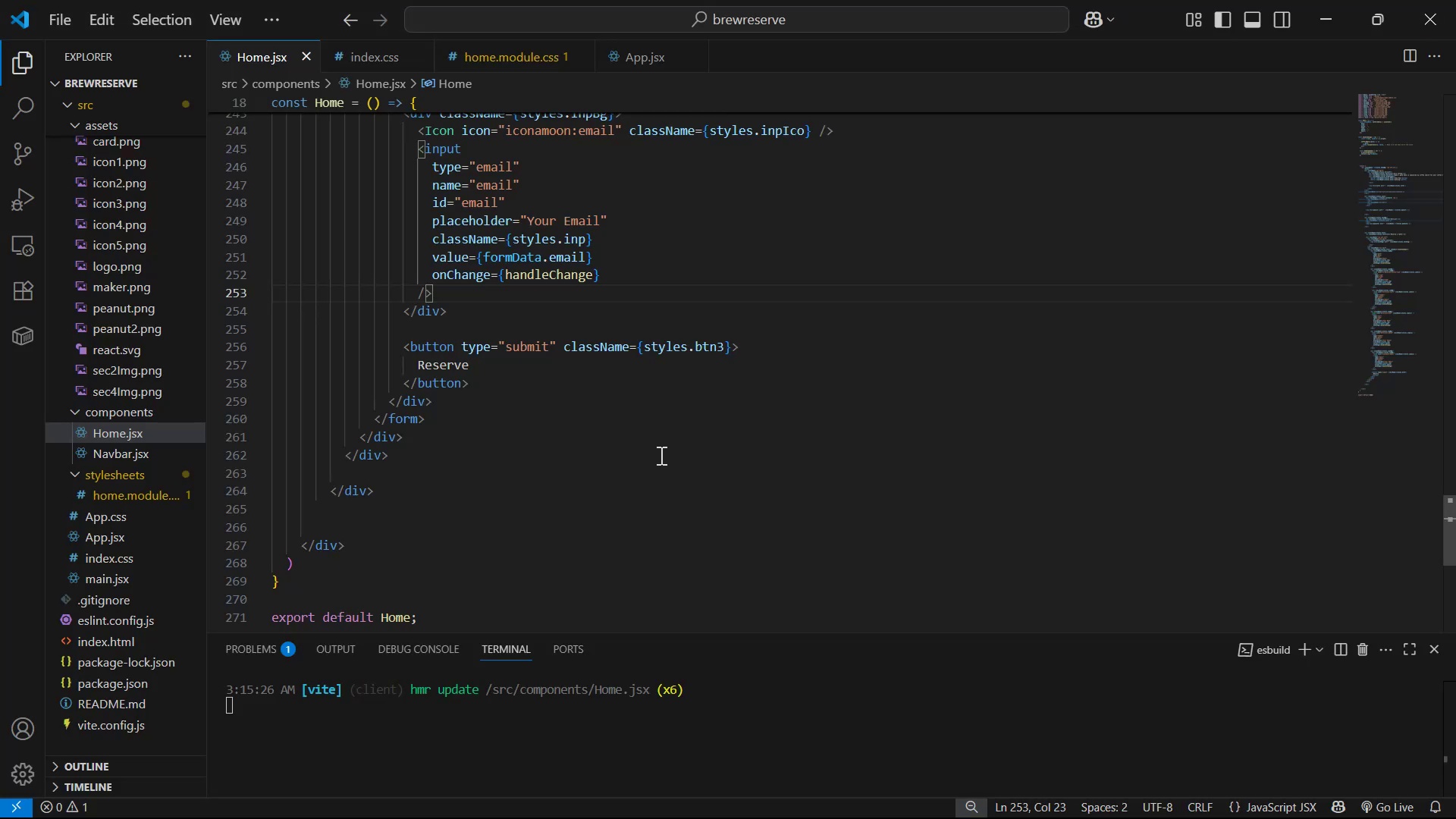 
key(Alt+Tab)
 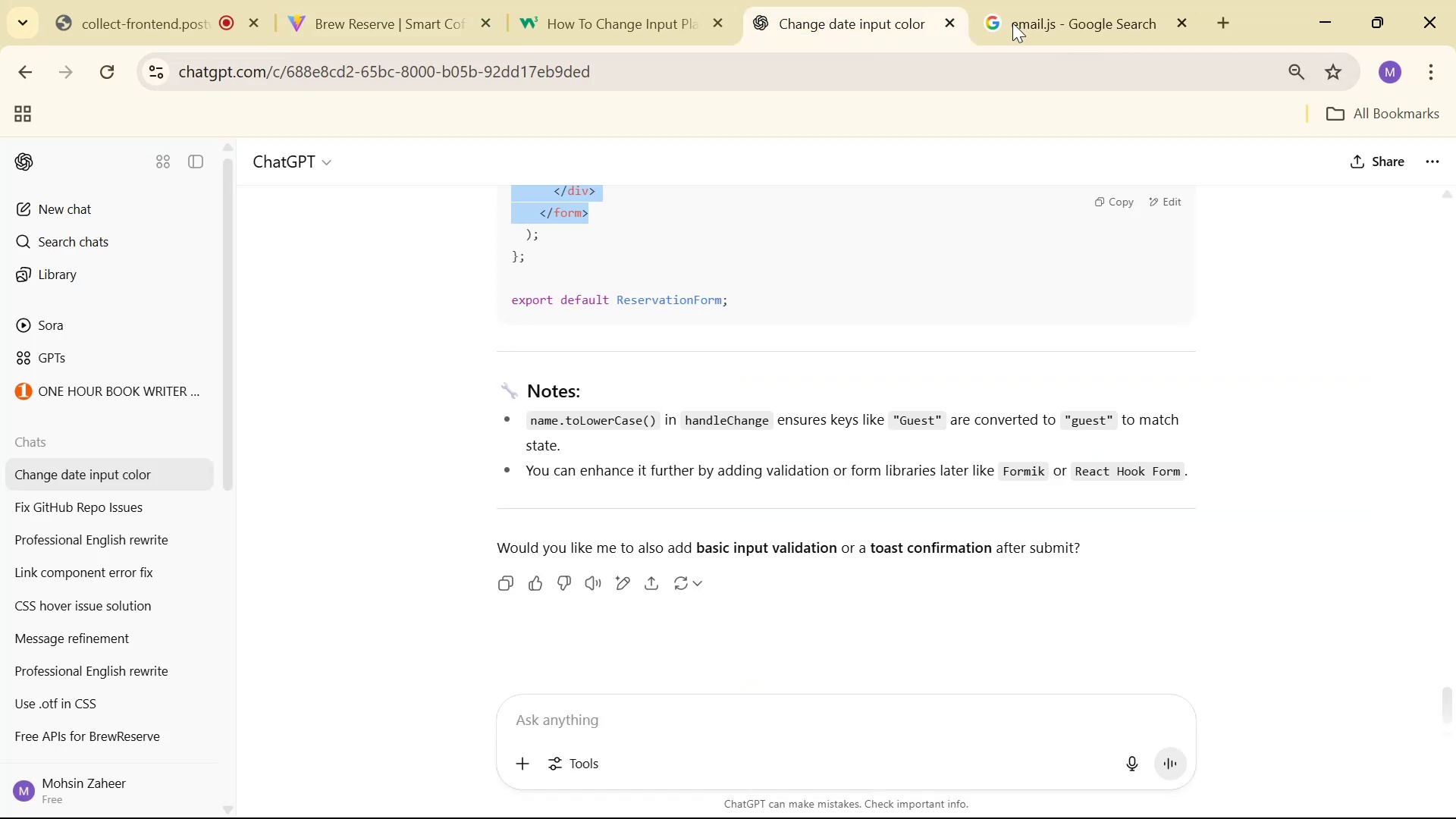 
type(gpt)
 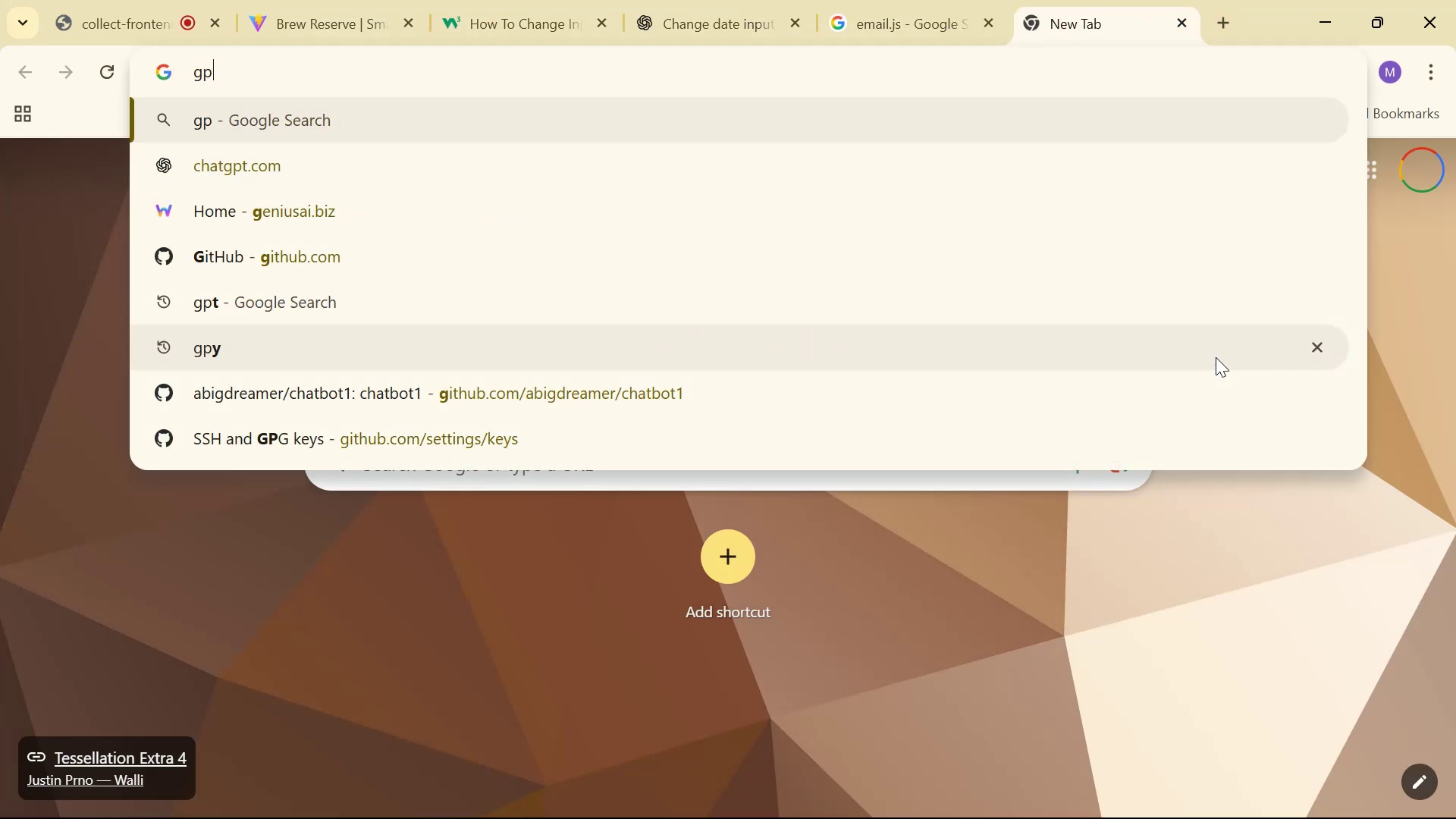 
key(Enter)
 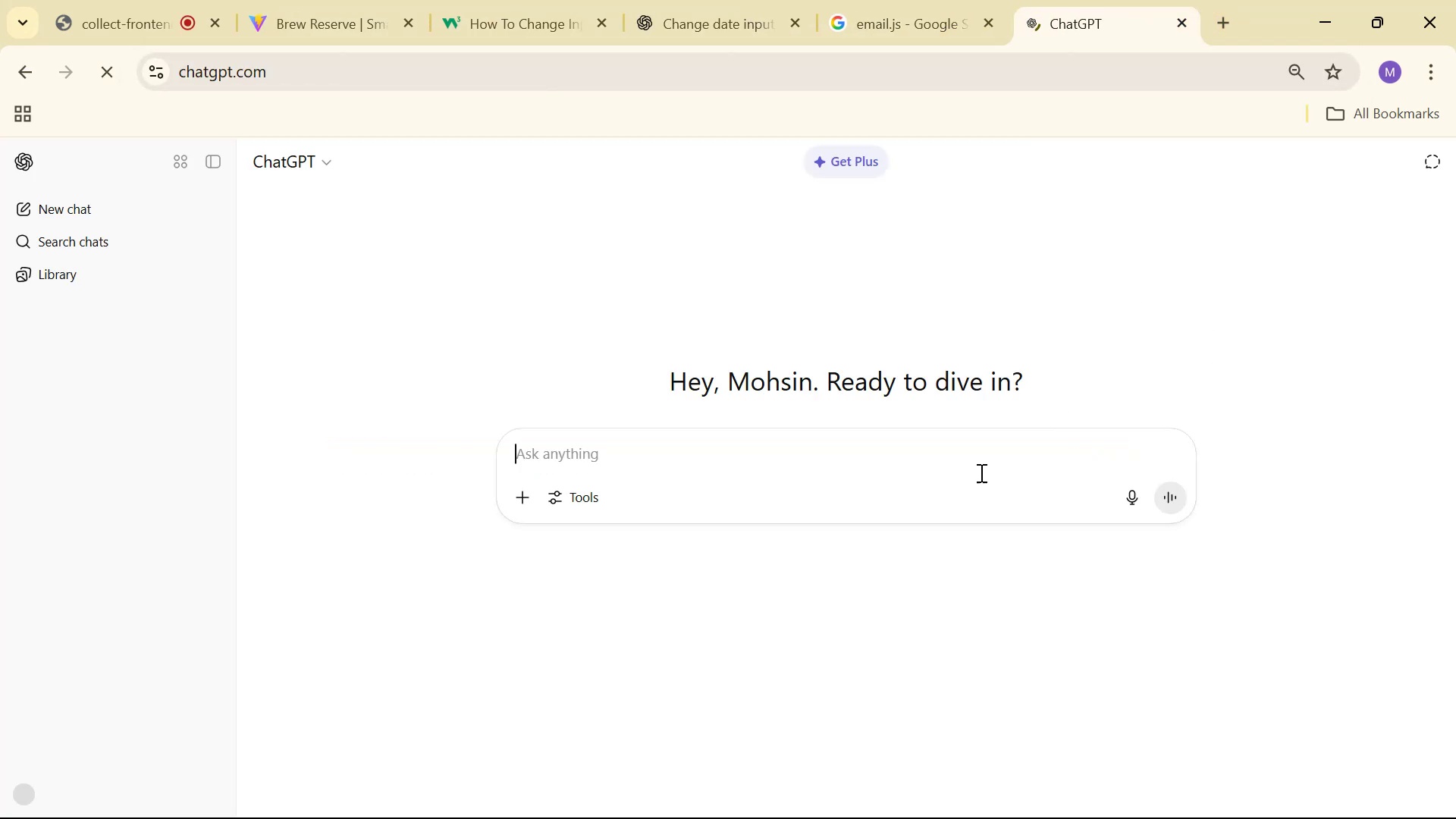 
left_click([759, 458])
 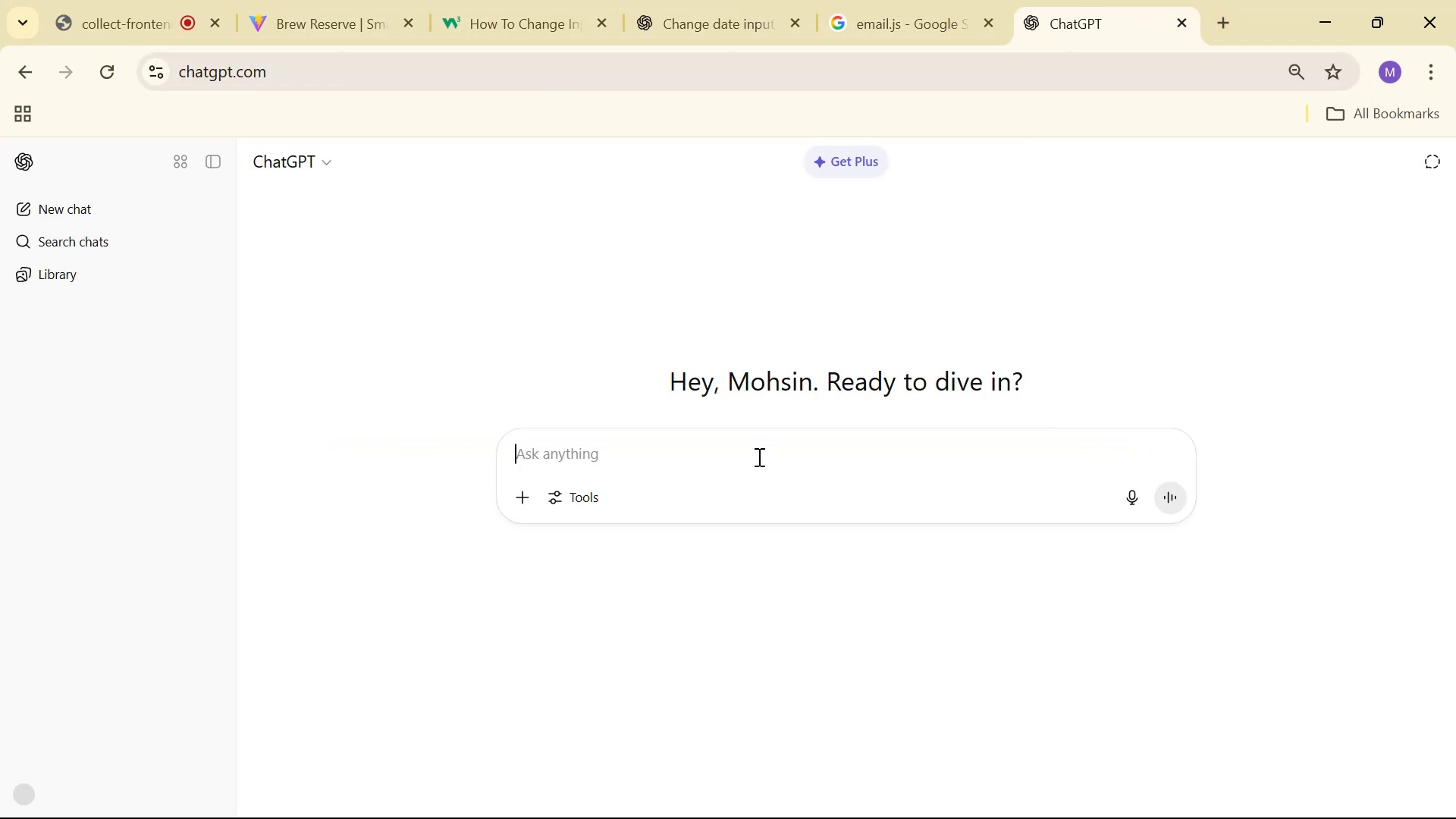 
type(I wan t)
key(Backspace)
key(Backspace)
type(t to displat)
key(Backspace)
type(y t)
key(Backspace)
type(none the tie)
key(Backspace)
key(Backspace)
key(Backspace)
type(input time watch )
 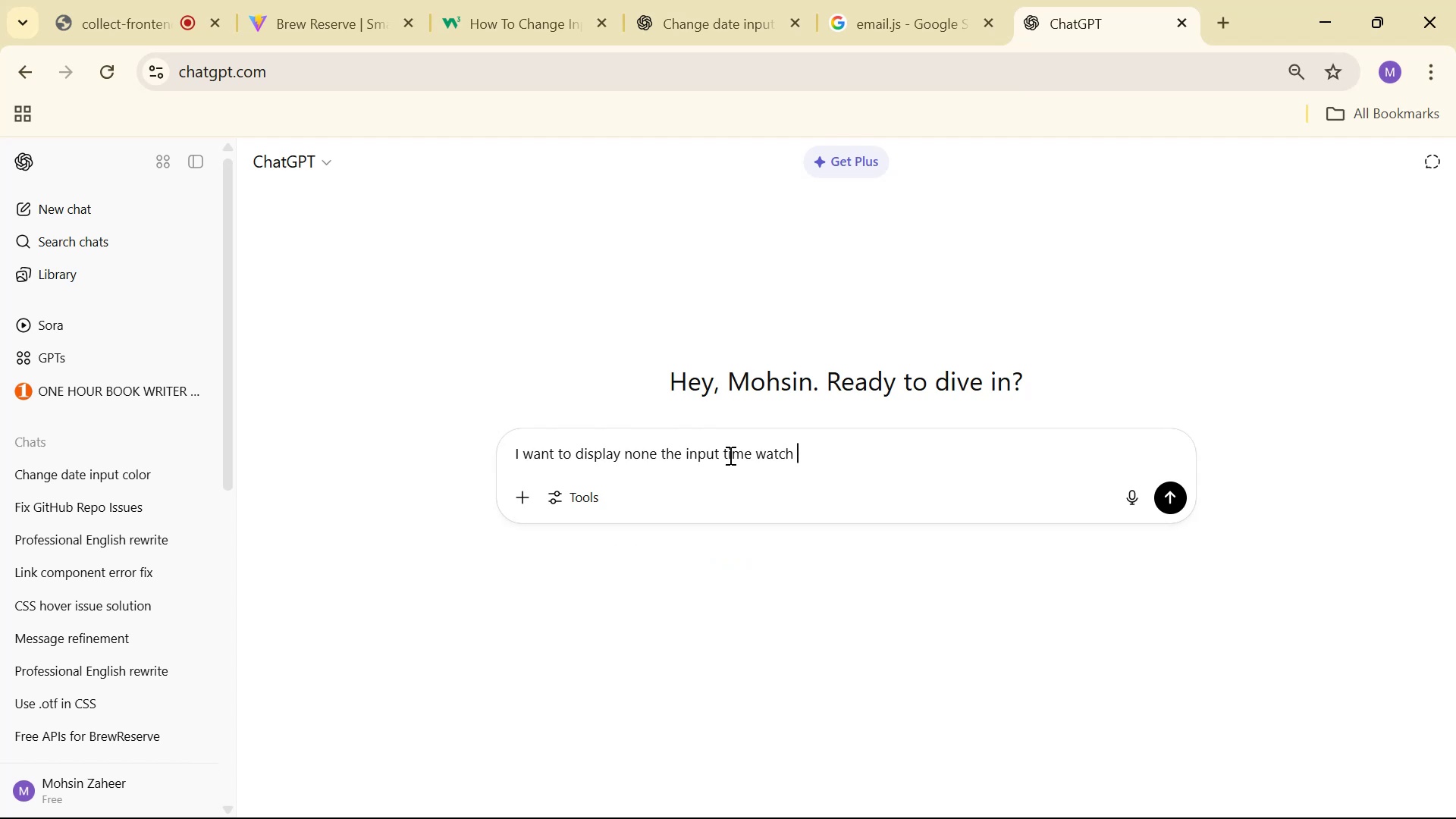 
key(Alt+AltLeft)
 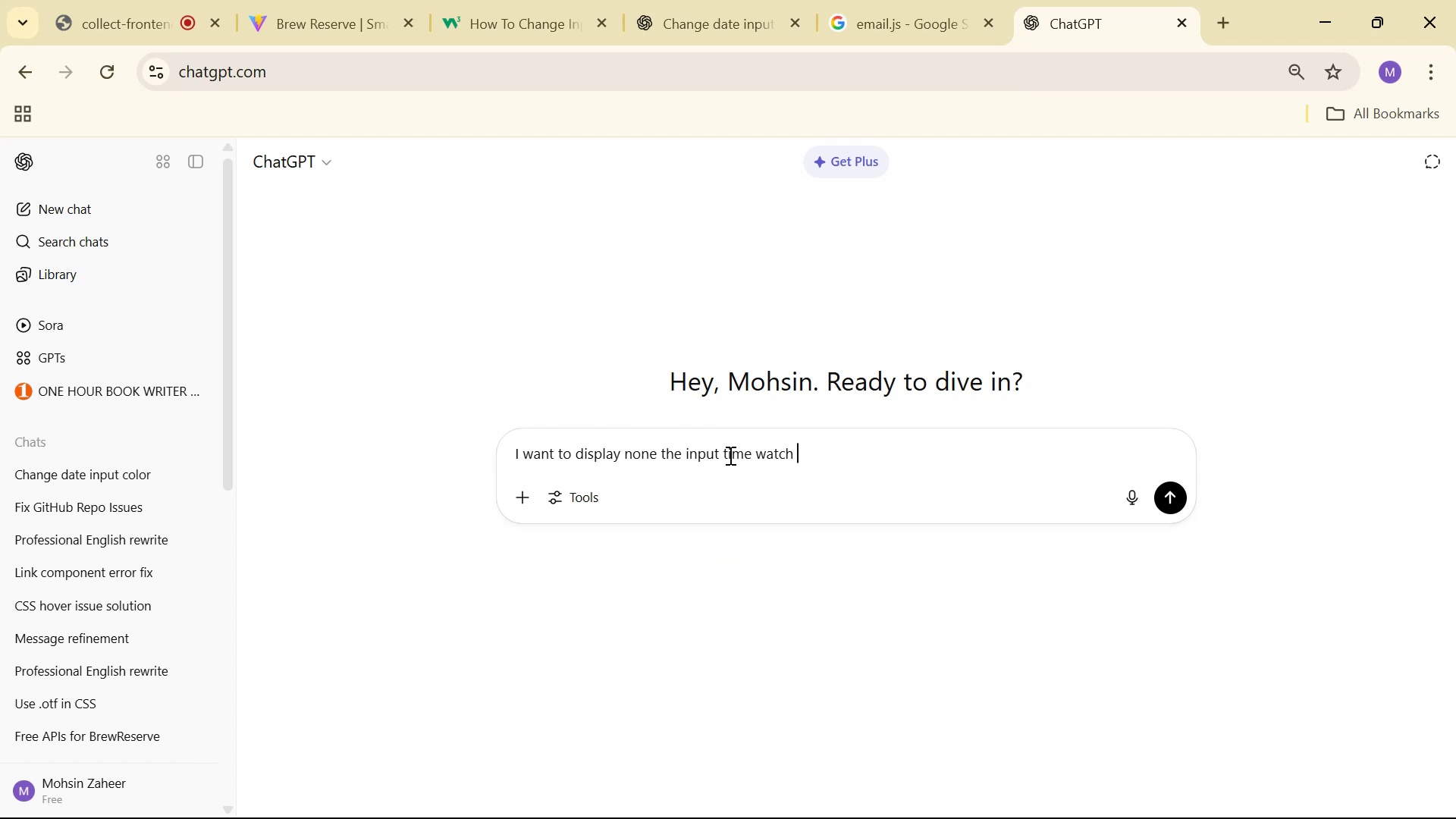 
key(Alt+Tab)
 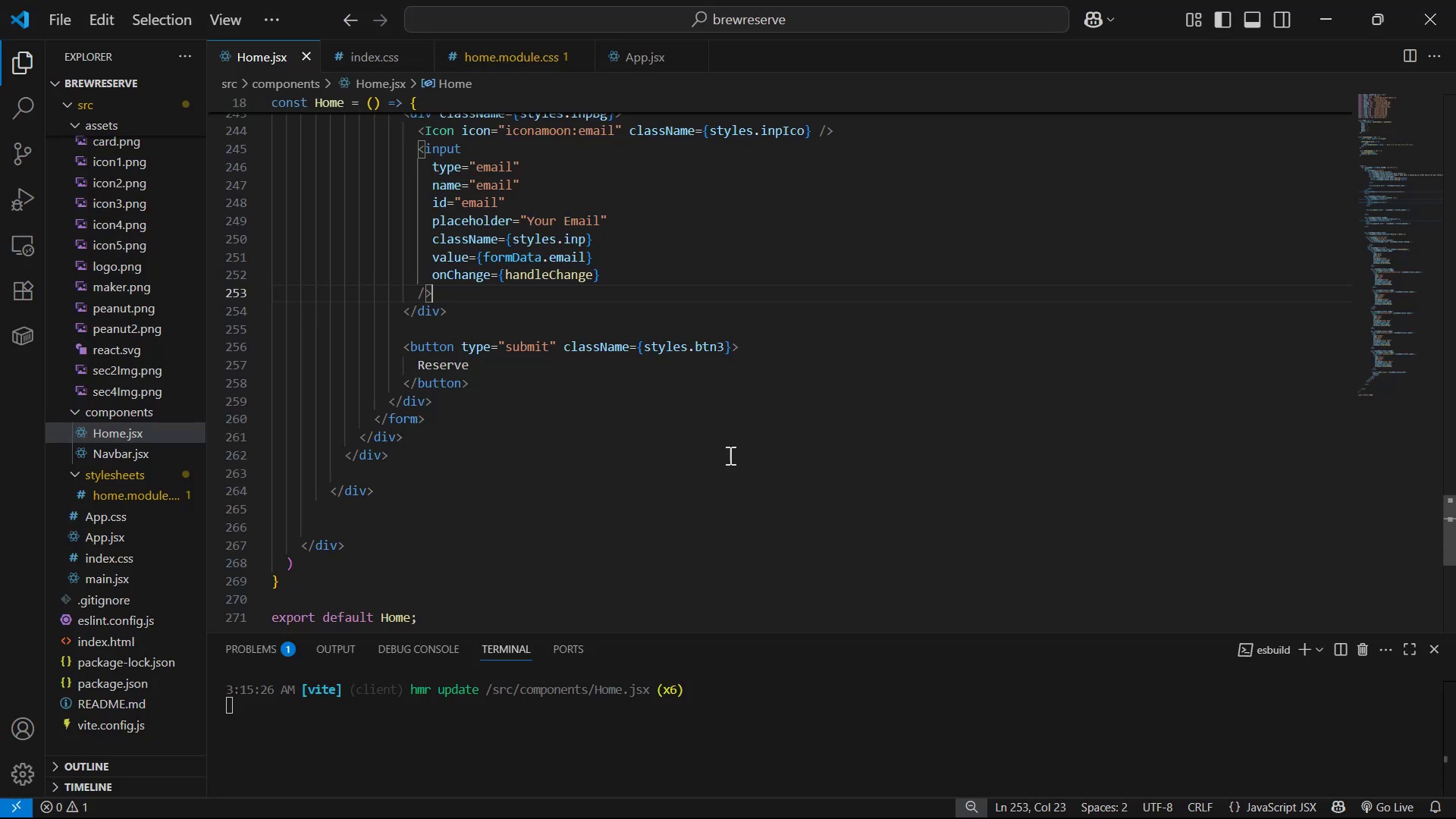 
key(Alt+Tab)
 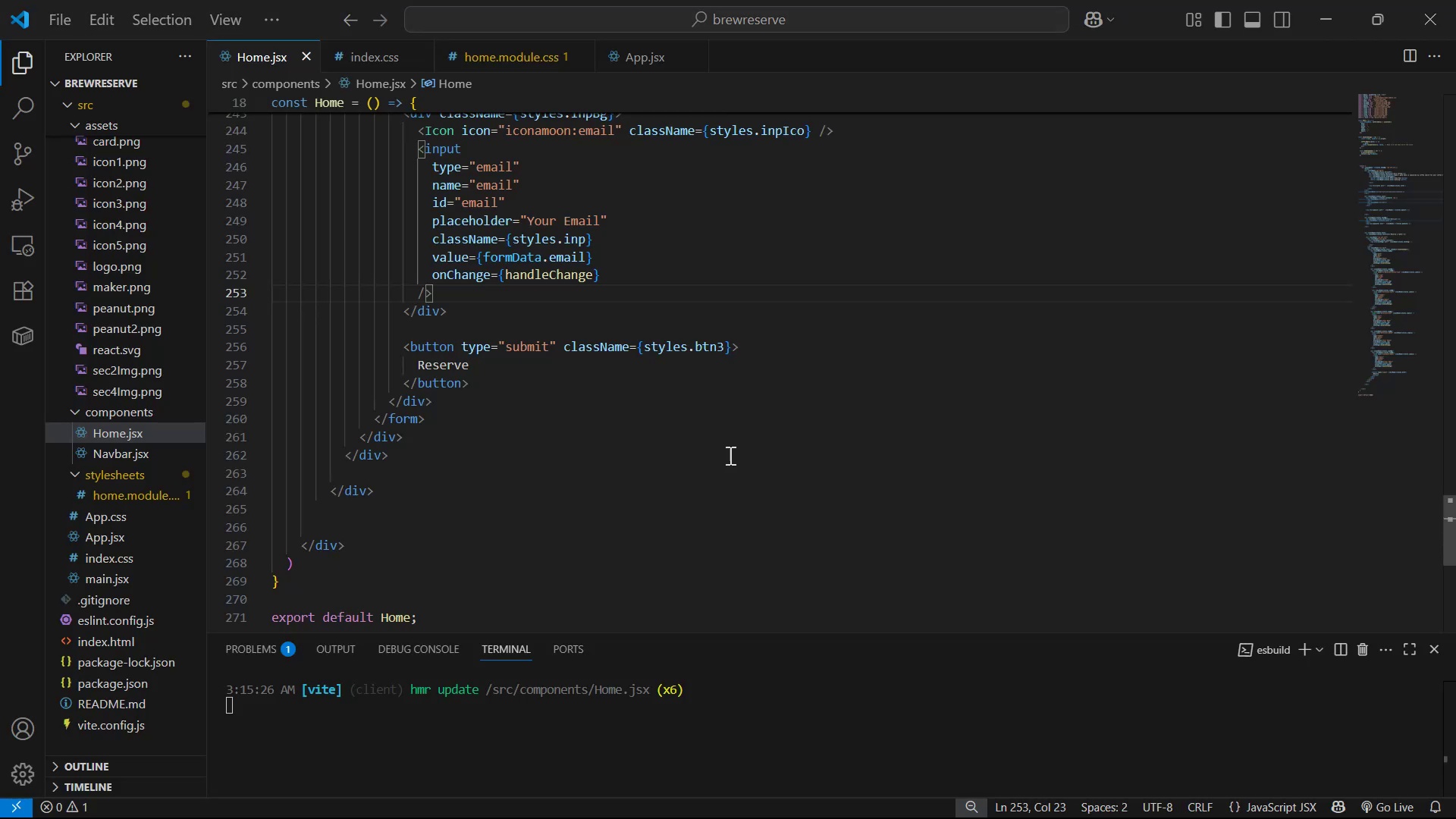 
key(Alt+Tab)
 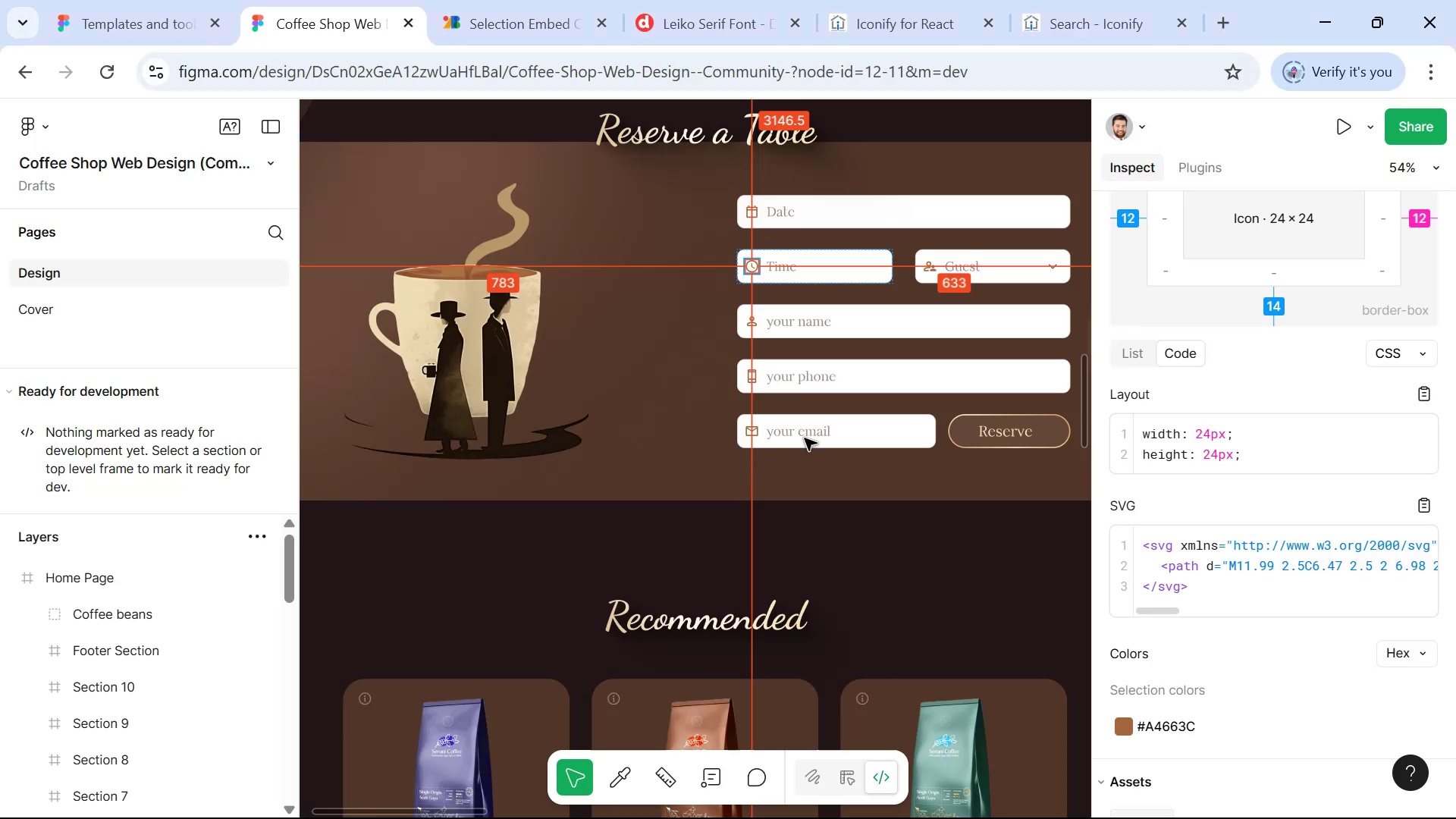 
key(Alt+Tab)
 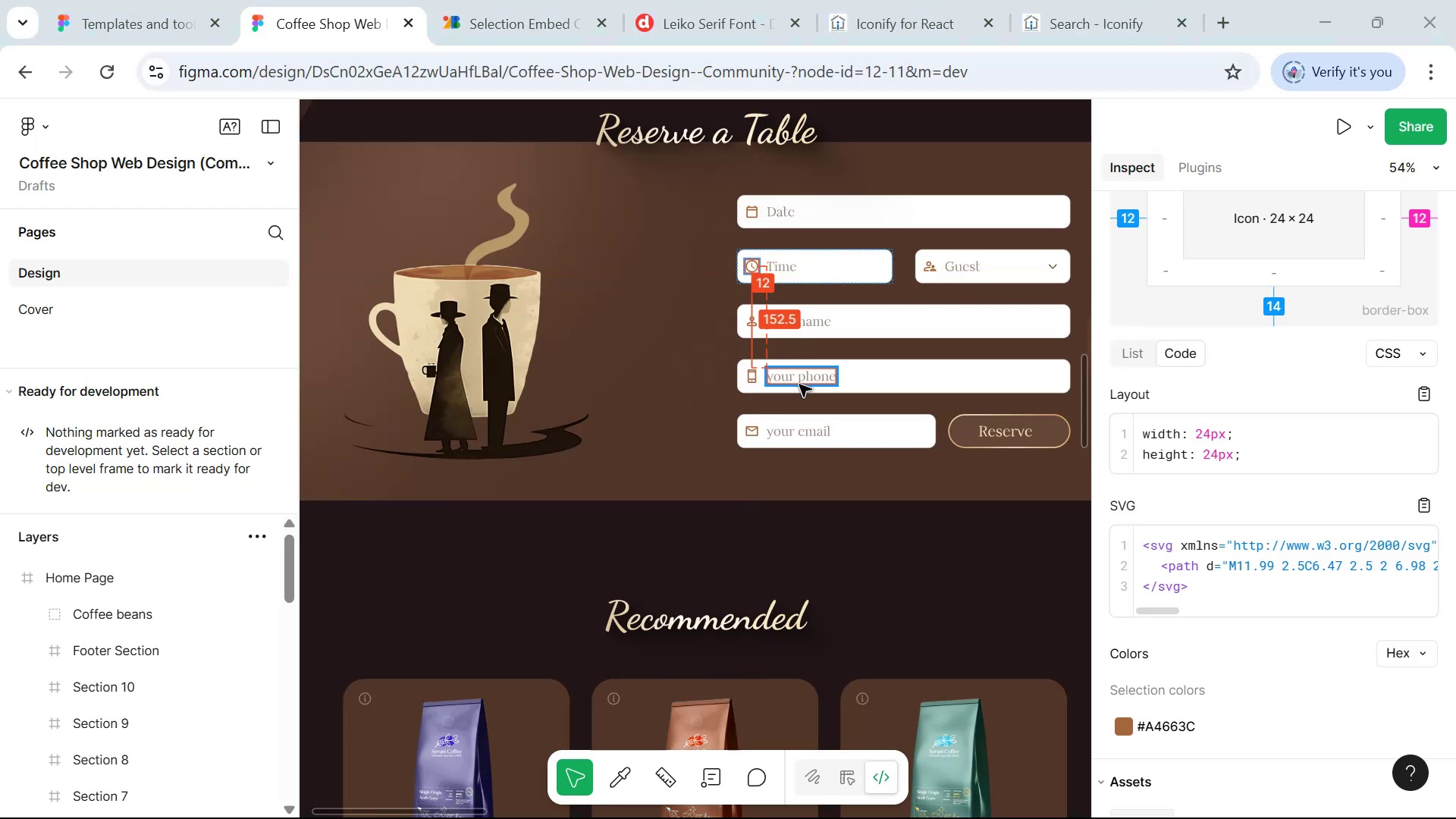 
key(Alt+Tab)
 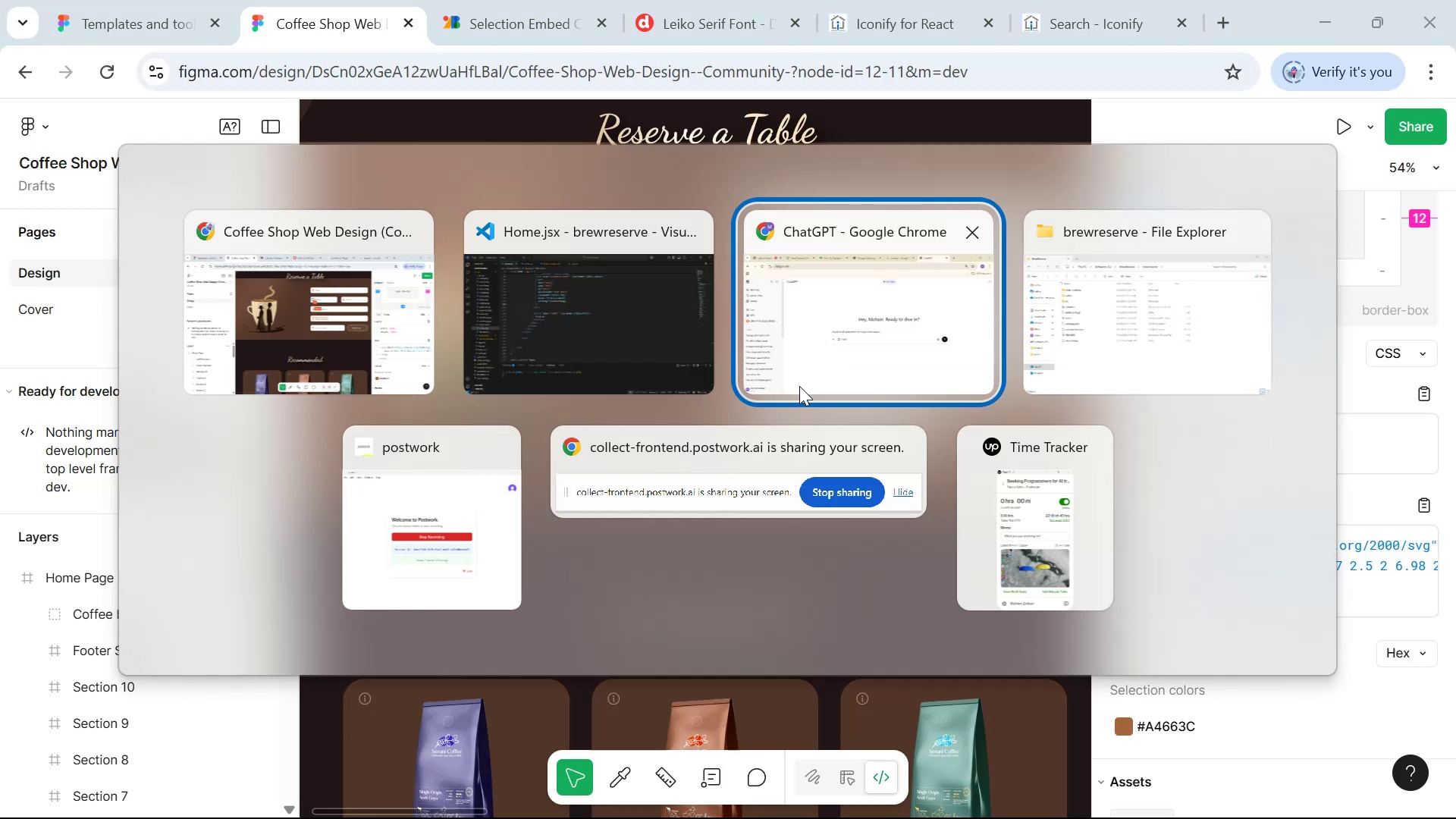 
key(Alt+Tab)
 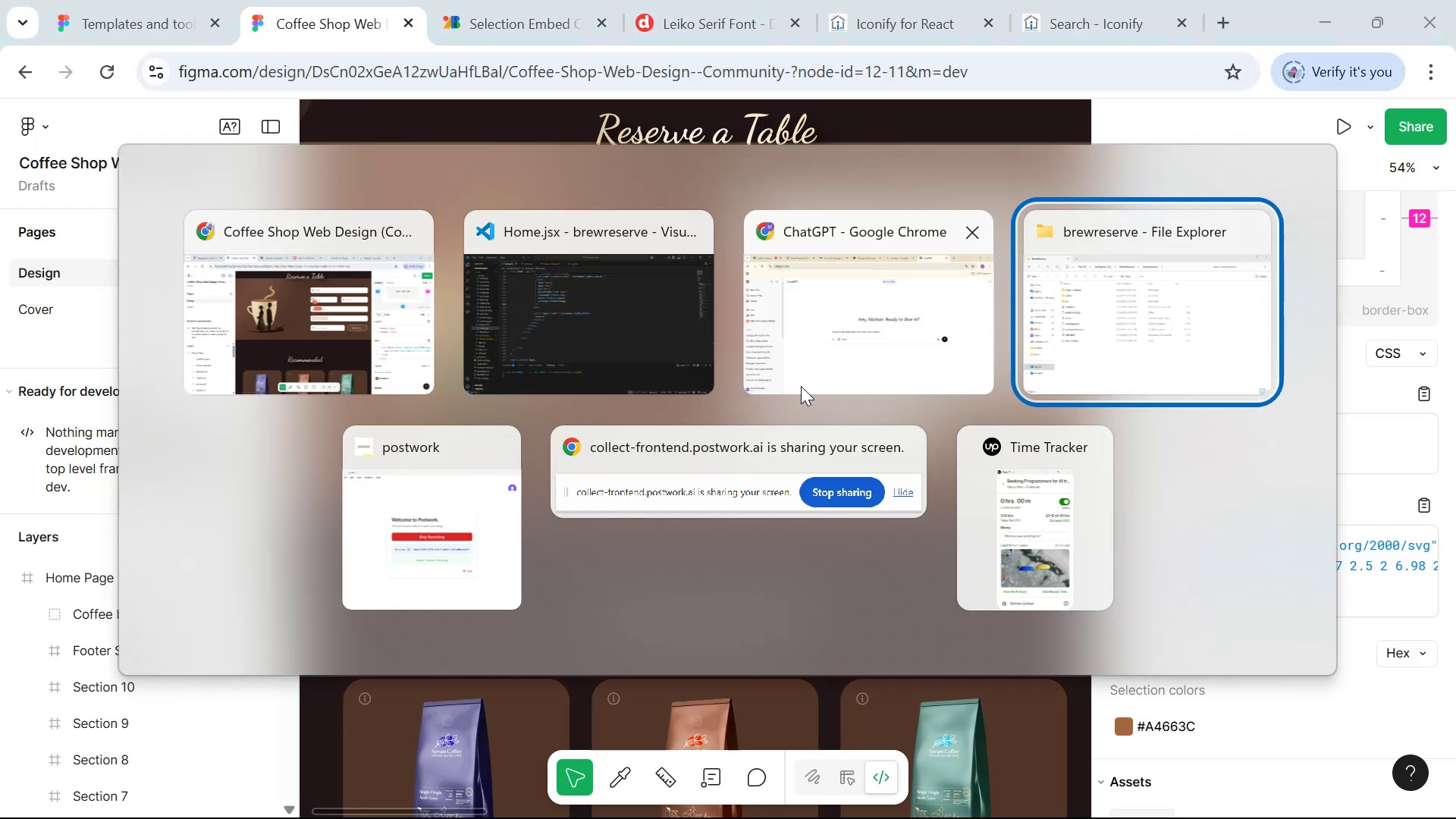 
key(Alt+Tab)
 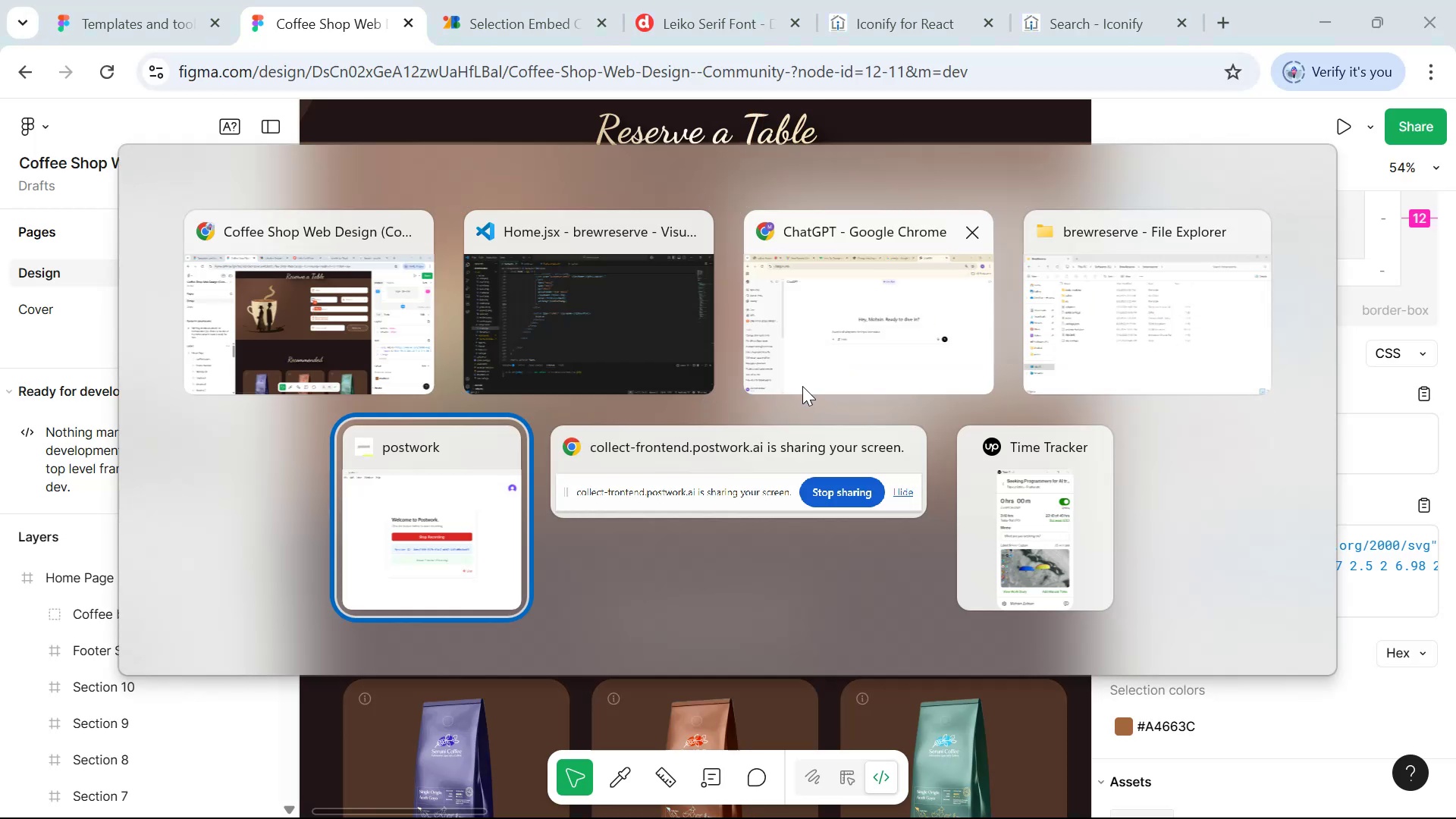 
key(Alt+Tab)
 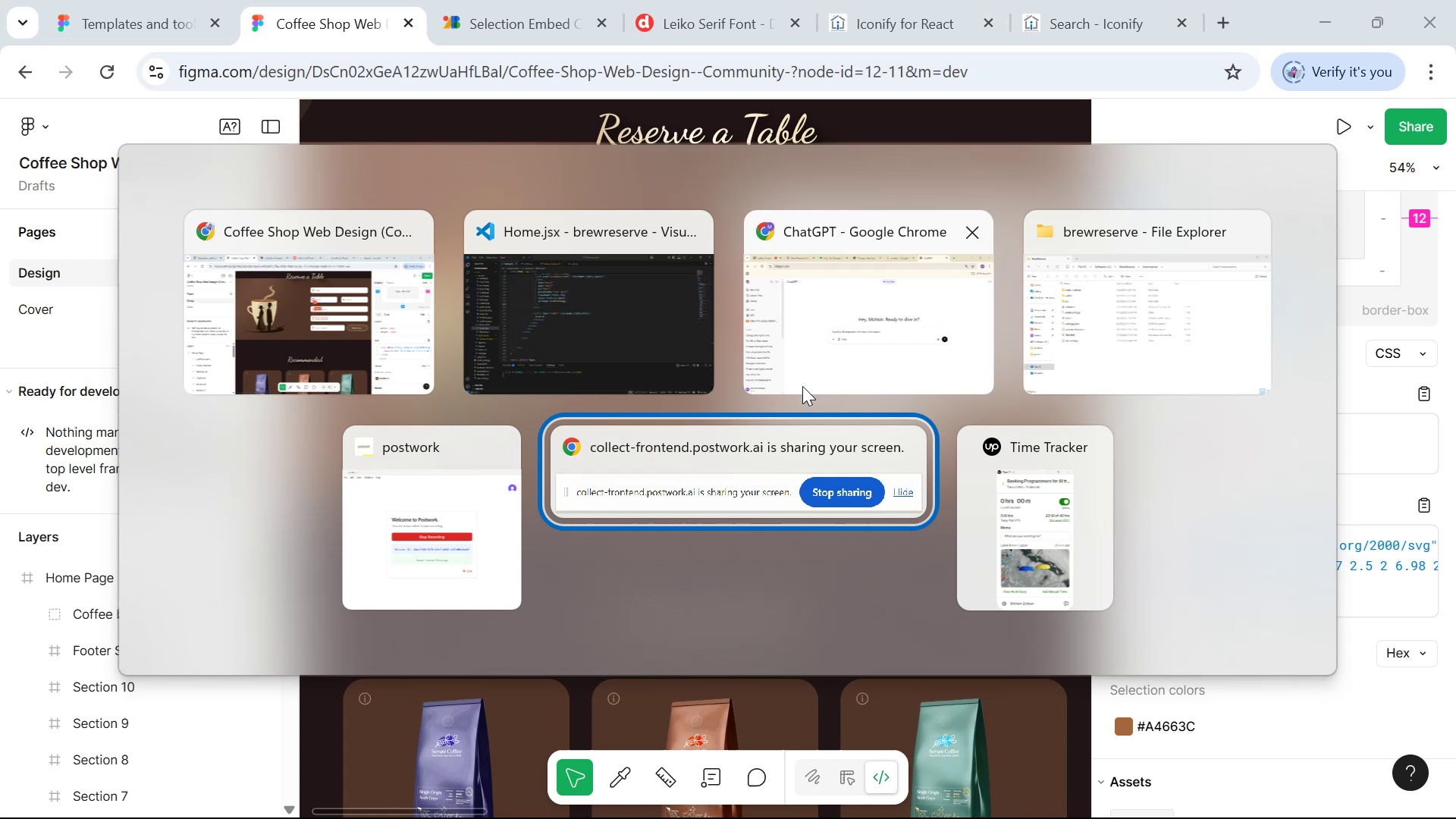 
key(Alt+Tab)
 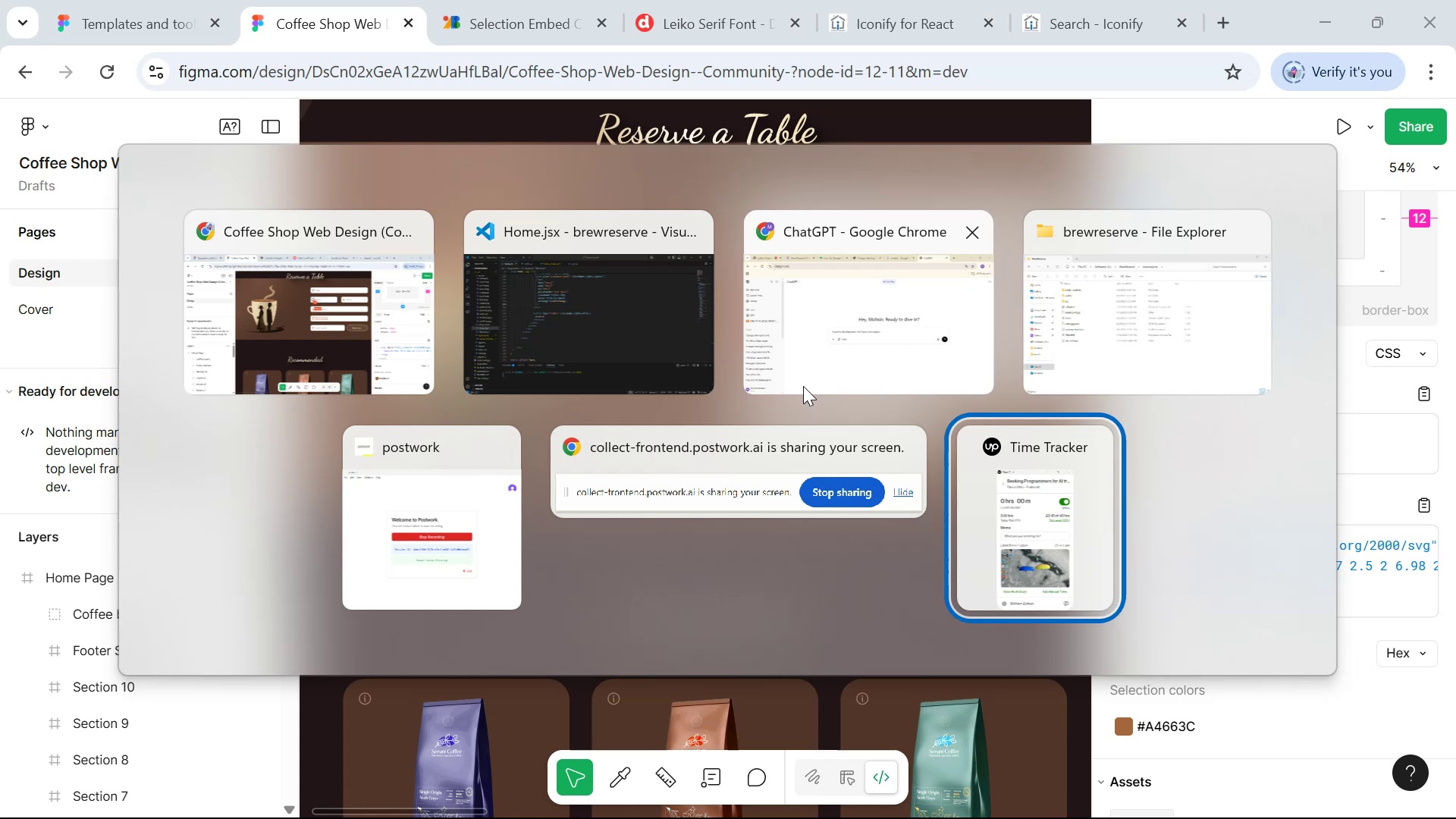 
key(Alt+Tab)
 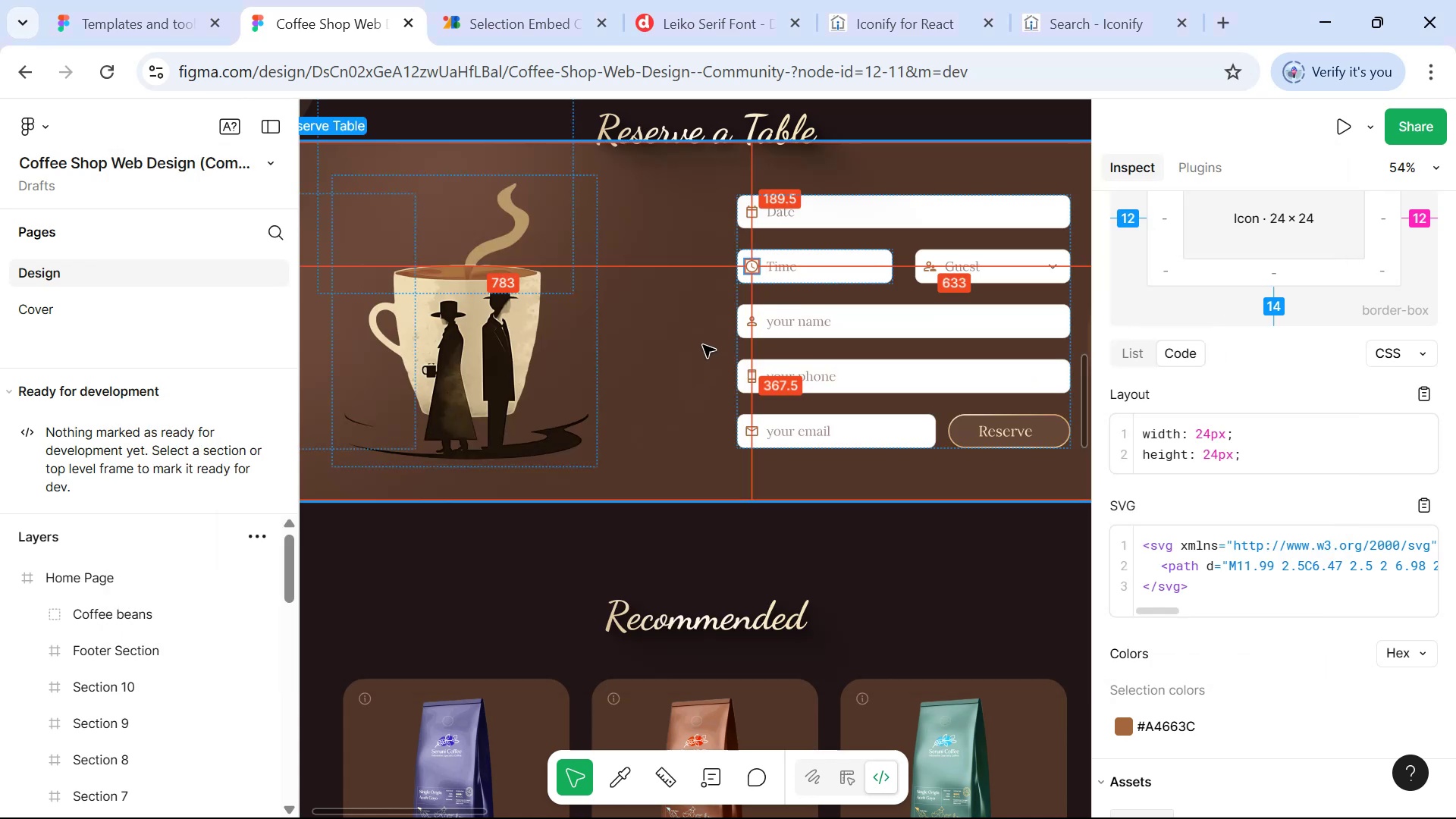 
key(Alt+Tab)
 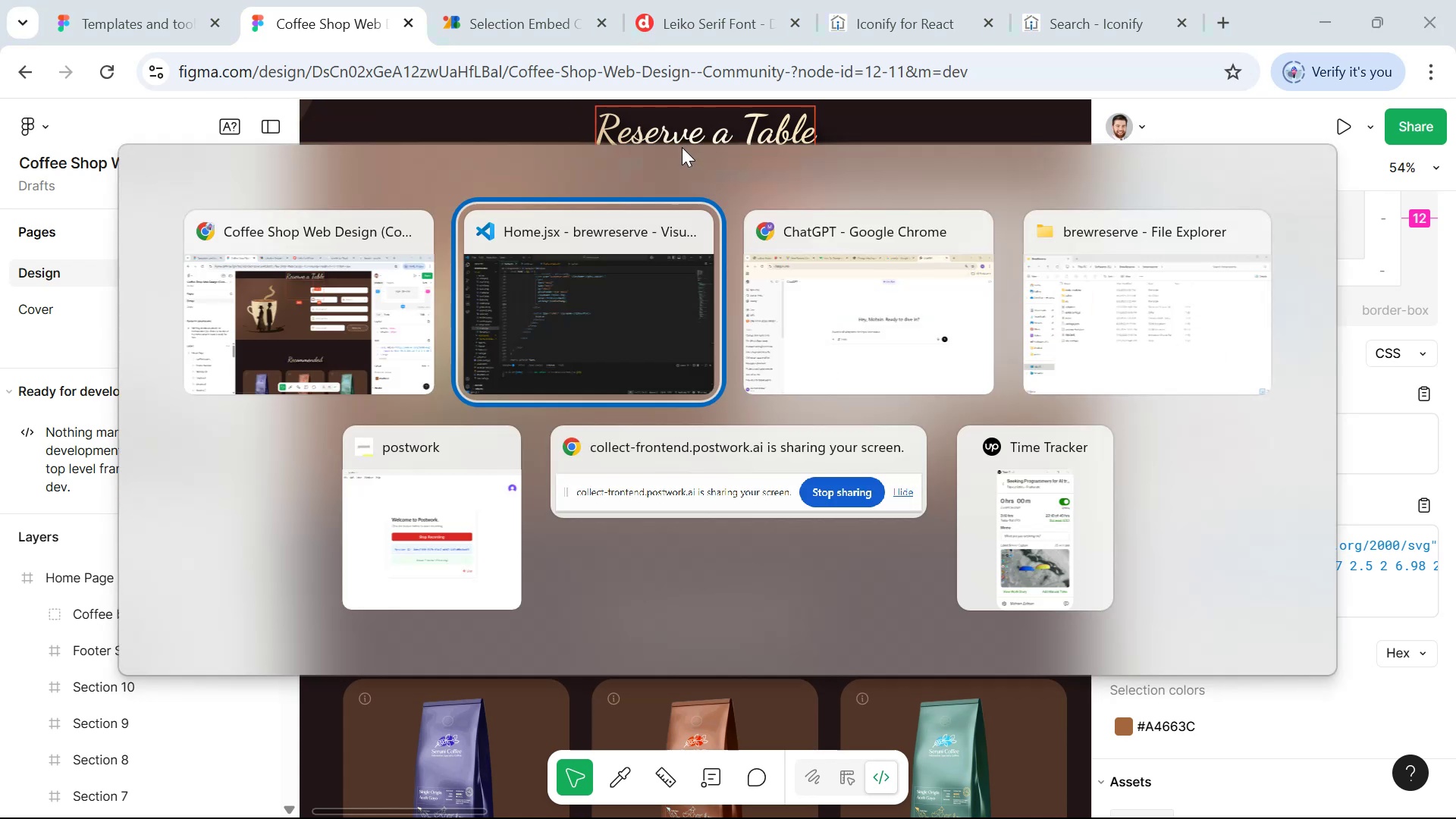 
key(Alt+Tab)
 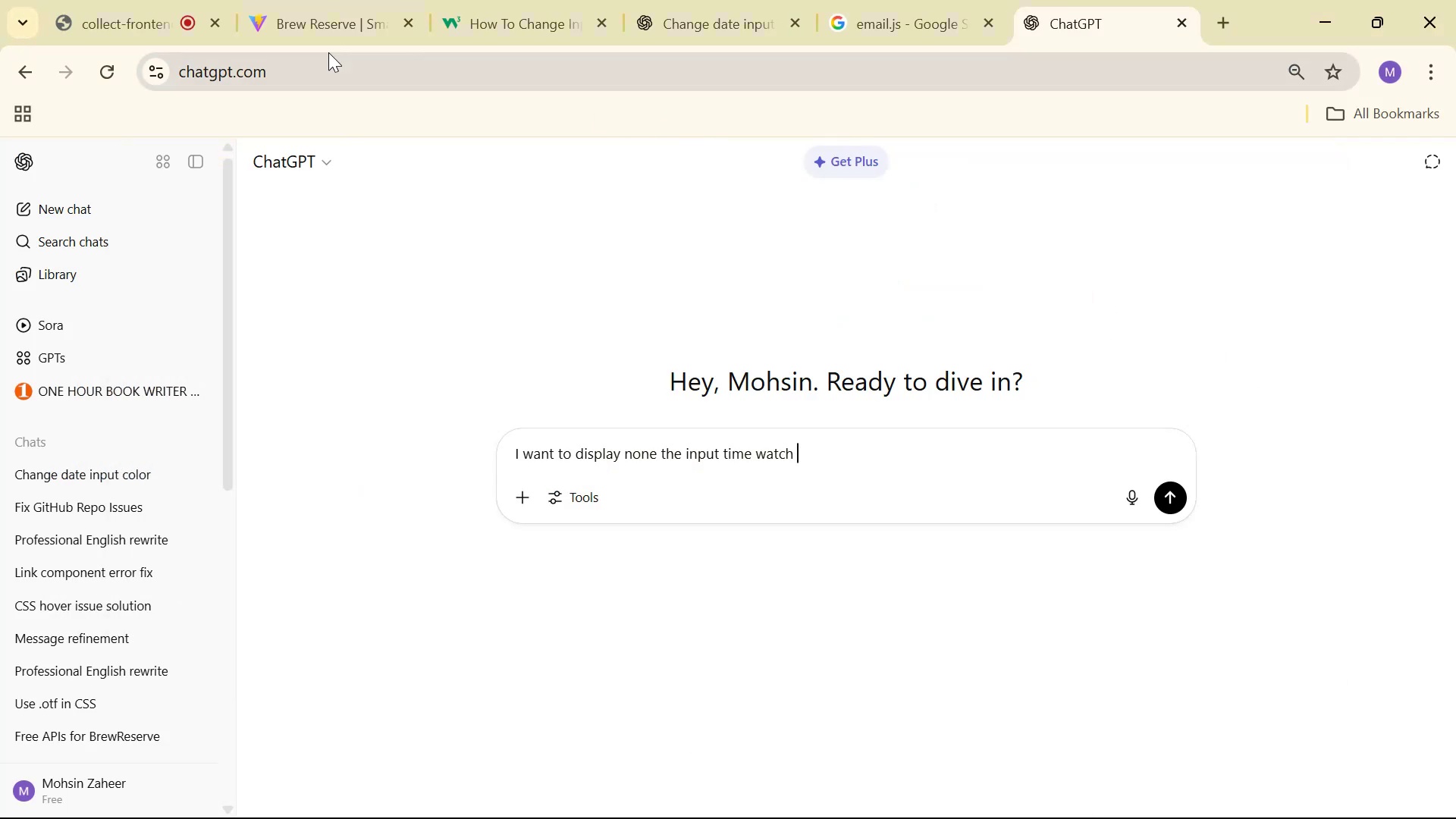 
left_click([312, 38])
 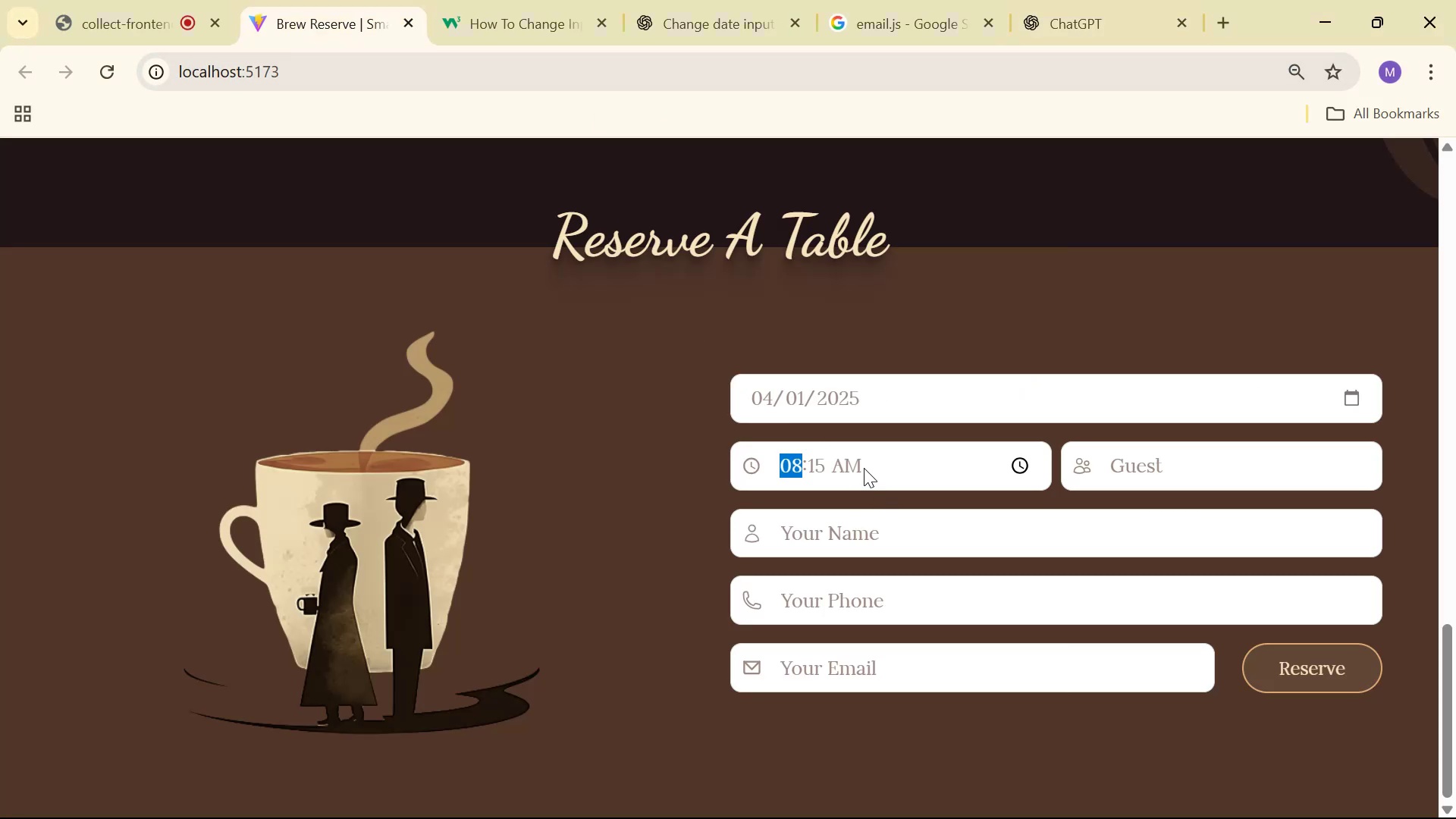 
type(211212)
 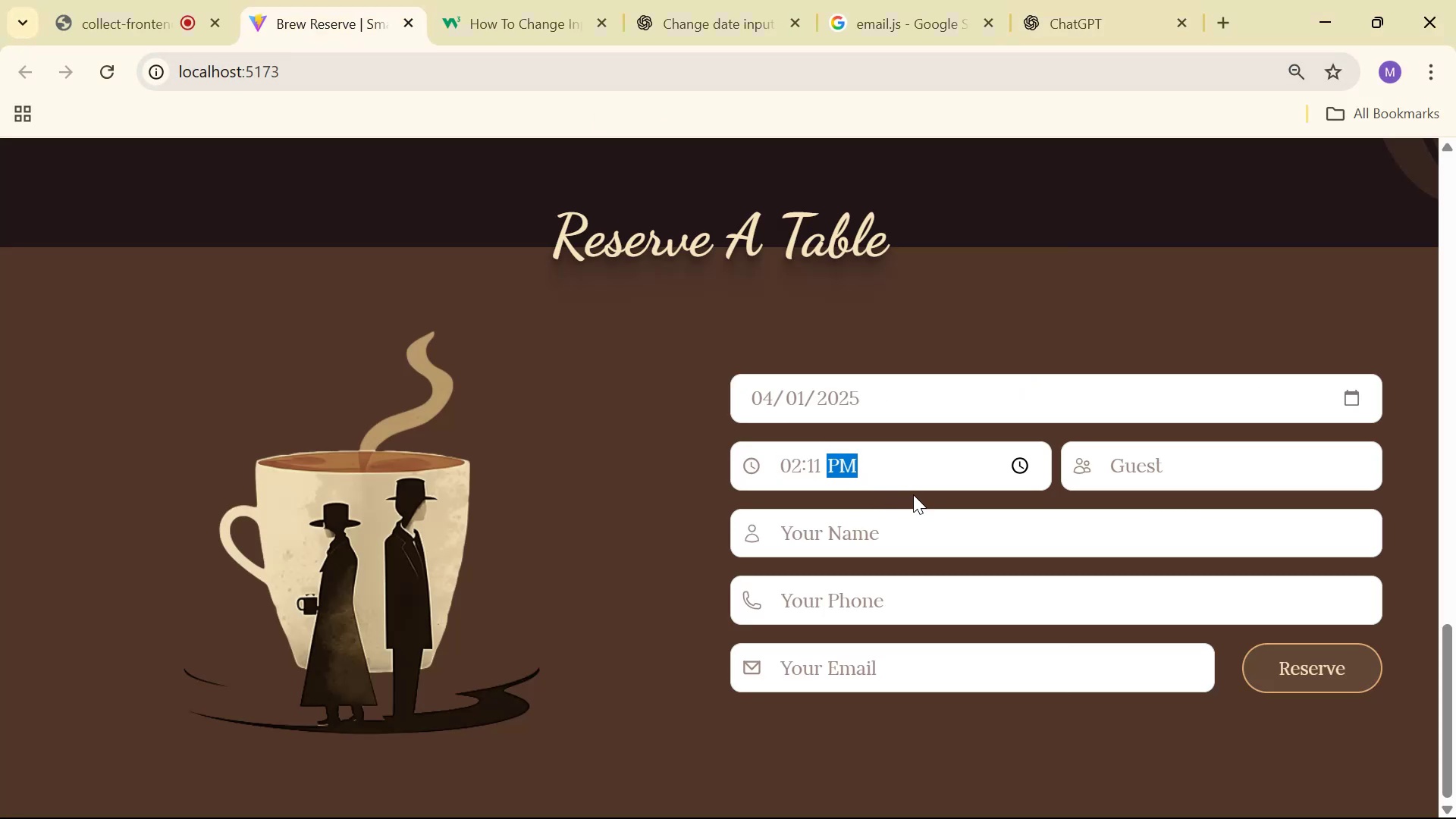 
left_click([916, 498])
 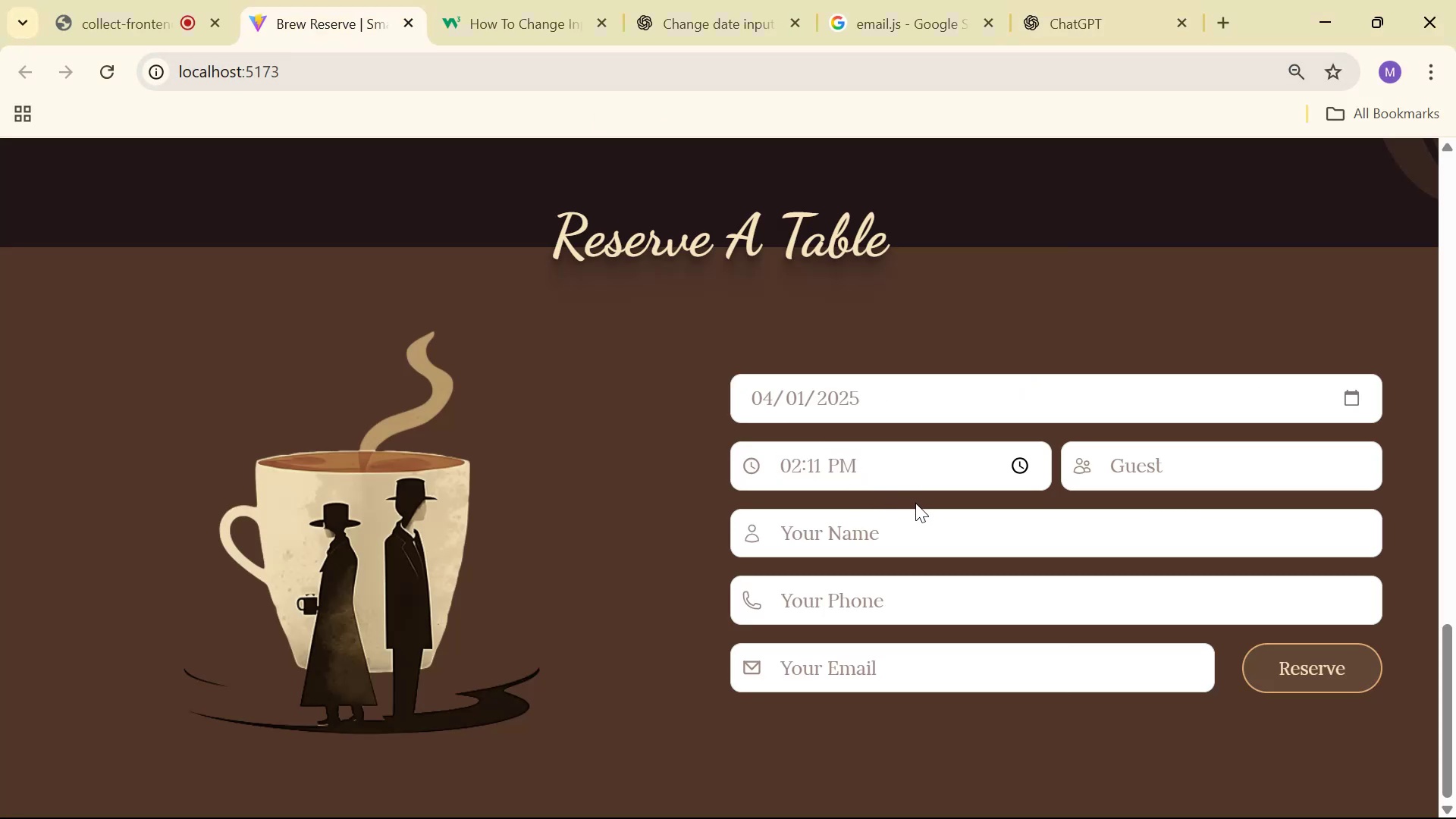 
key(Alt+AltLeft)
 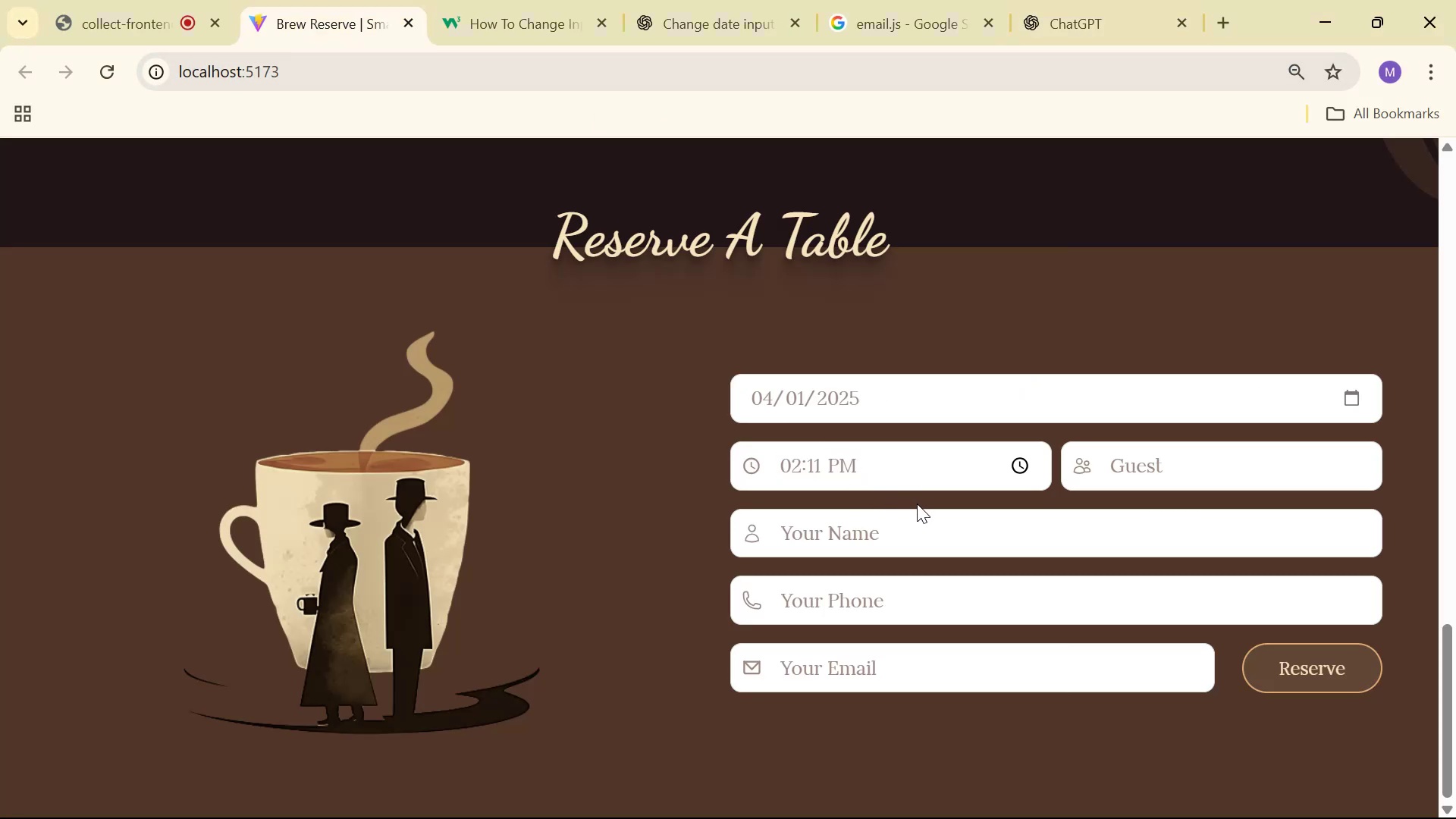 
key(Alt+Tab)
 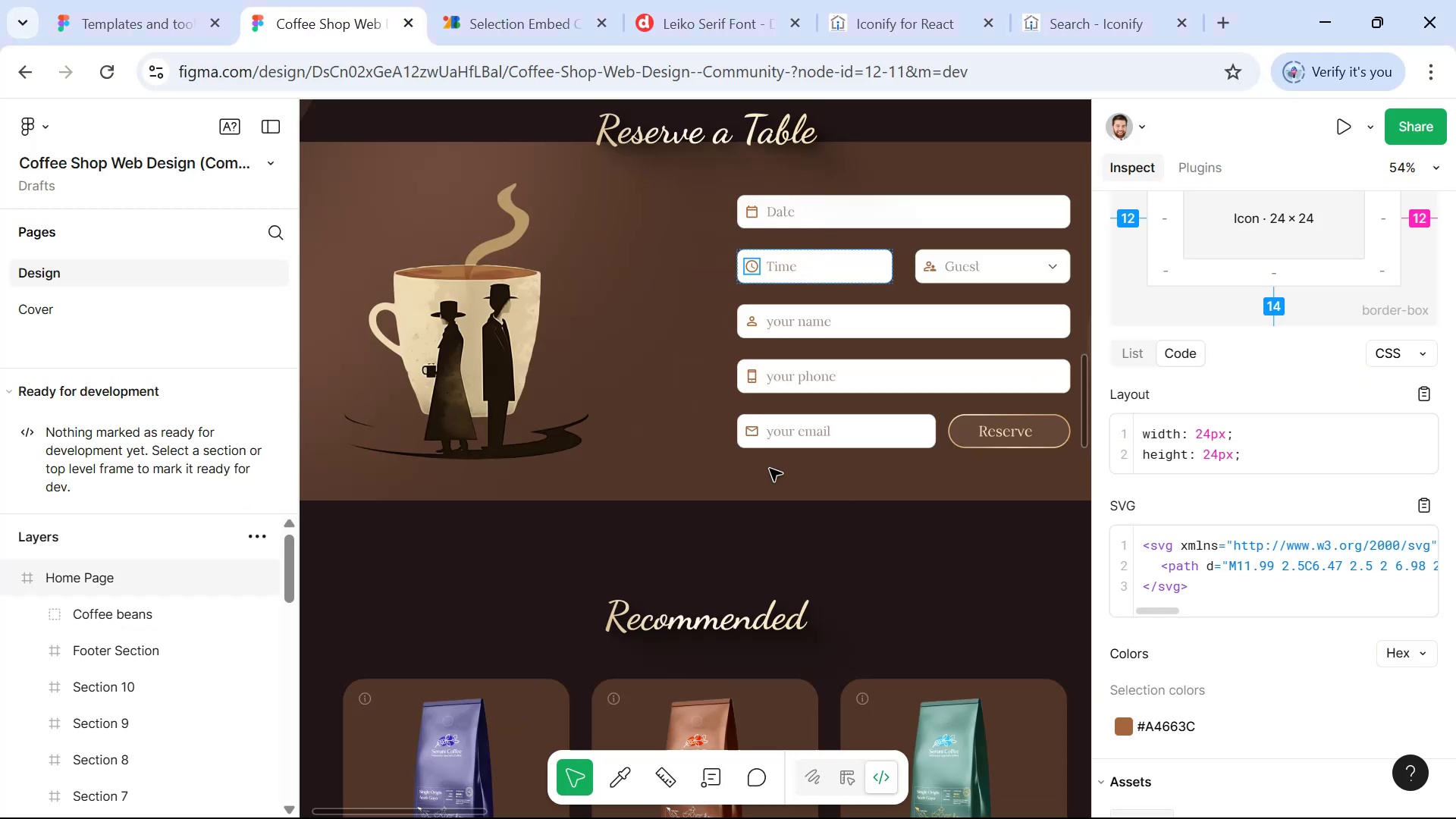 
key(Alt+Tab)
 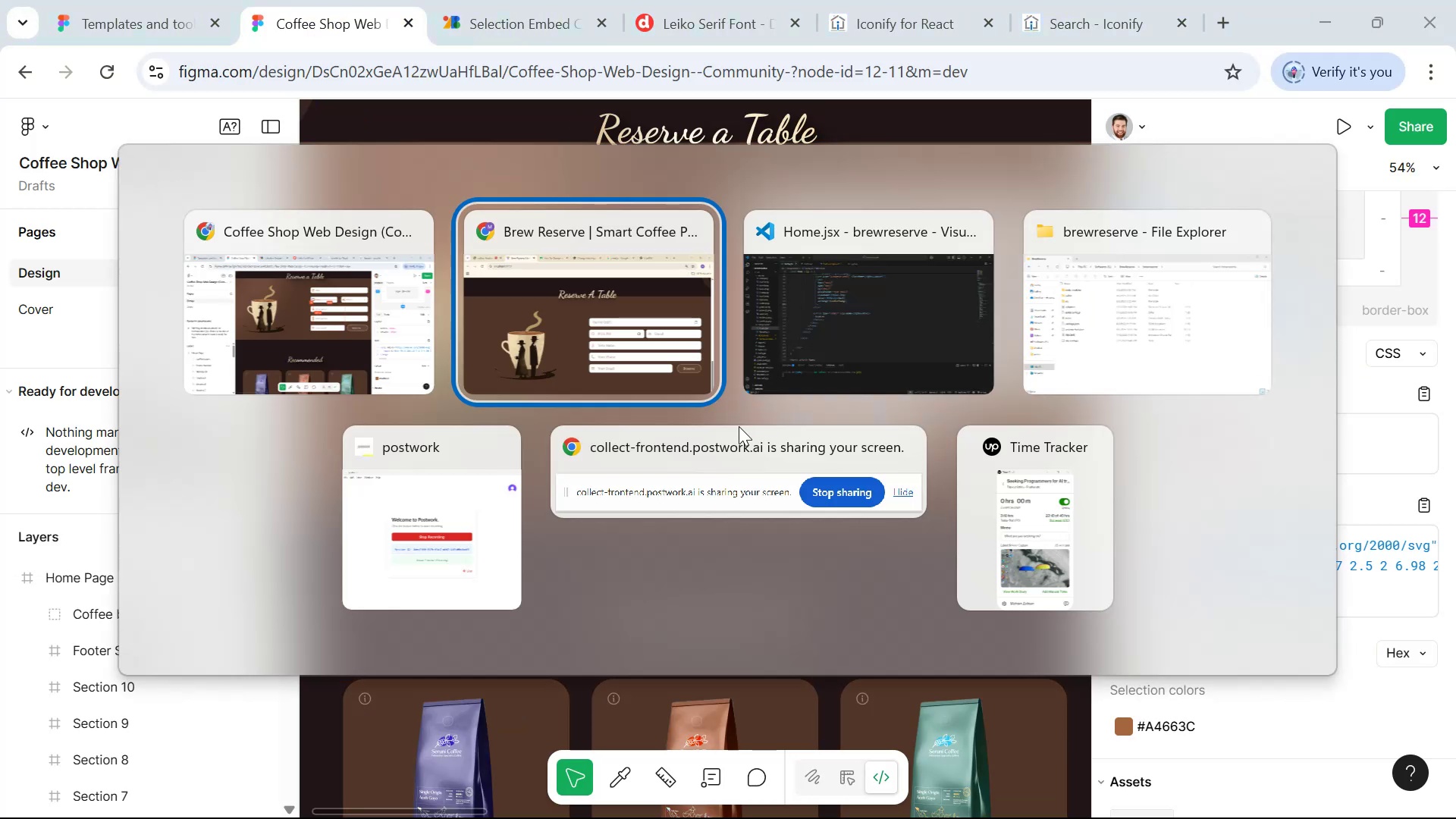 
key(Alt+Tab)
 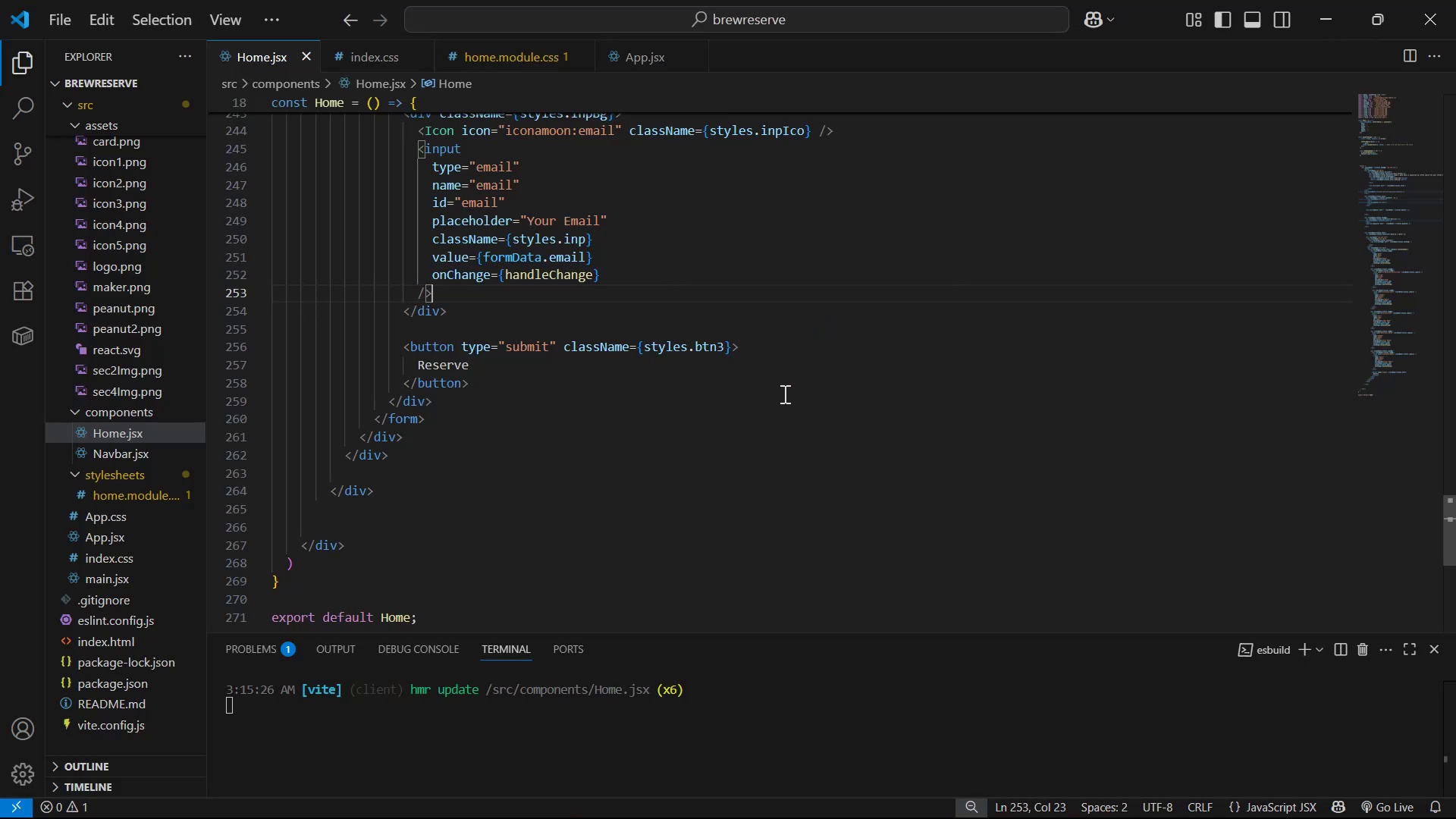 
key(Alt+Tab)
 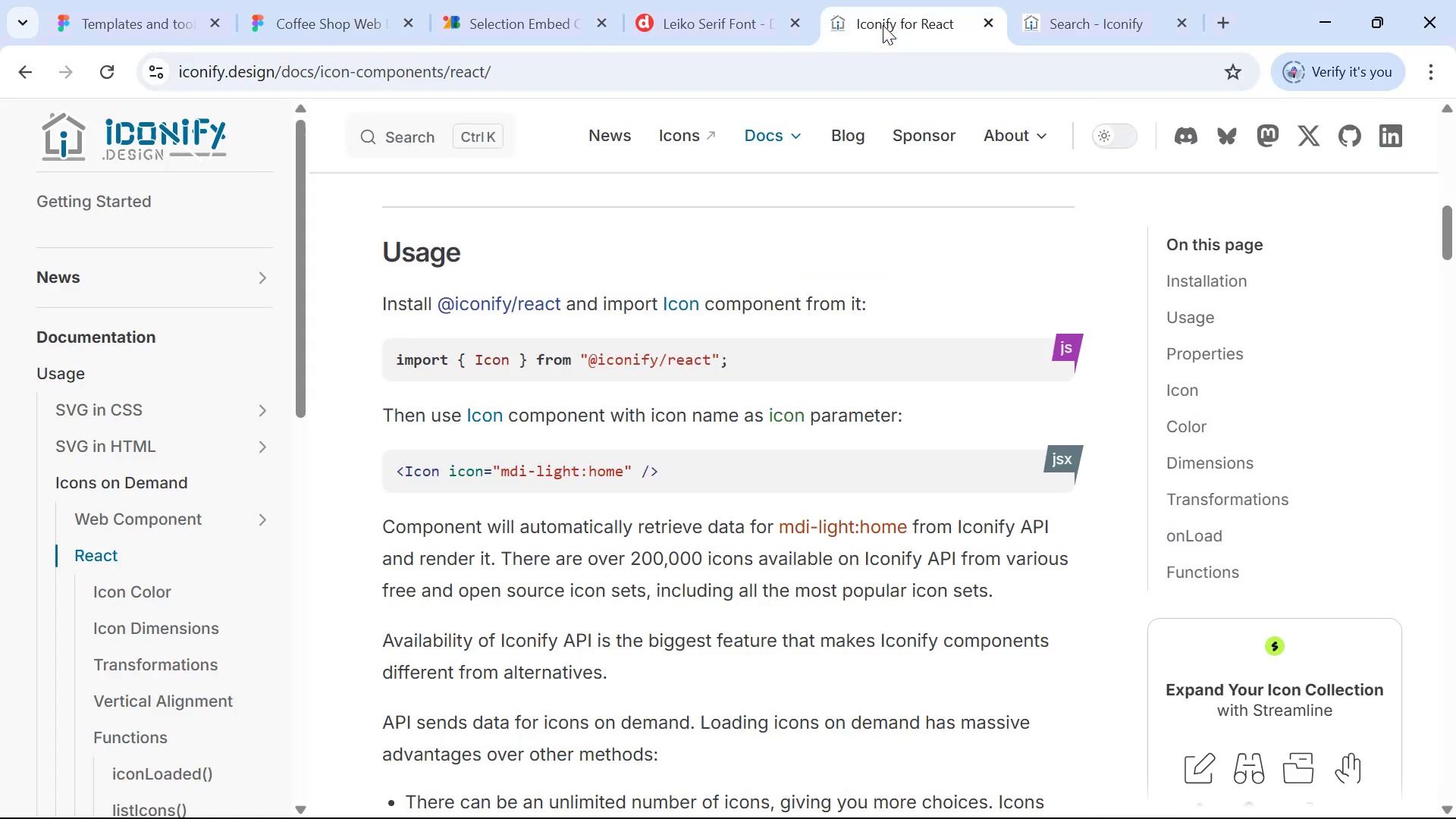 
key(Alt+Tab)
 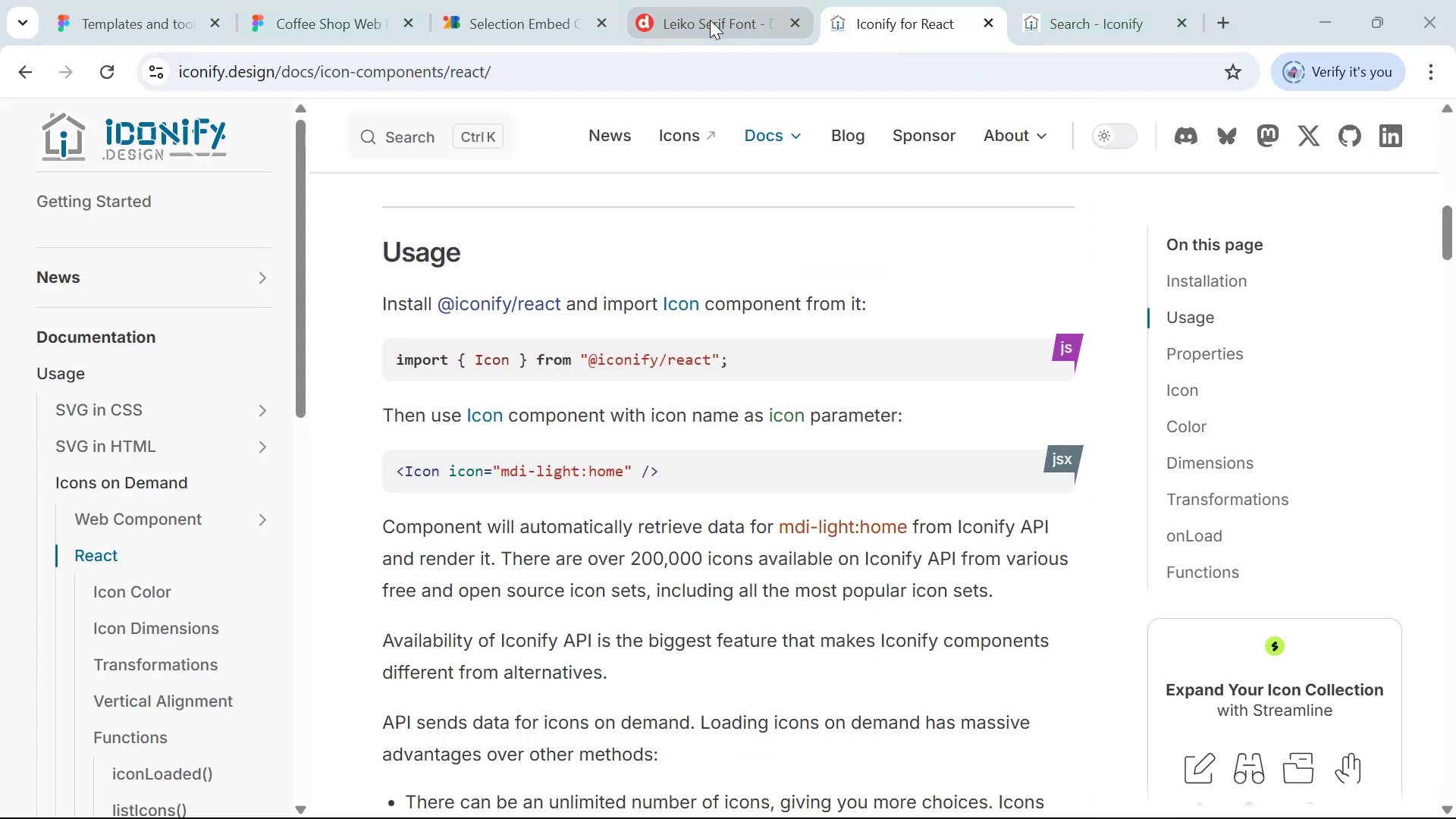 
key(Alt+Tab)
 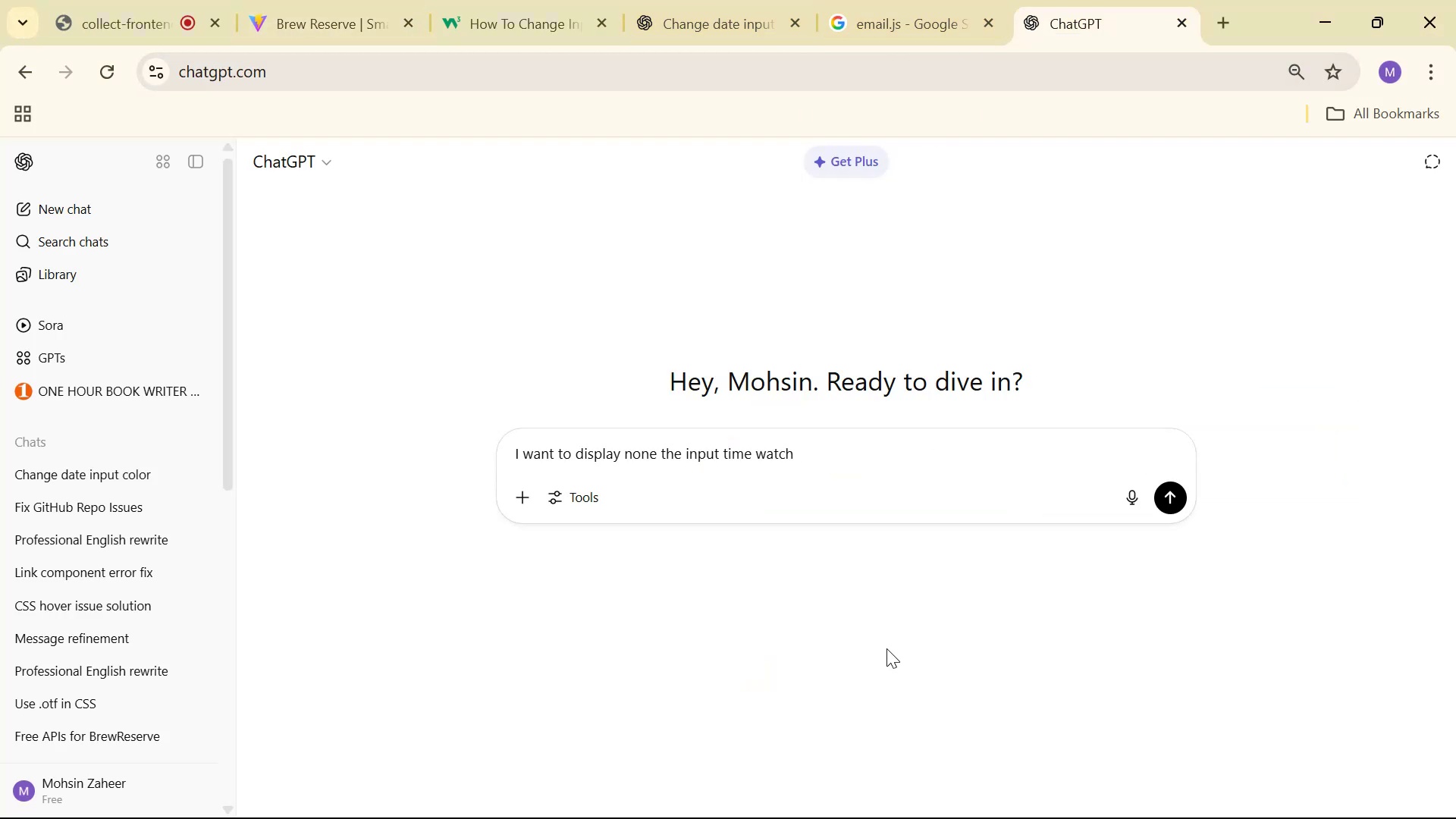 
wait(5.17)
 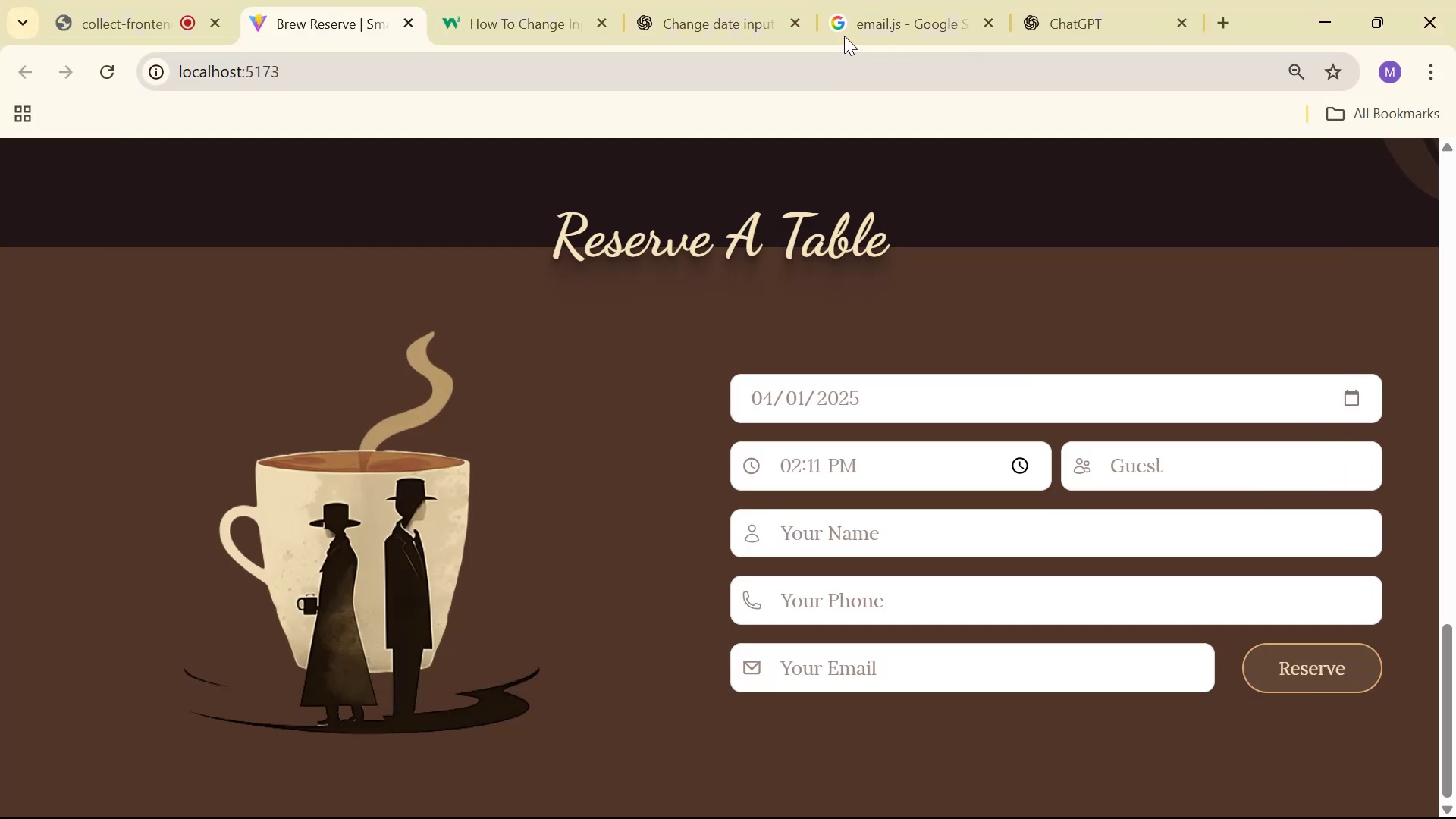 
left_click_drag(start_coordinate=[653, 460], to_coordinate=[571, 455])
 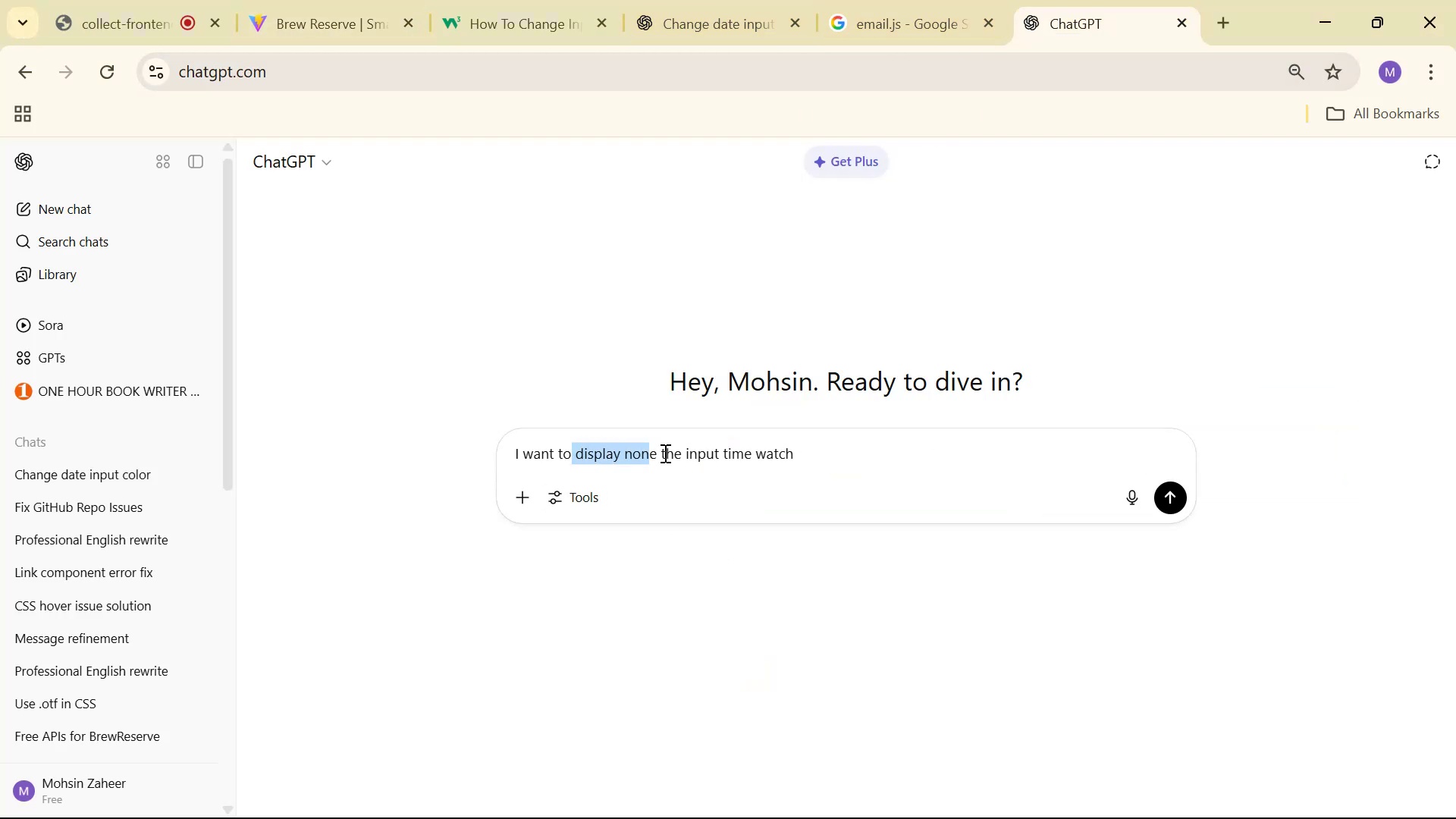 
left_click_drag(start_coordinate=[657, 453], to_coordinate=[576, 458])
 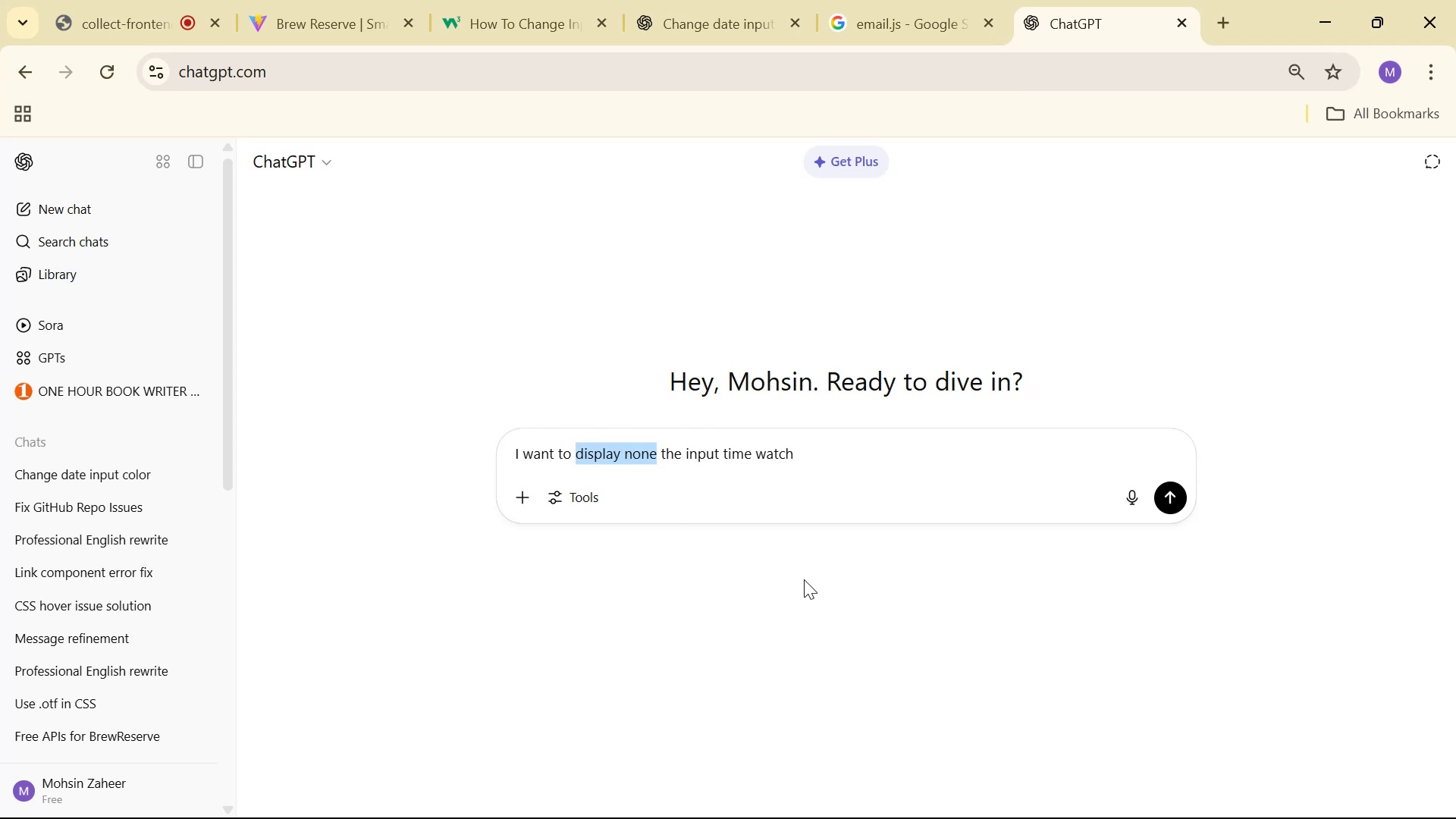 
type(ri)
key(Backspace)
key(Backspace)
type(move )
key(Backspace)
type(icon to left side )
key(Backspace)
 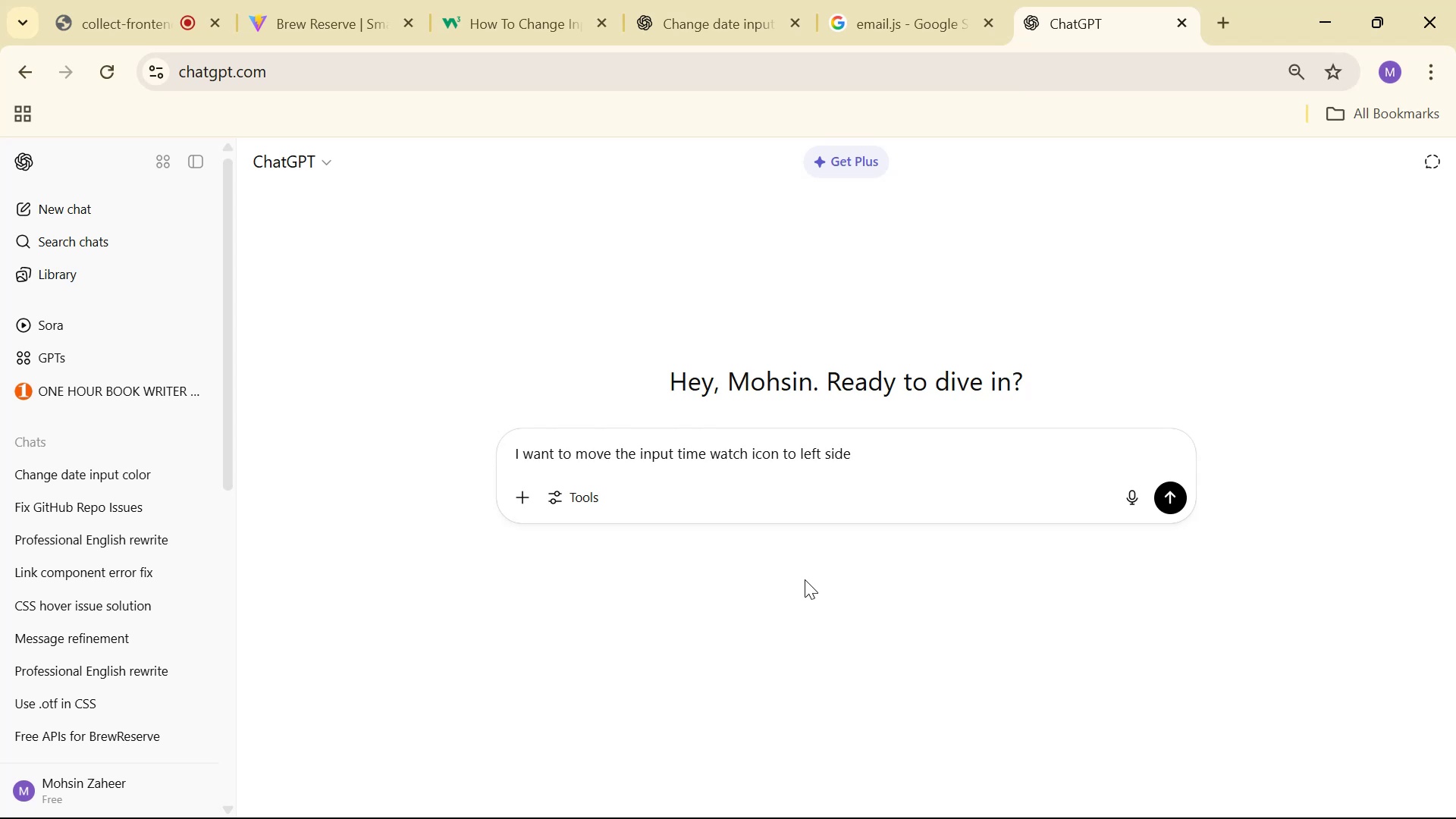 
hold_key(key=ArrowRight, duration=1.21)
 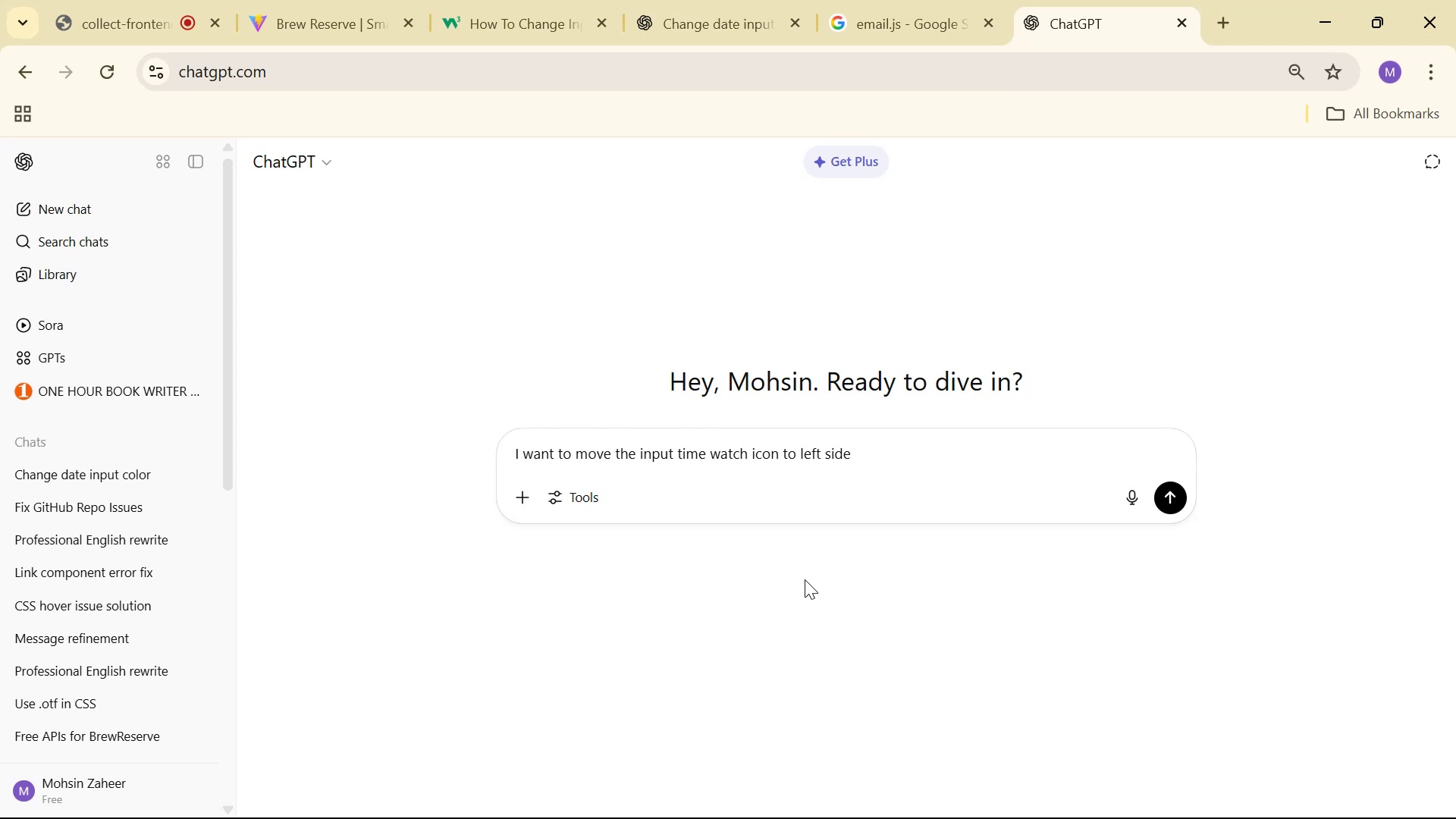 
key(Enter)
 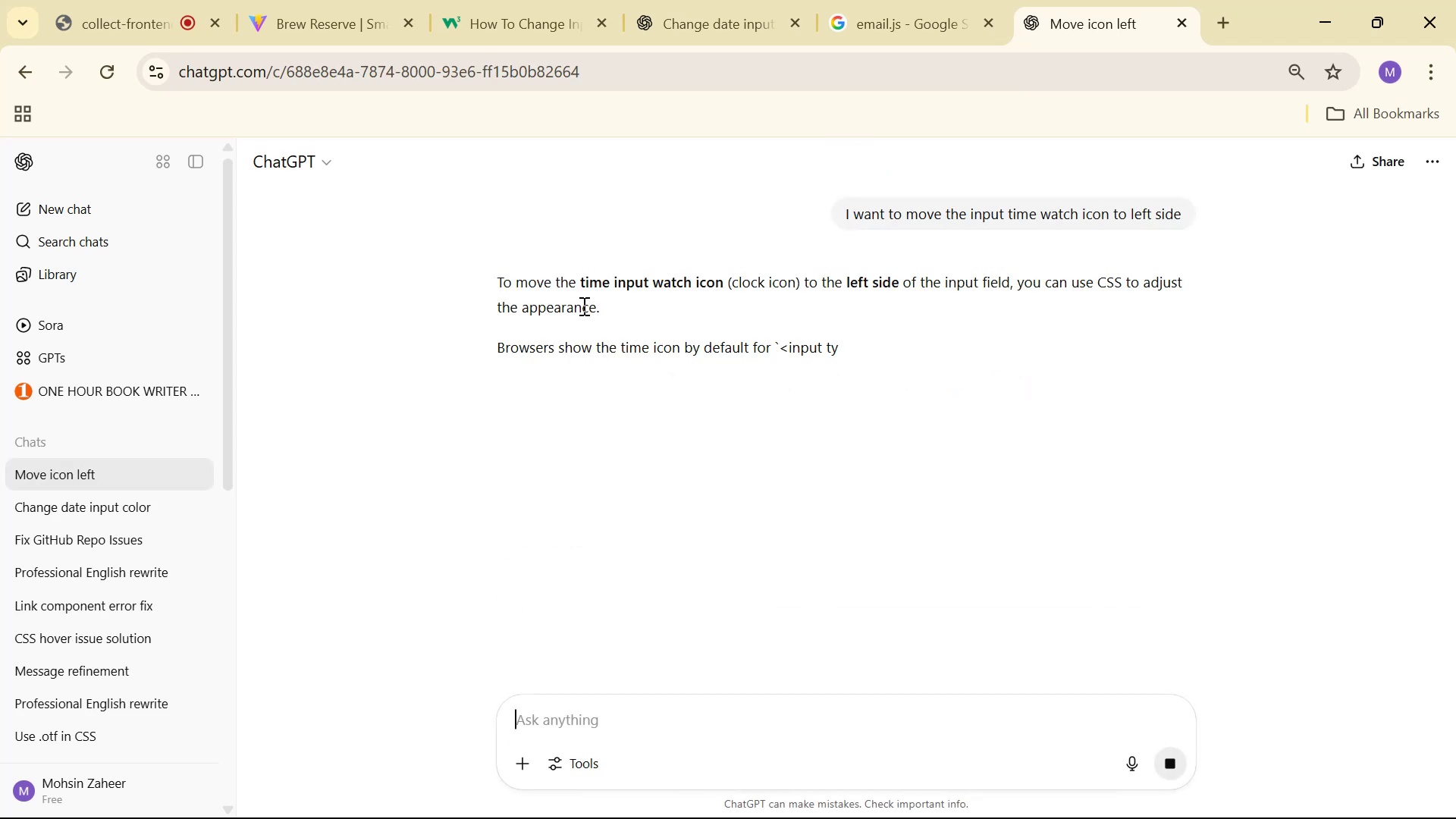 
scroll: coordinate [916, 237], scroll_direction: down, amount: 6.0
 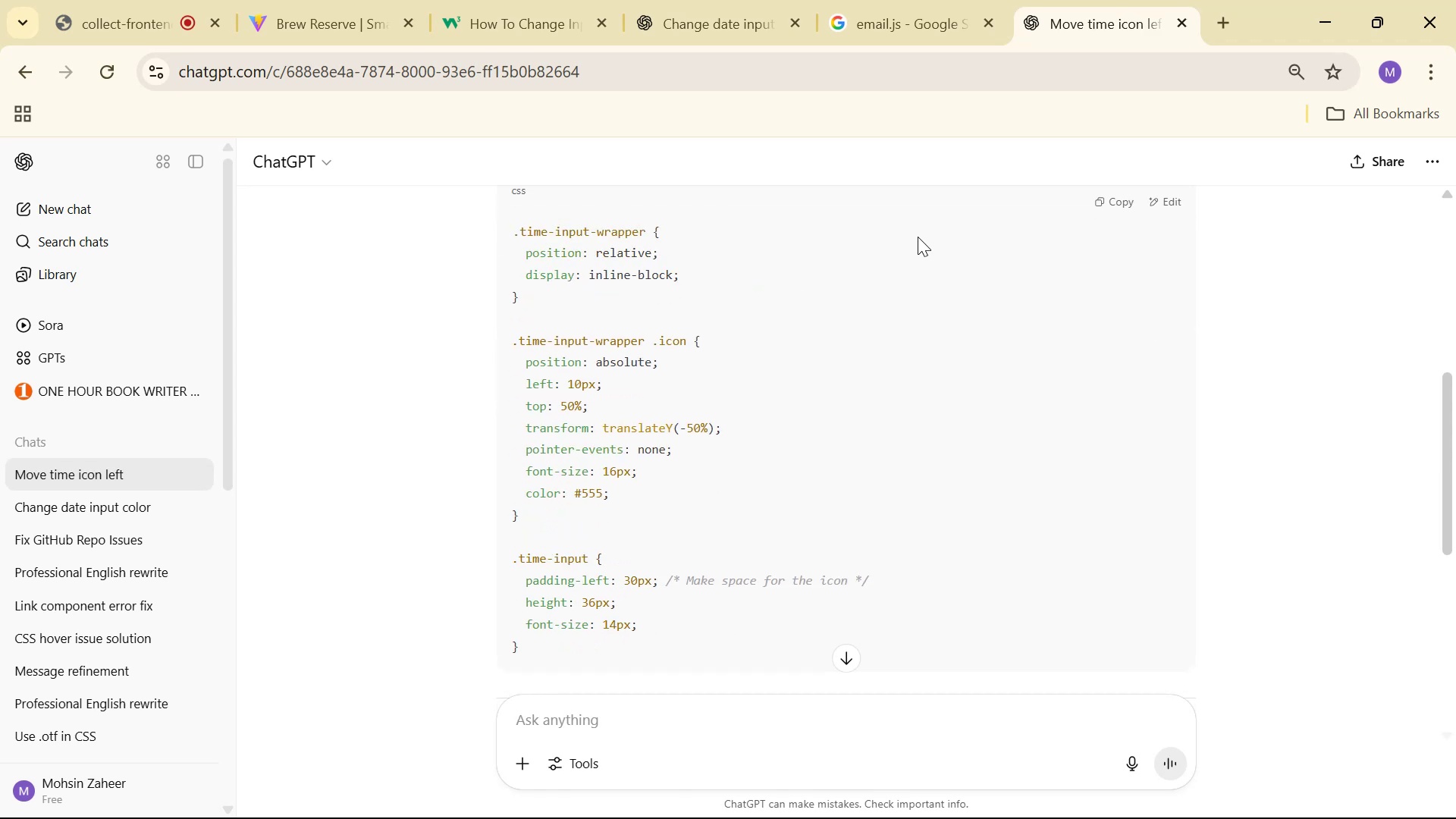 
scroll: coordinate [920, 237], scroll_direction: up, amount: 2.0
 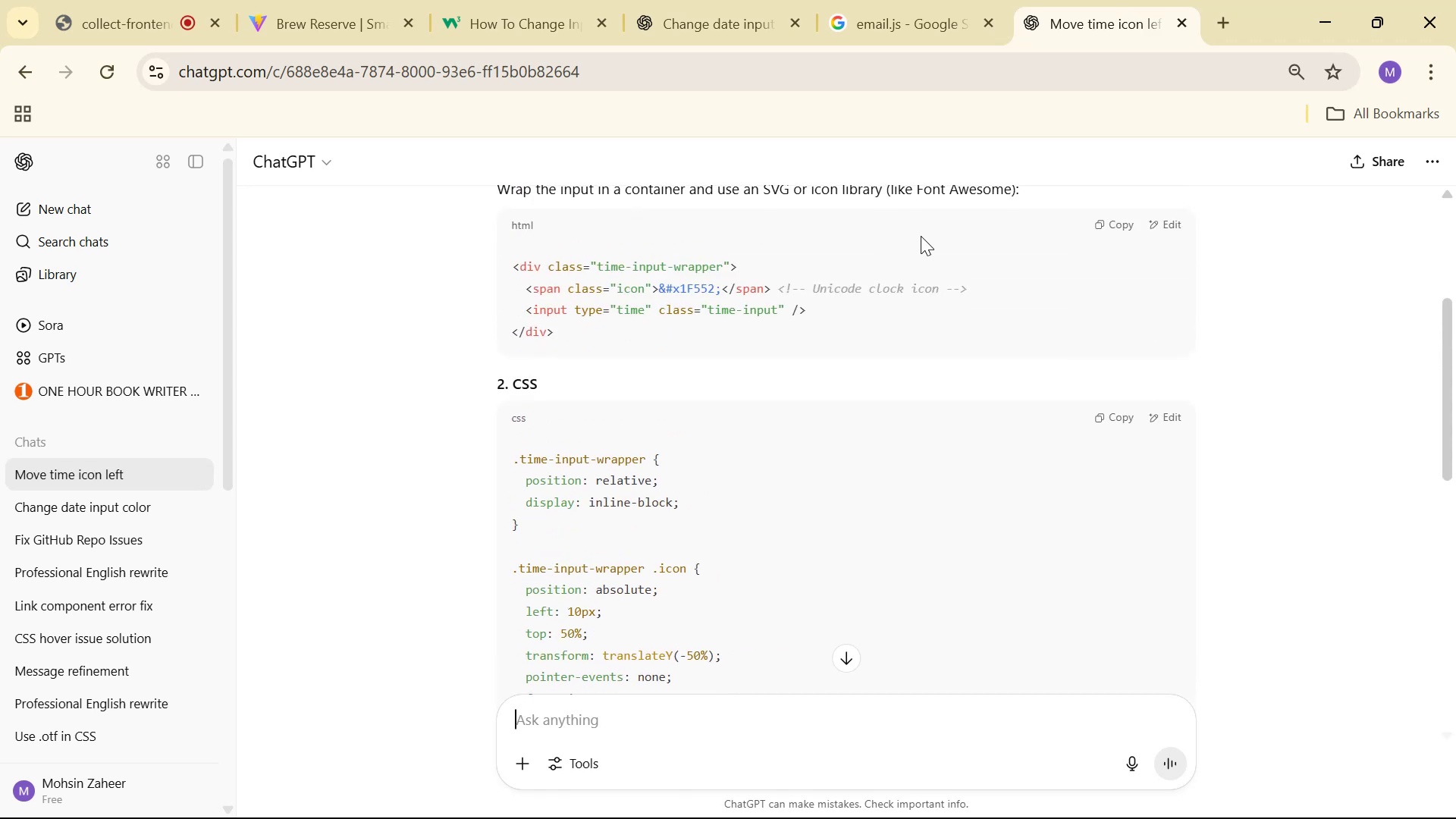 
scroll: coordinate [915, 239], scroll_direction: down, amount: 6.0
 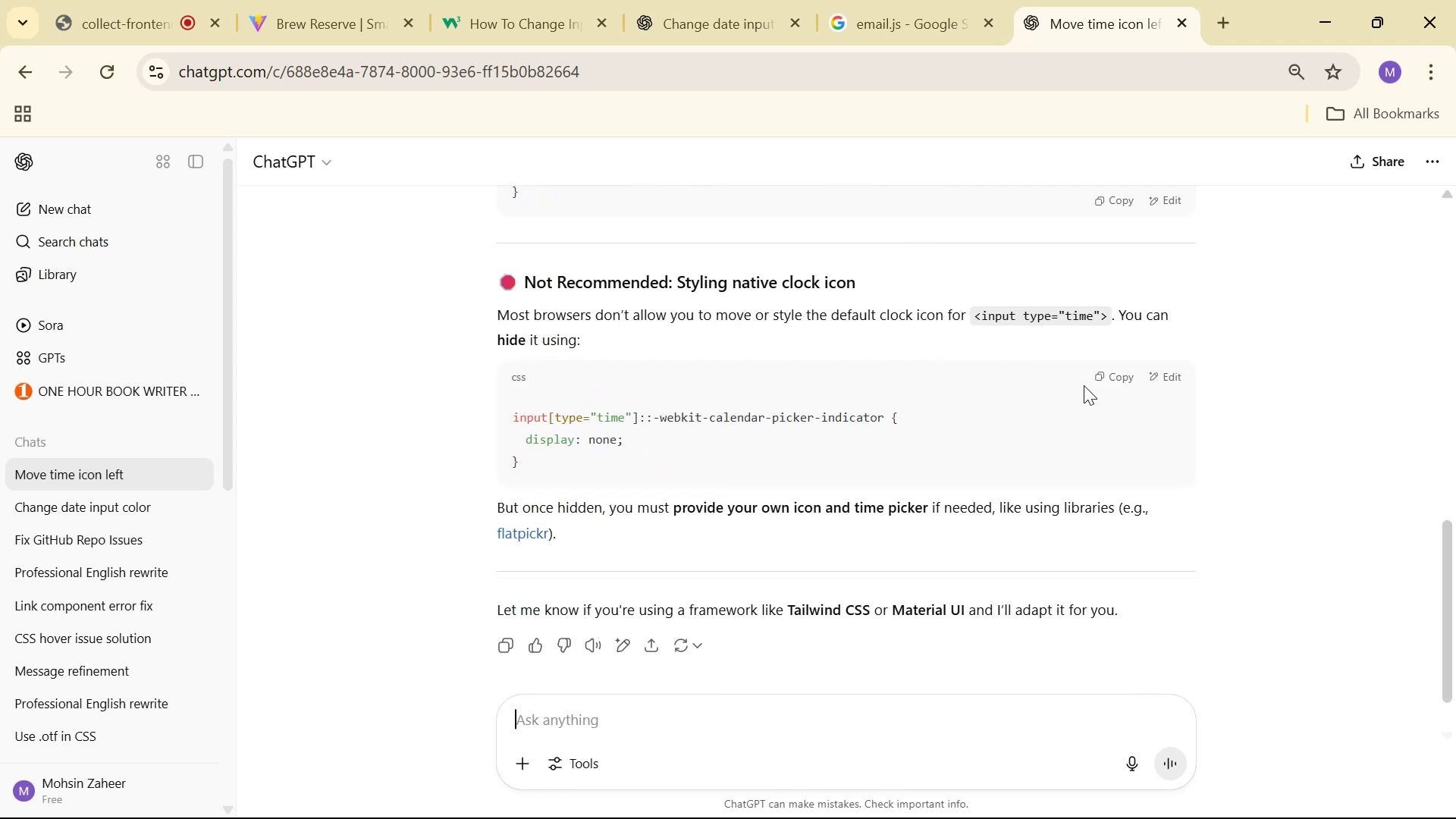 
wait(6.99)
 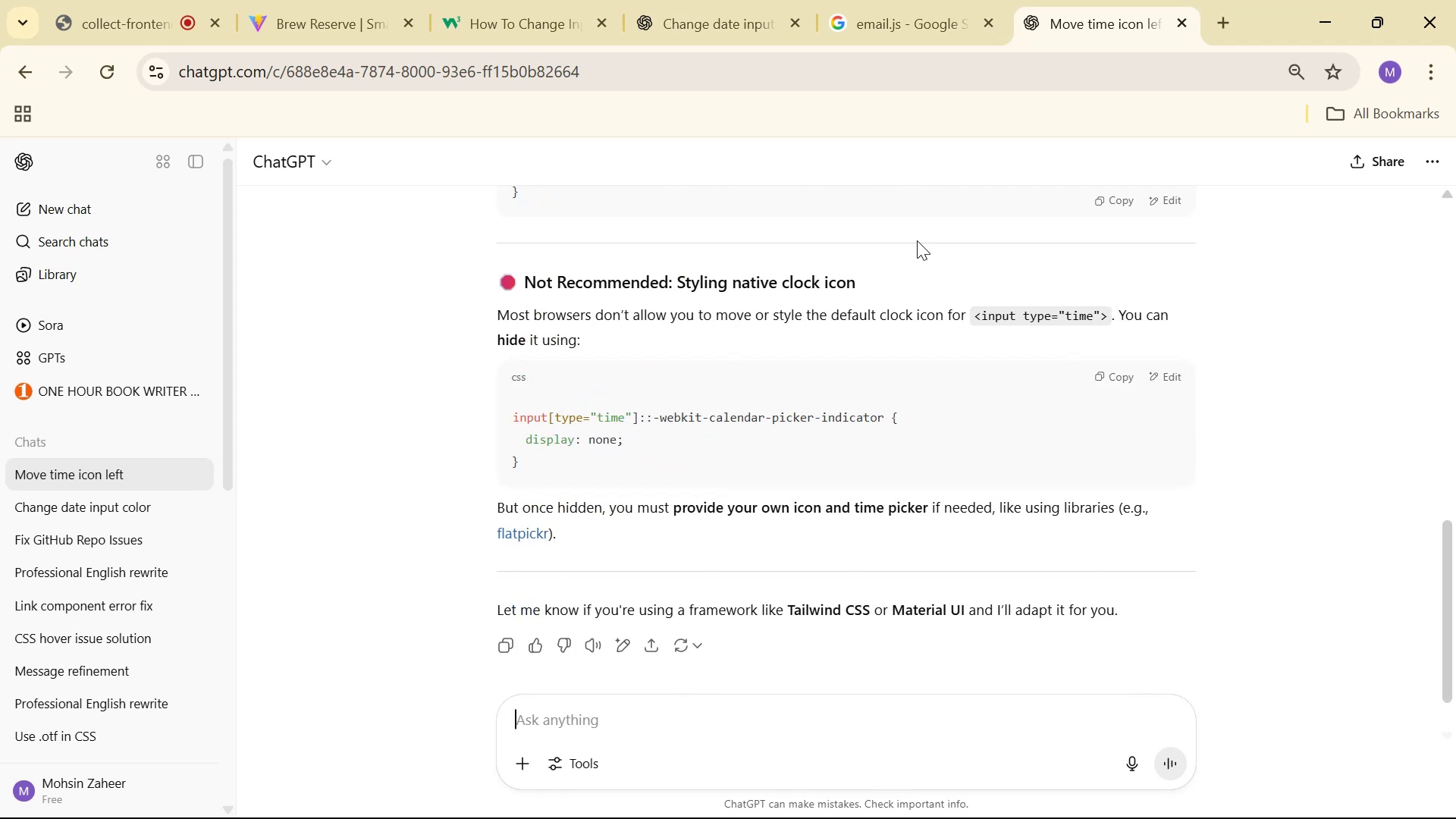 
double_click([1100, 379])
 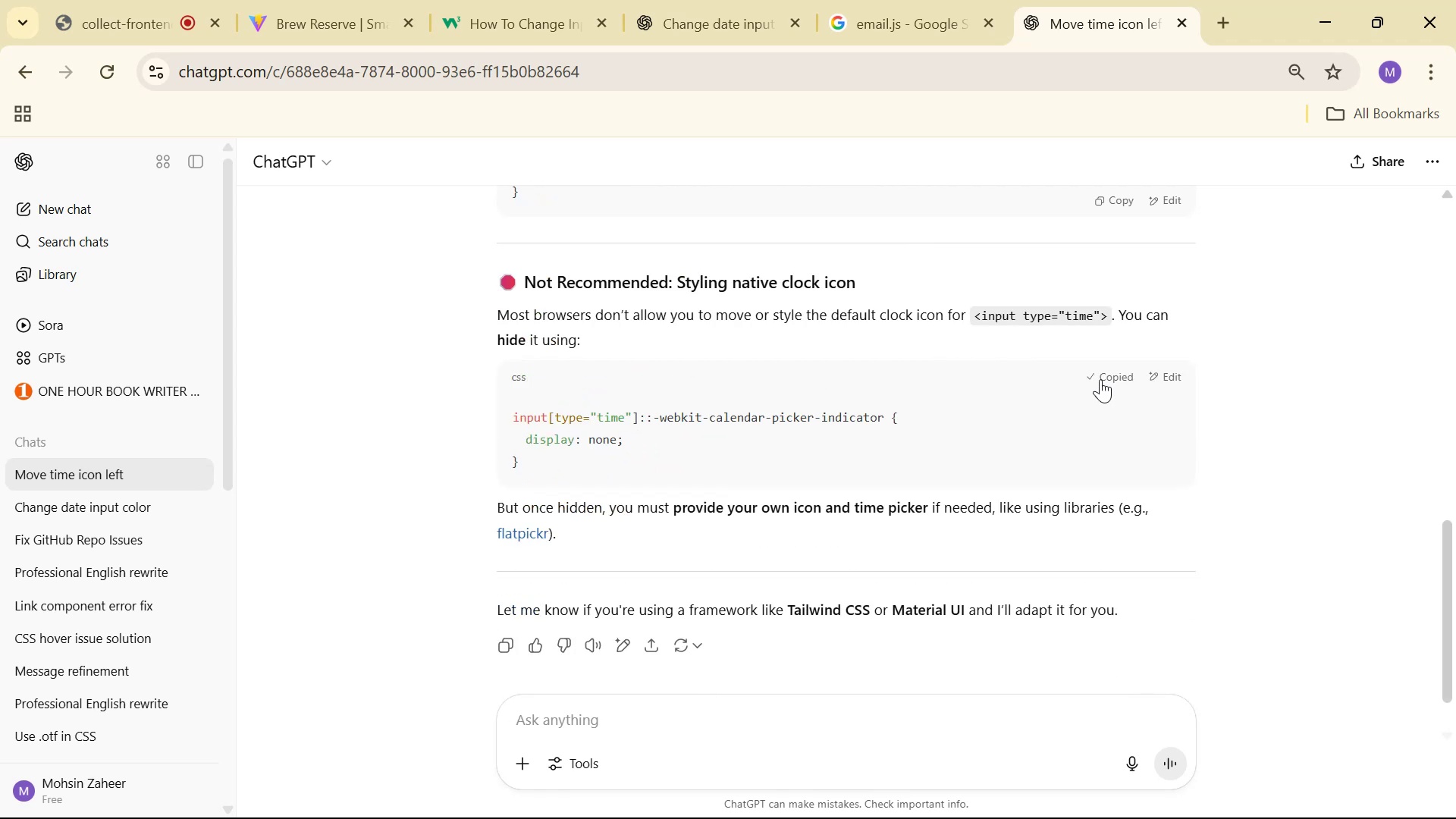 
triple_click([1100, 379])
 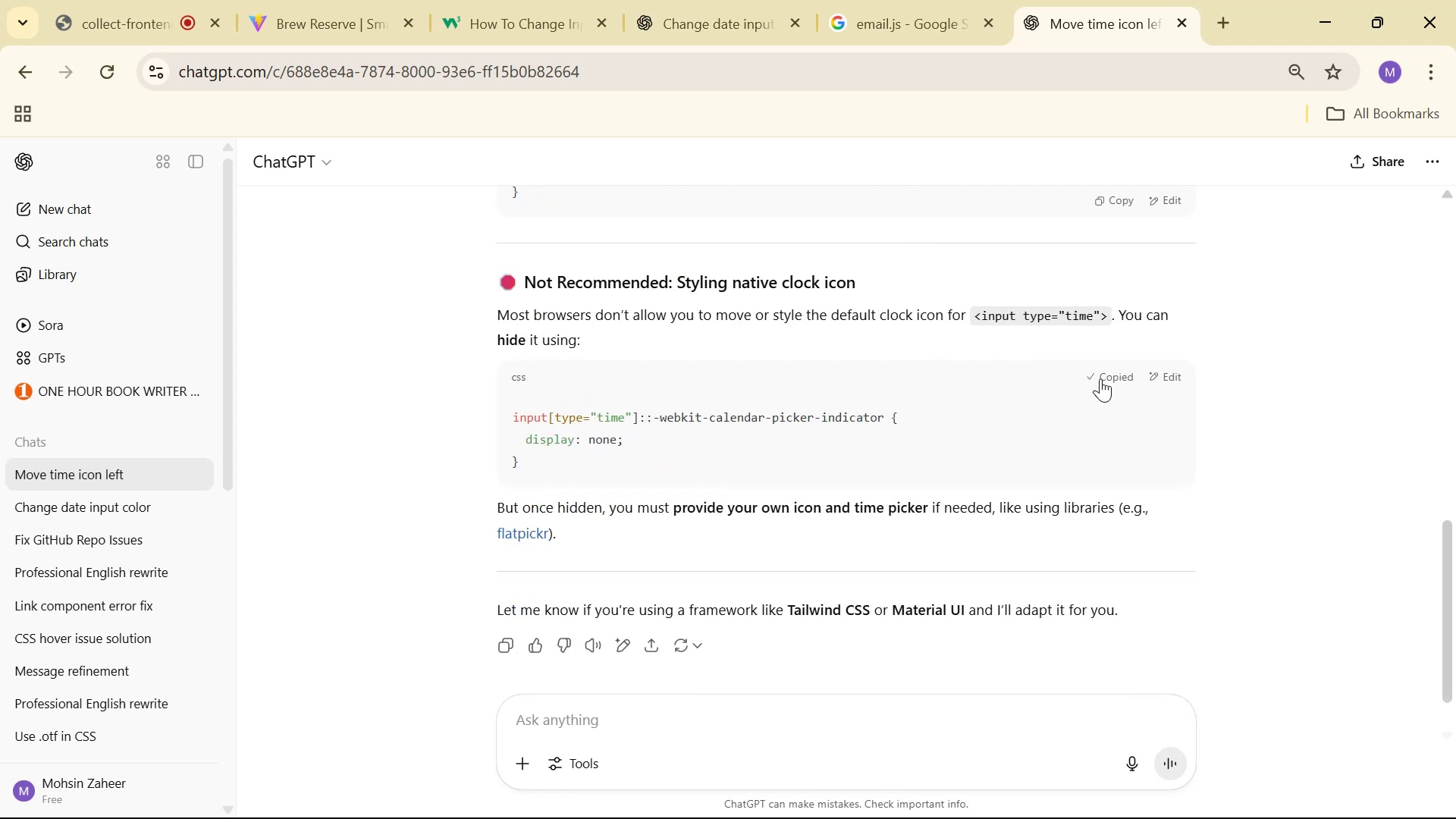 
triple_click([1100, 378])
 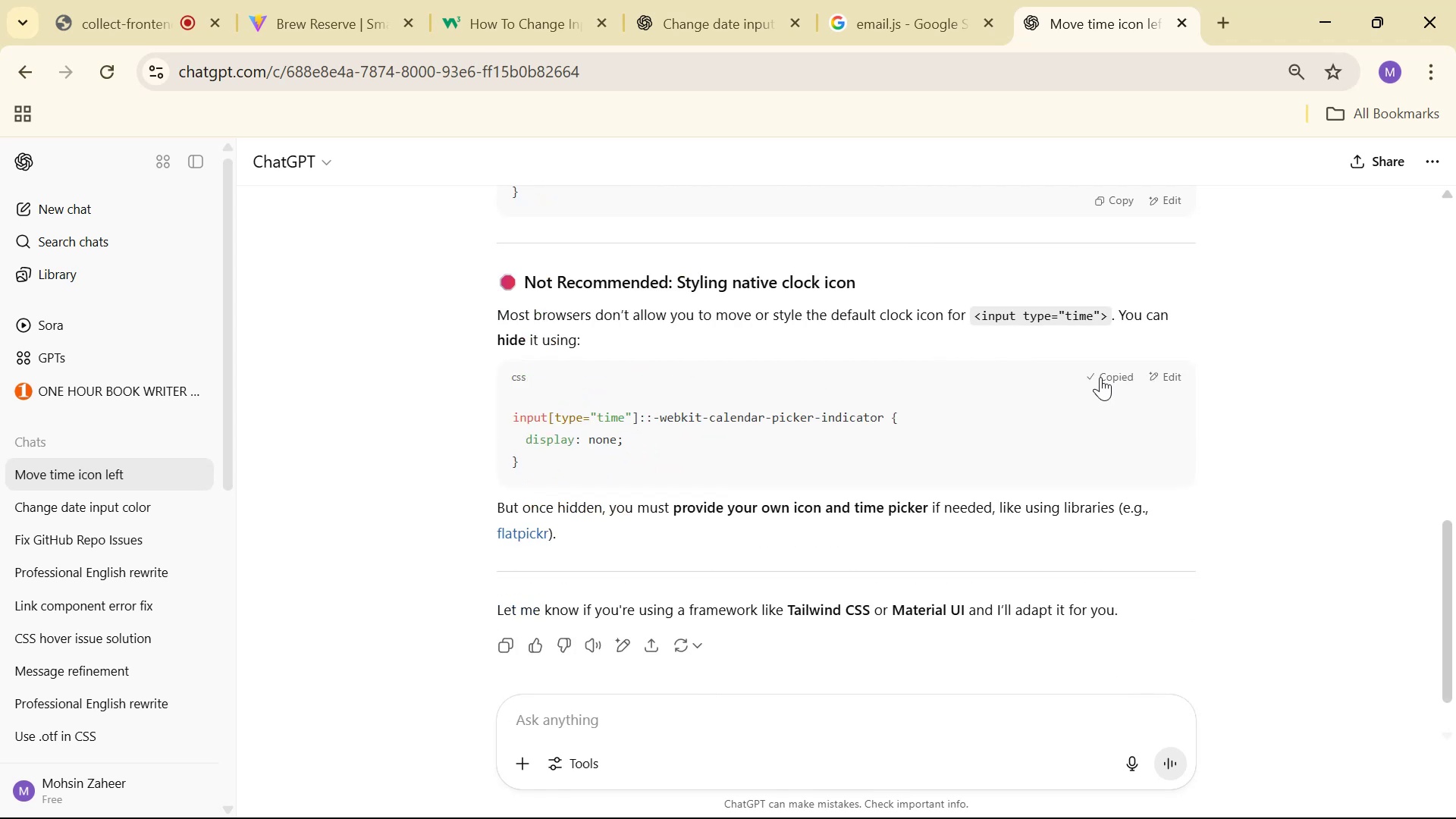 
triple_click([1100, 376])
 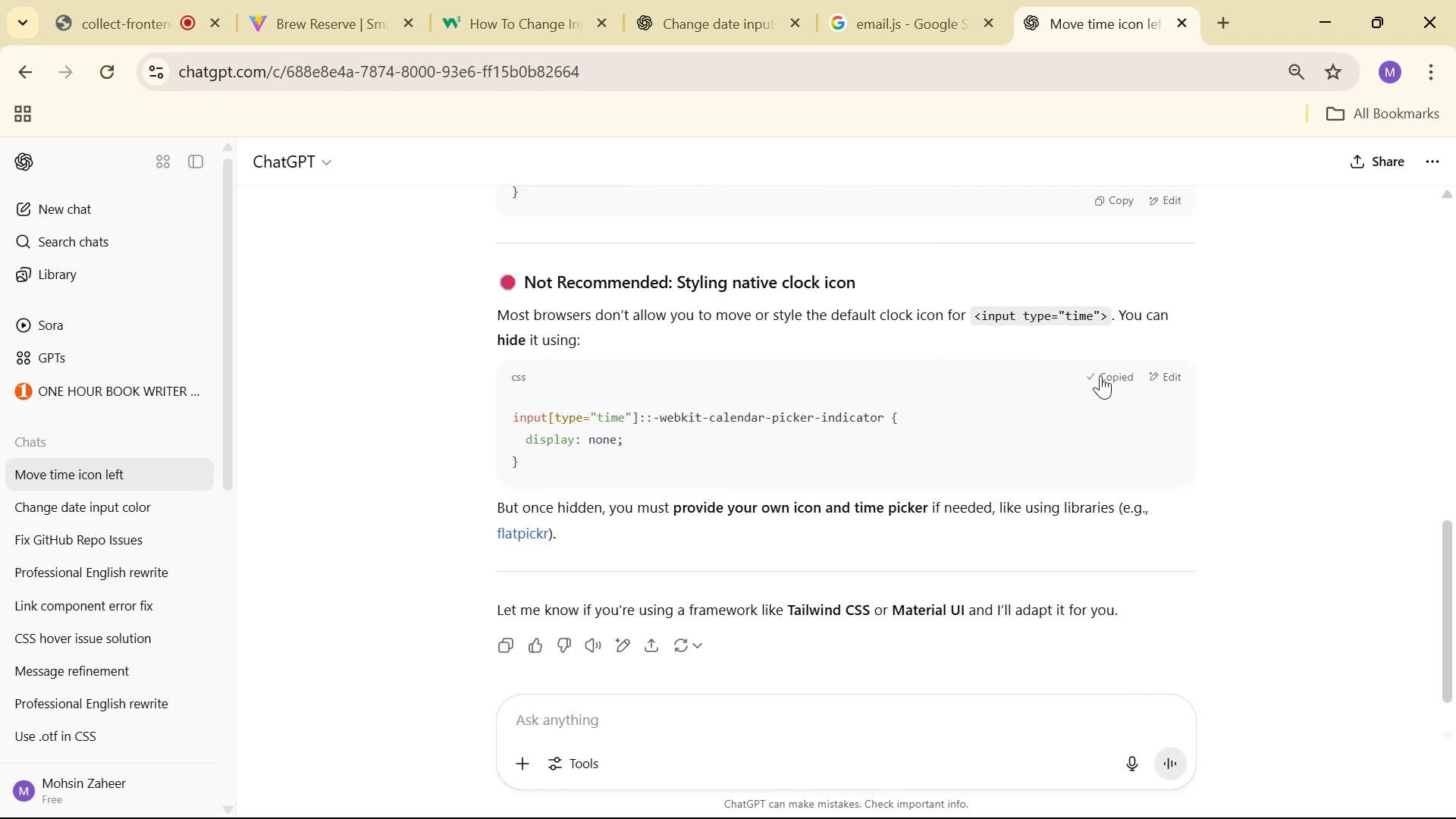 
triple_click([1100, 375])
 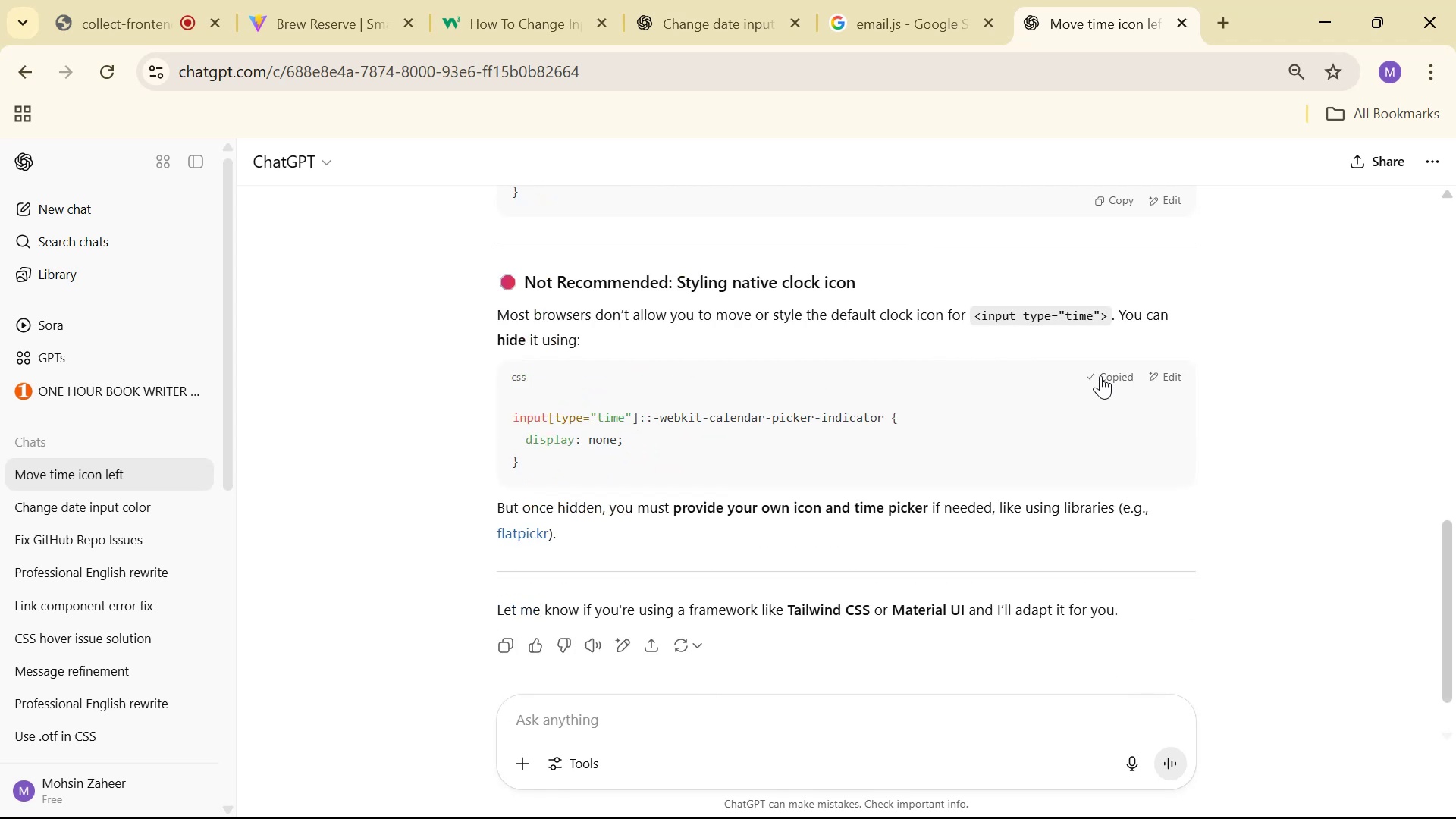 
triple_click([1100, 375])
 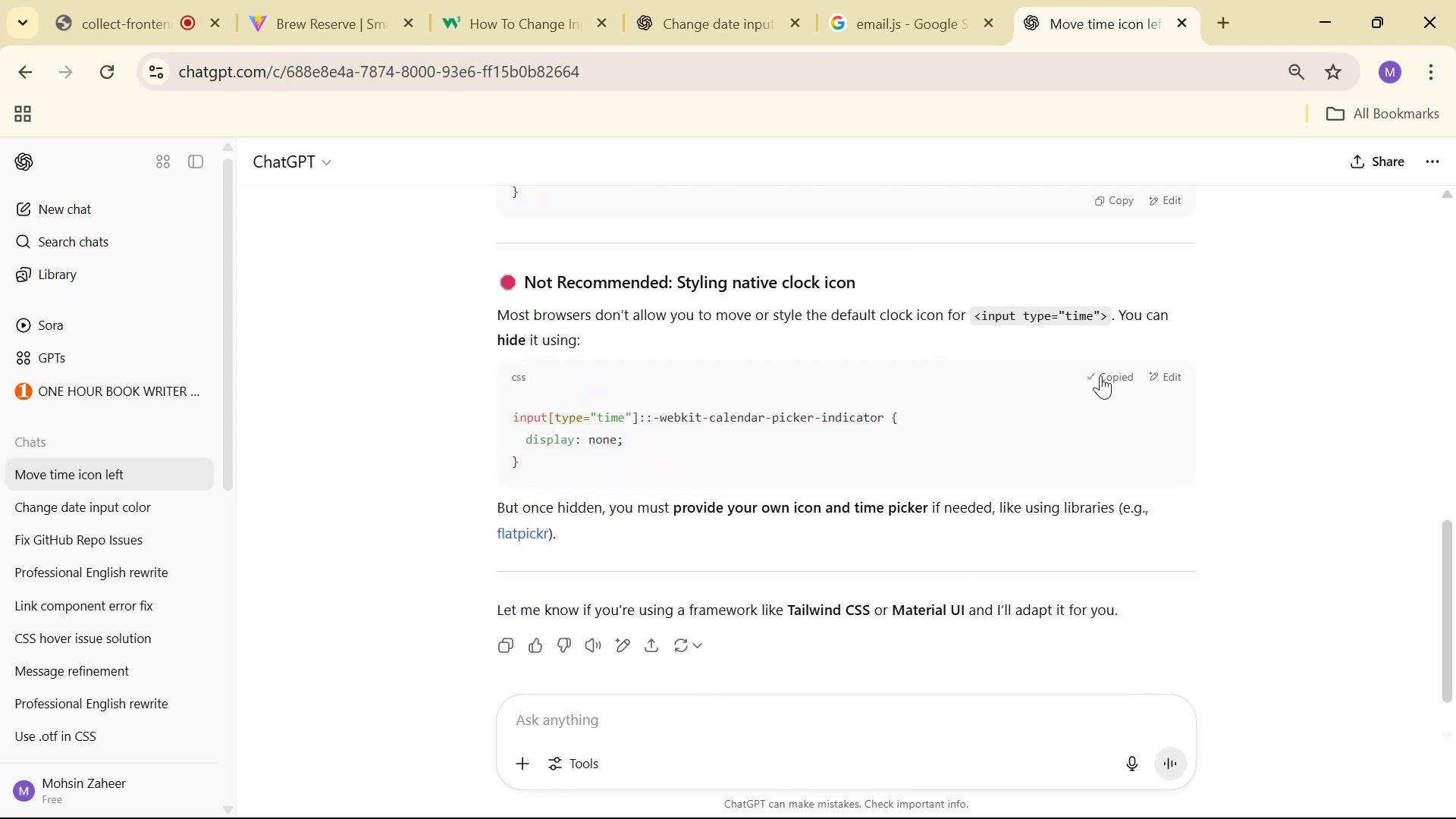 
triple_click([1100, 375])
 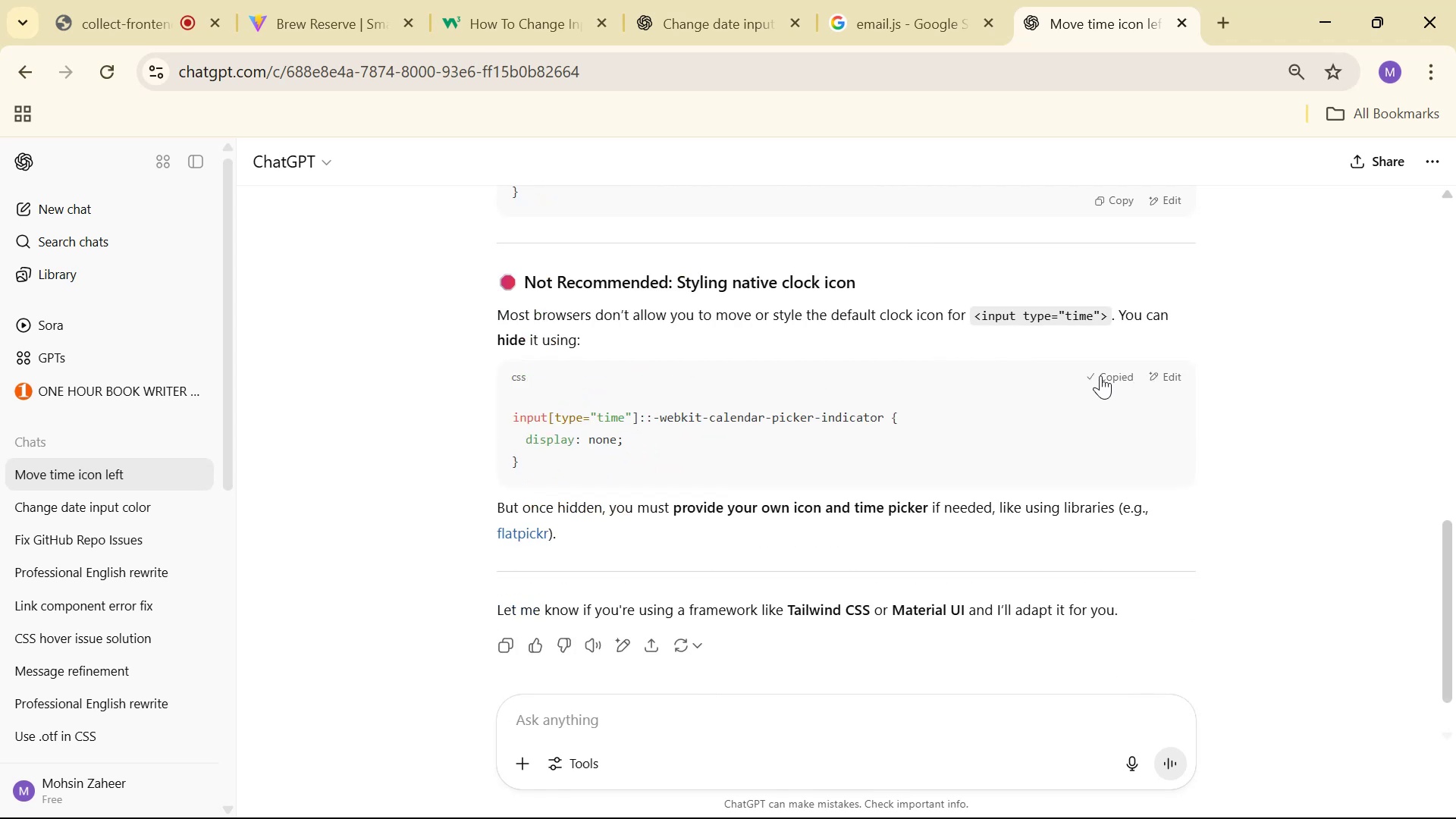 
triple_click([1100, 375])
 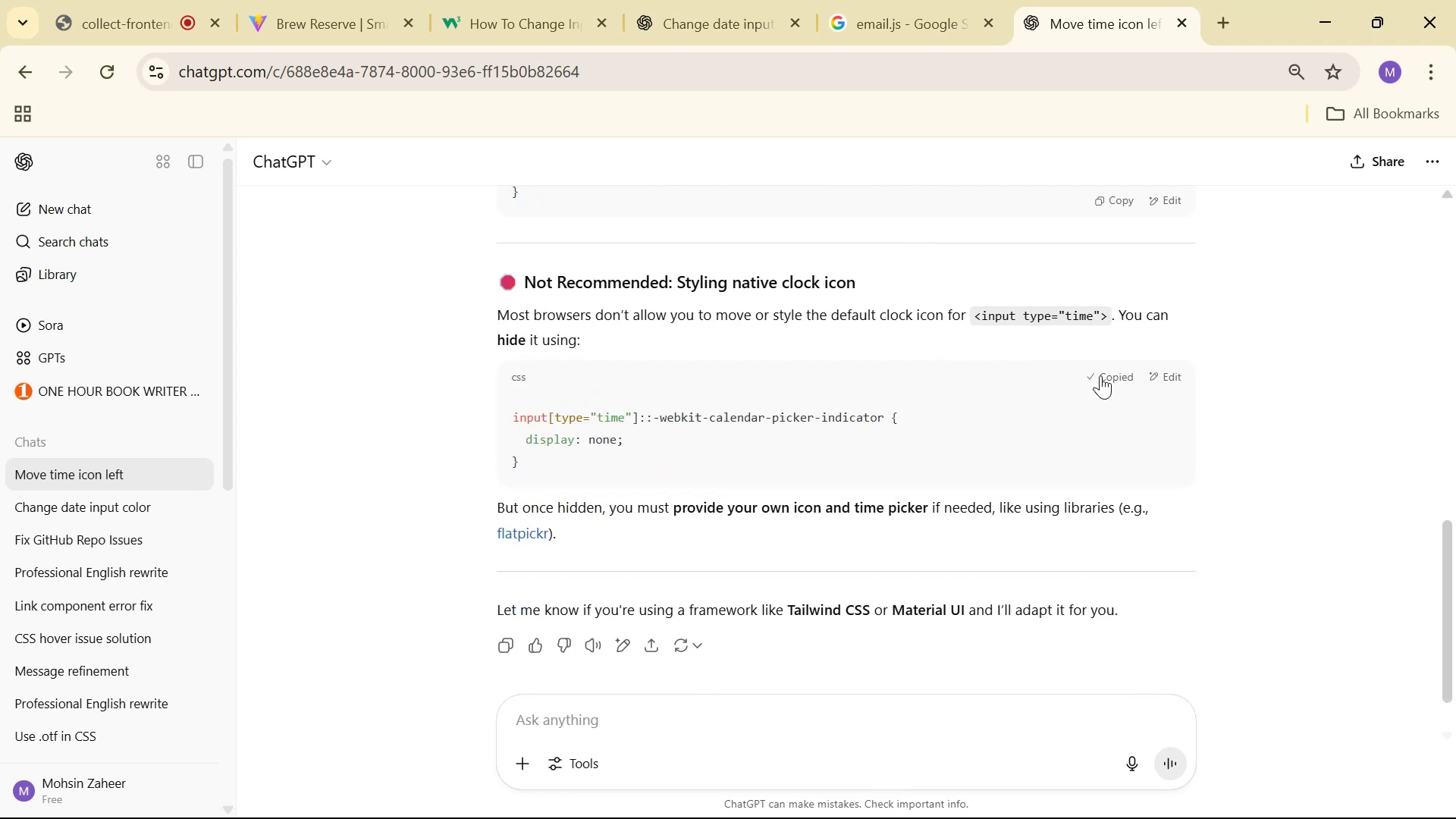 
triple_click([1100, 375])
 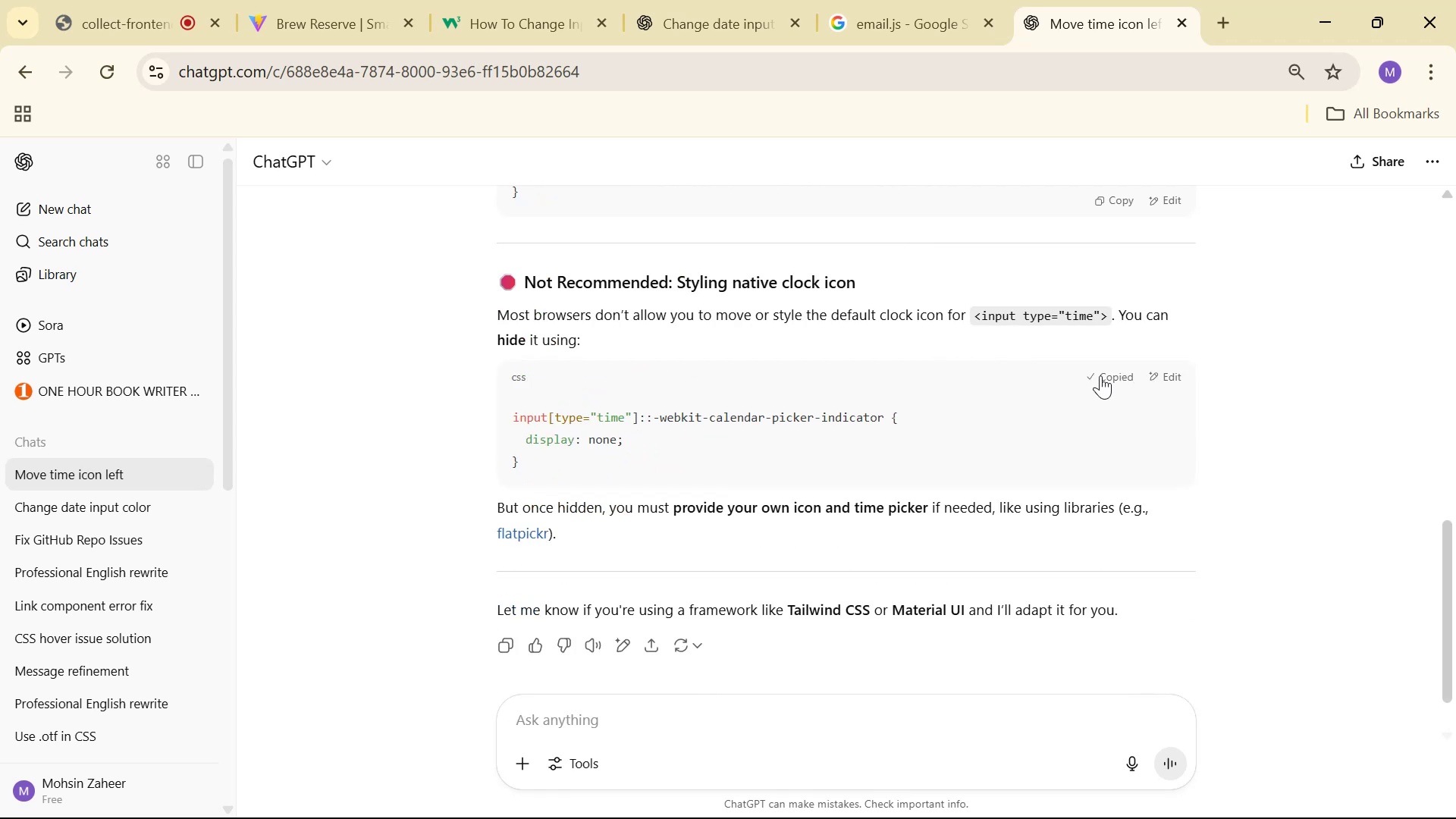 
triple_click([1100, 375])
 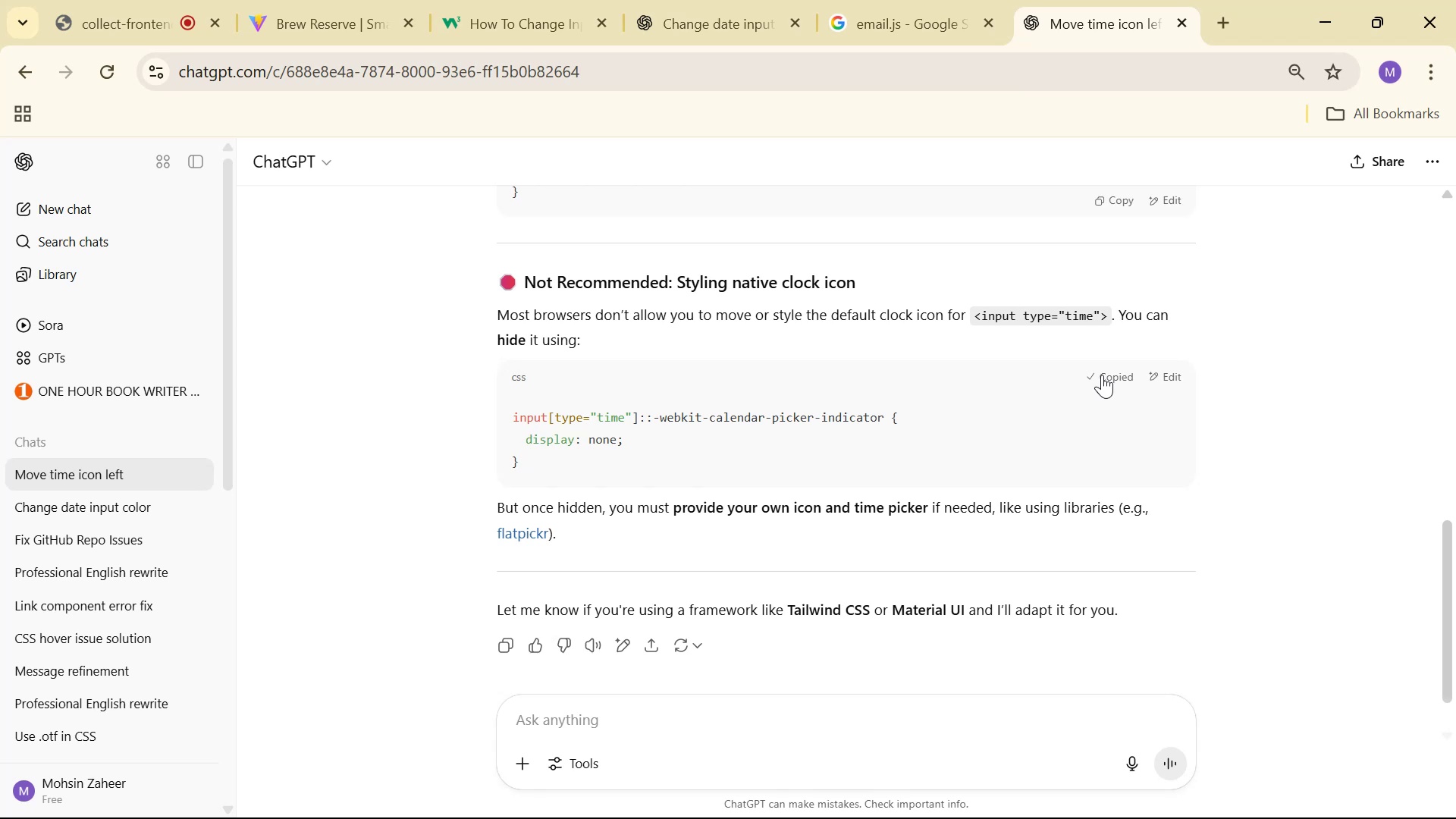 
scroll: coordinate [1096, 391], scroll_direction: down, amount: 2.0
 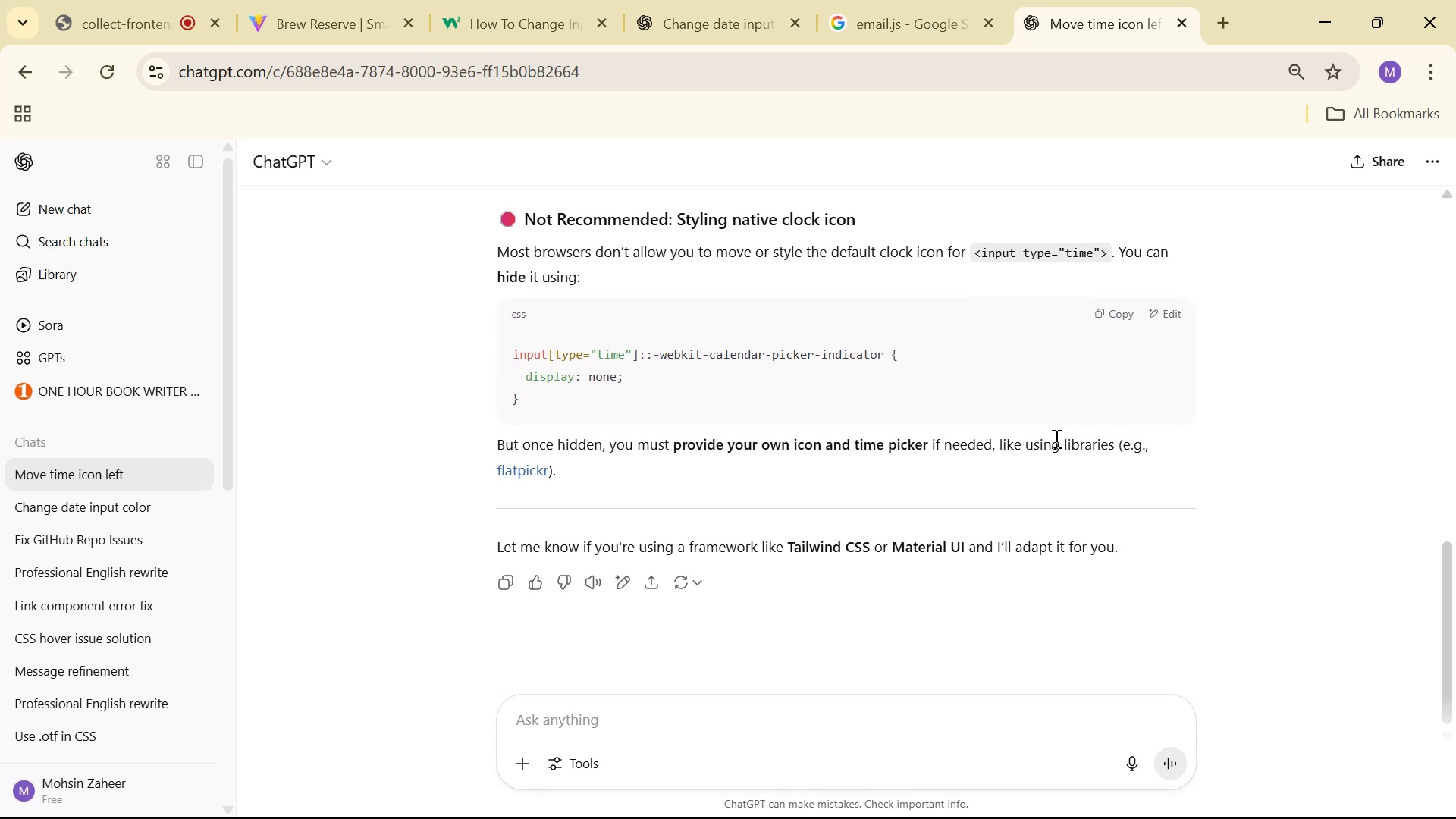 
key(Alt+AltLeft)
 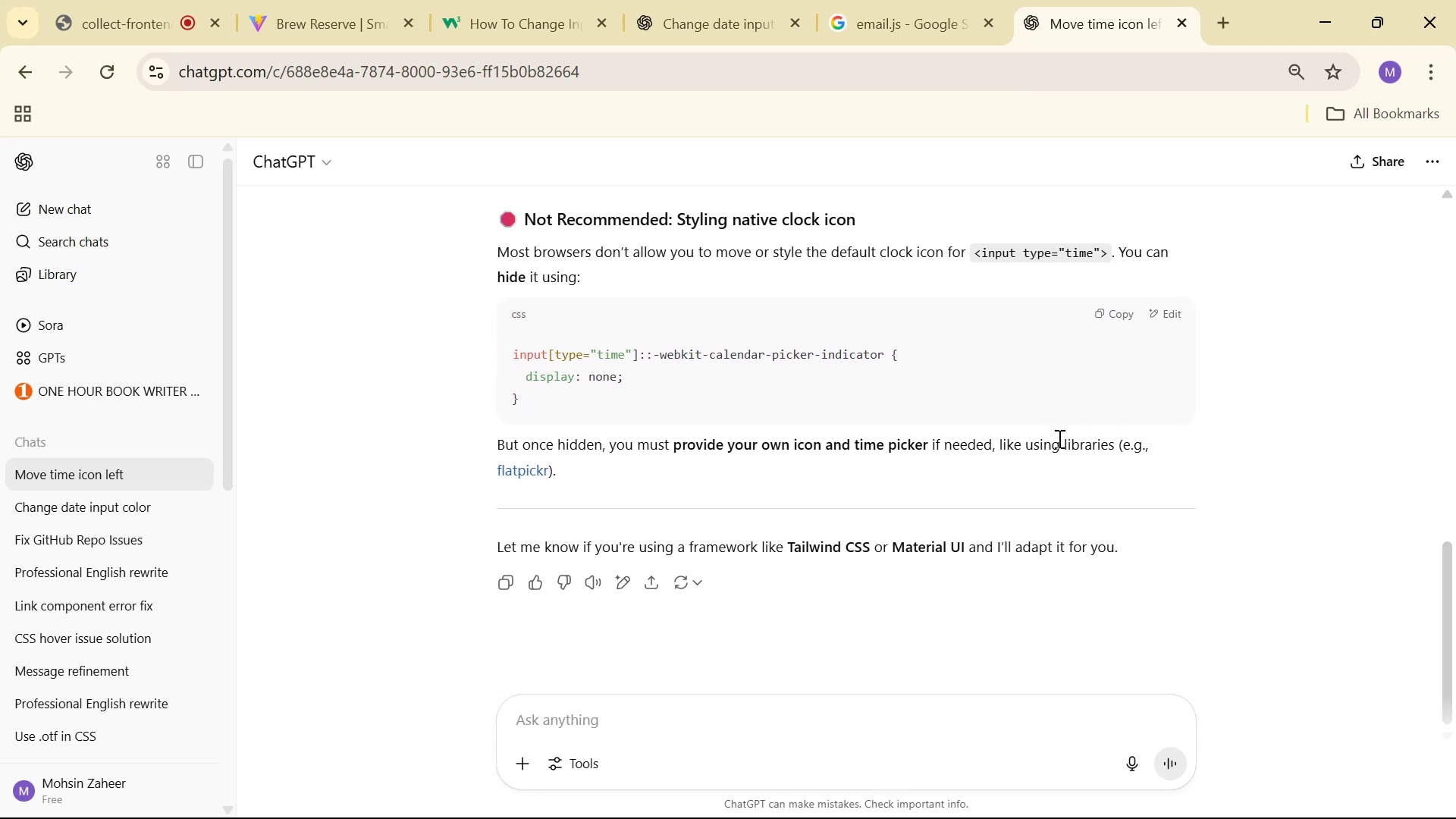 
key(Alt+Tab)
 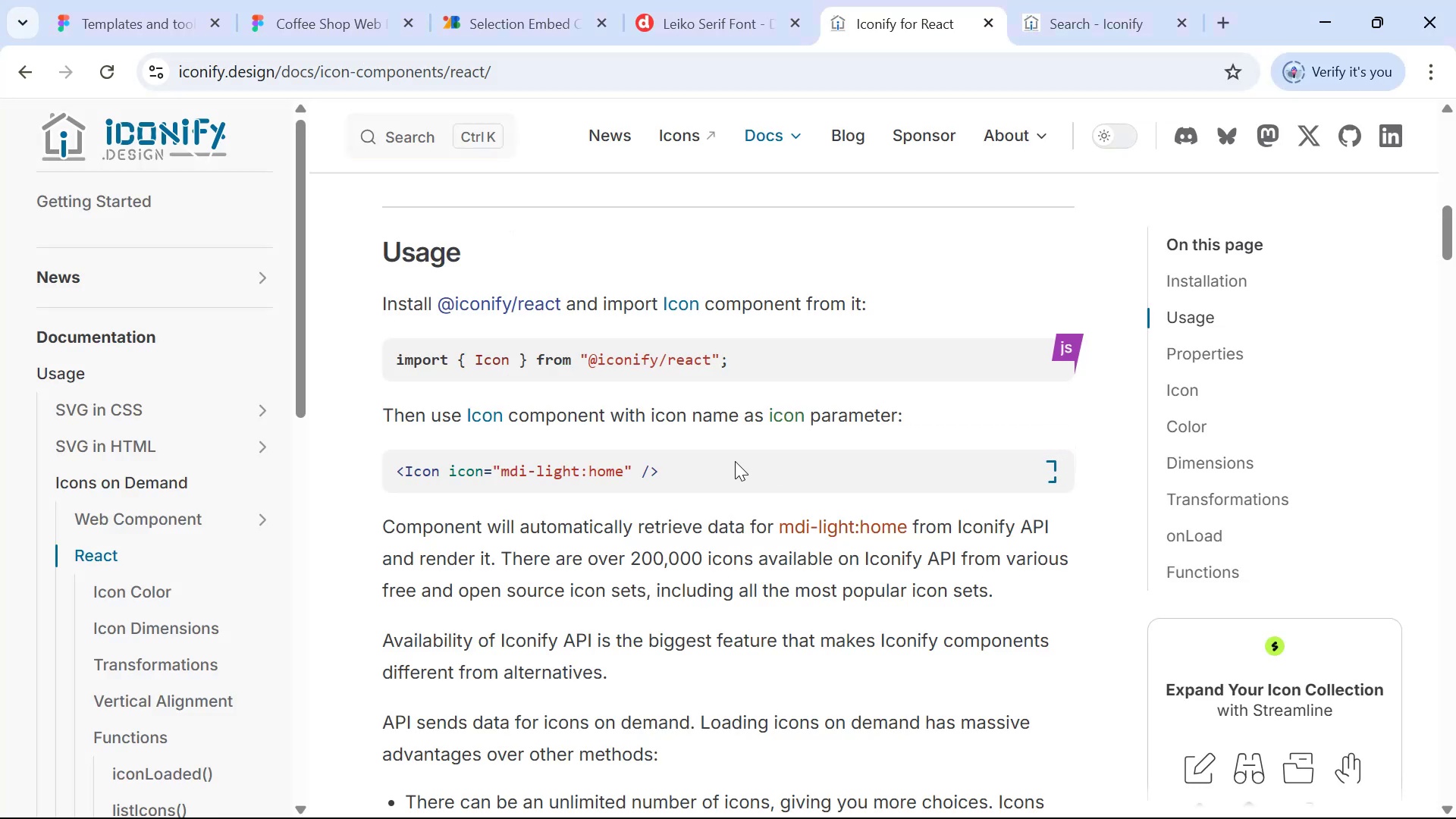 
key(Alt+AltLeft)
 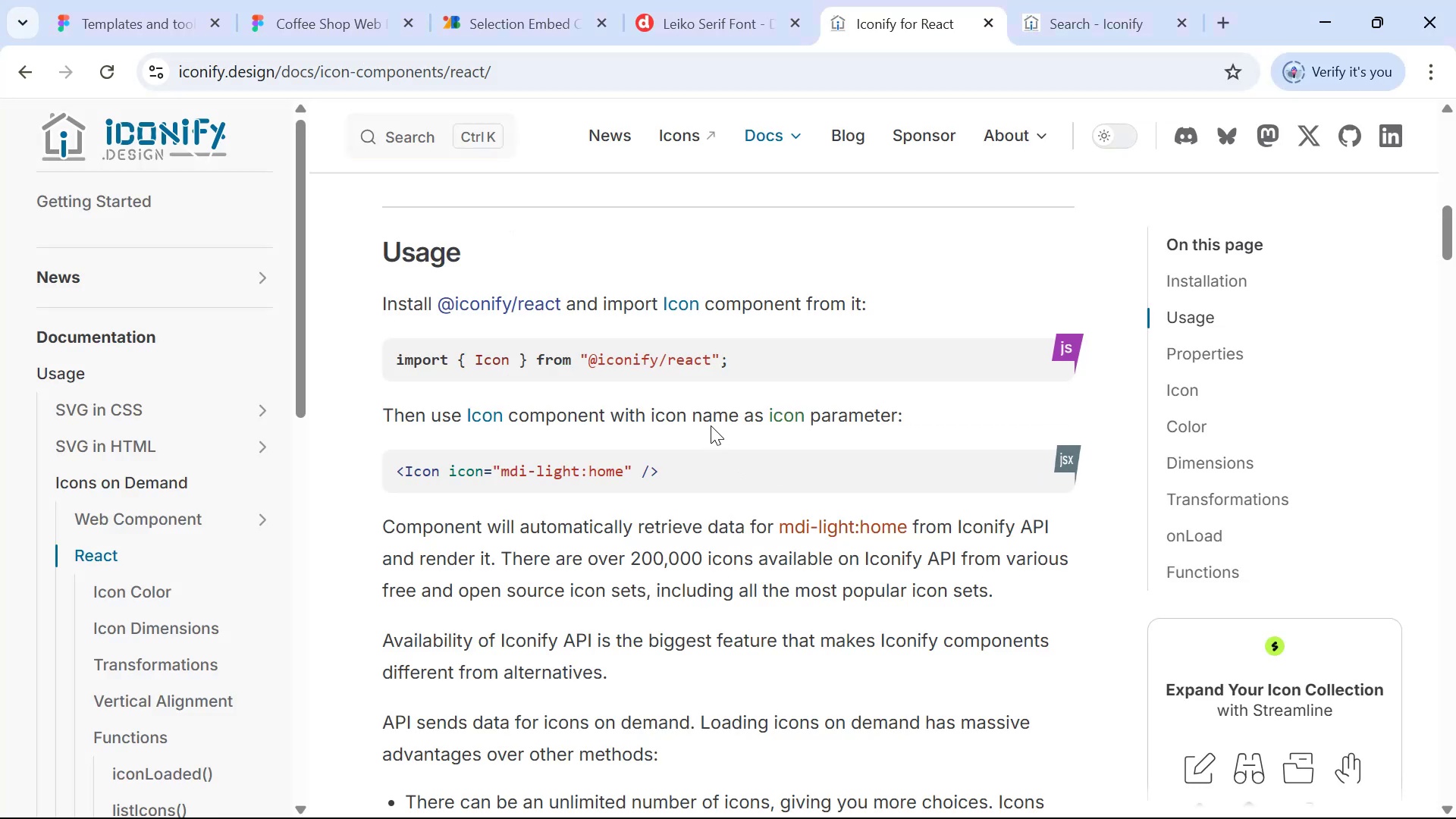 
key(Alt+Tab)
 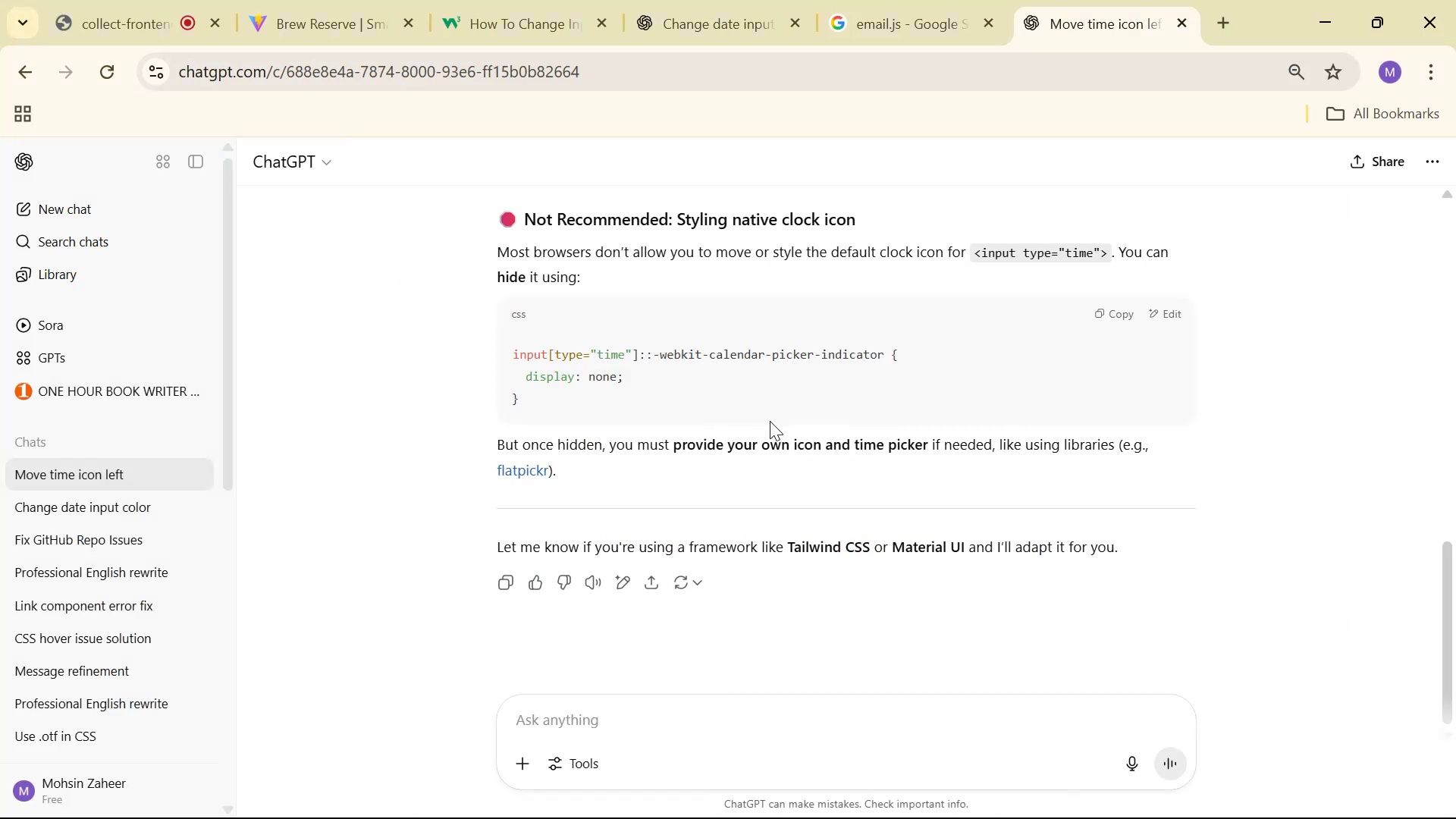 
key(Alt+Tab)
 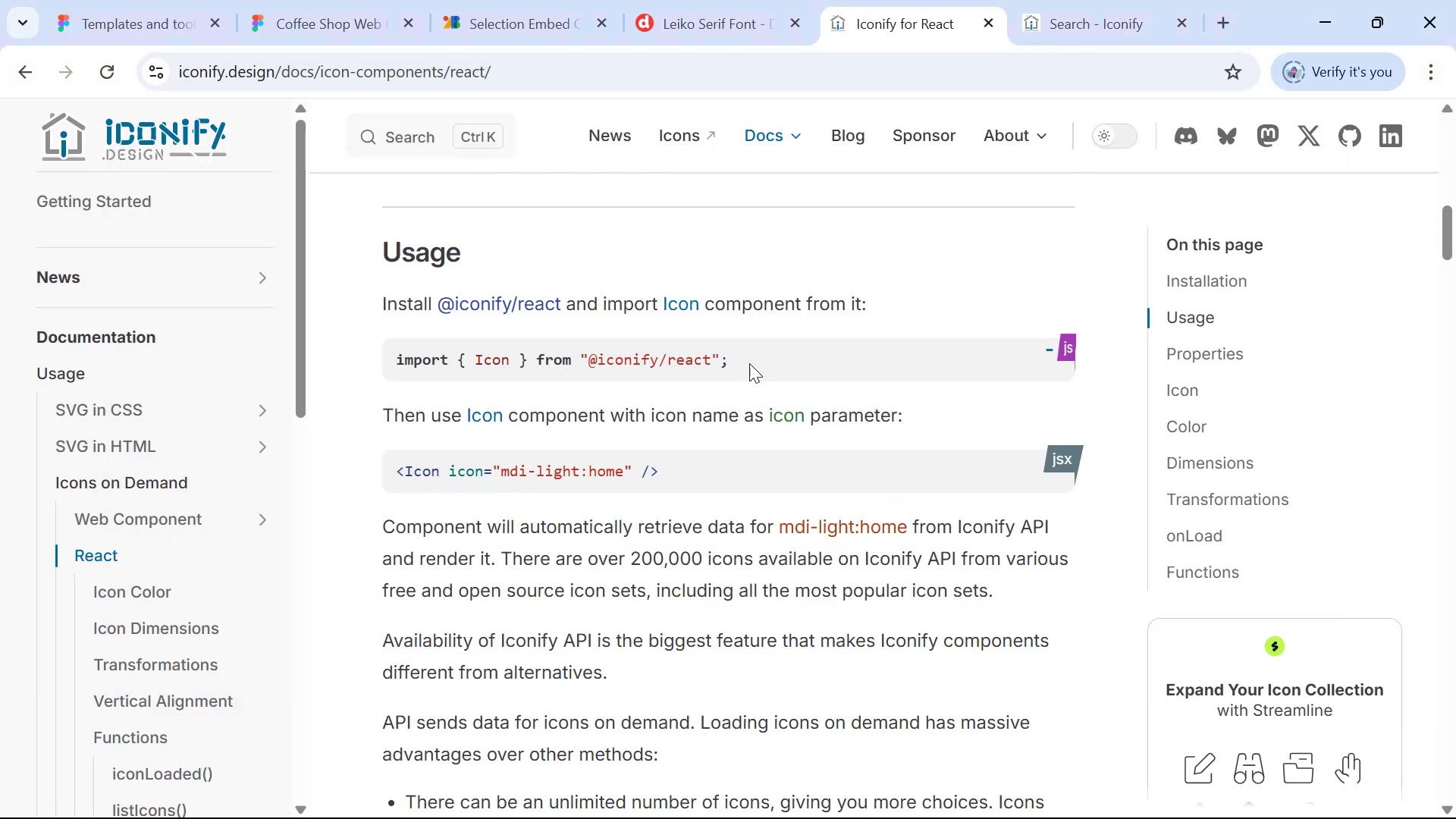 
key(Alt+AltLeft)
 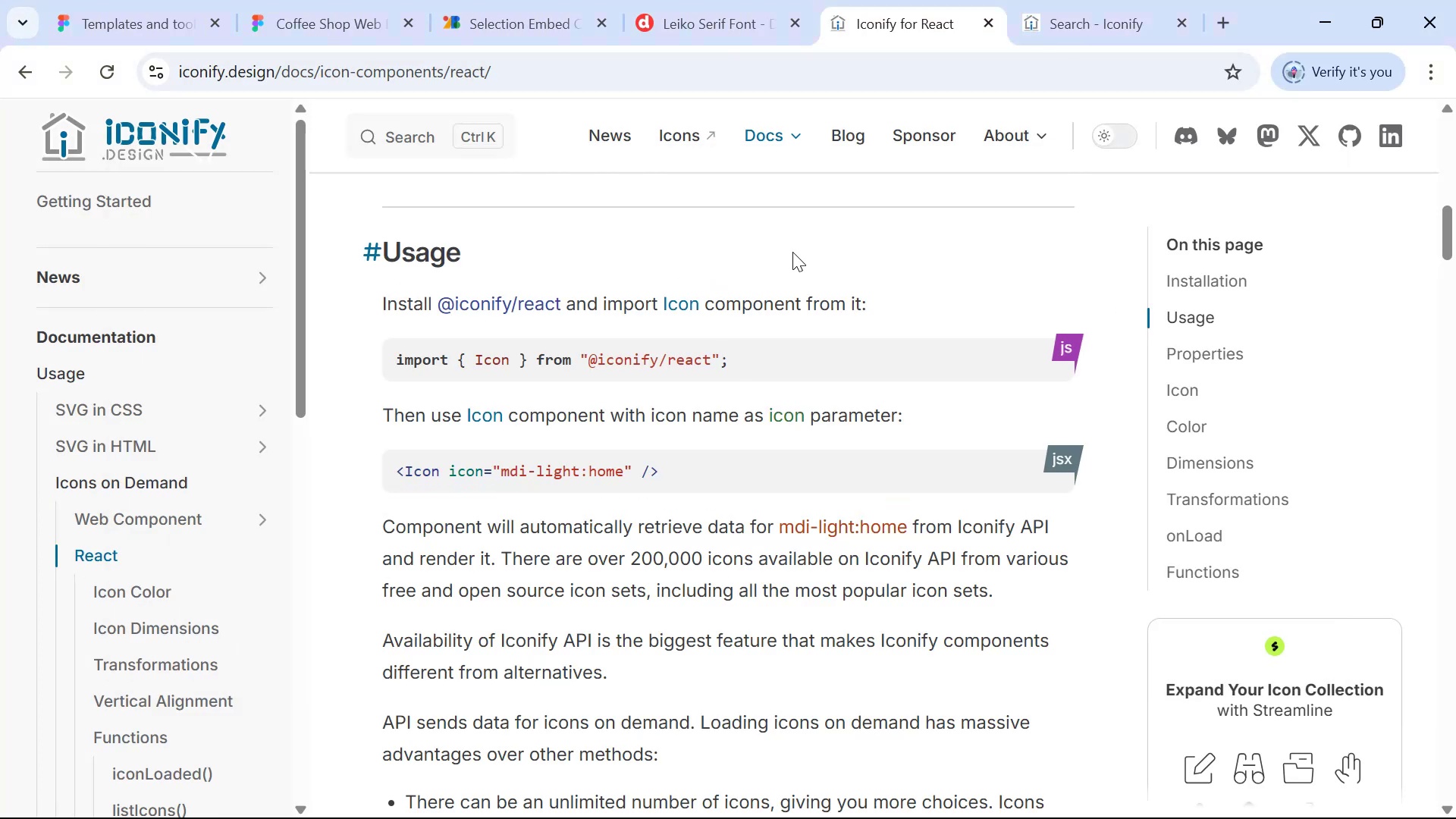 
key(Alt+Tab)
 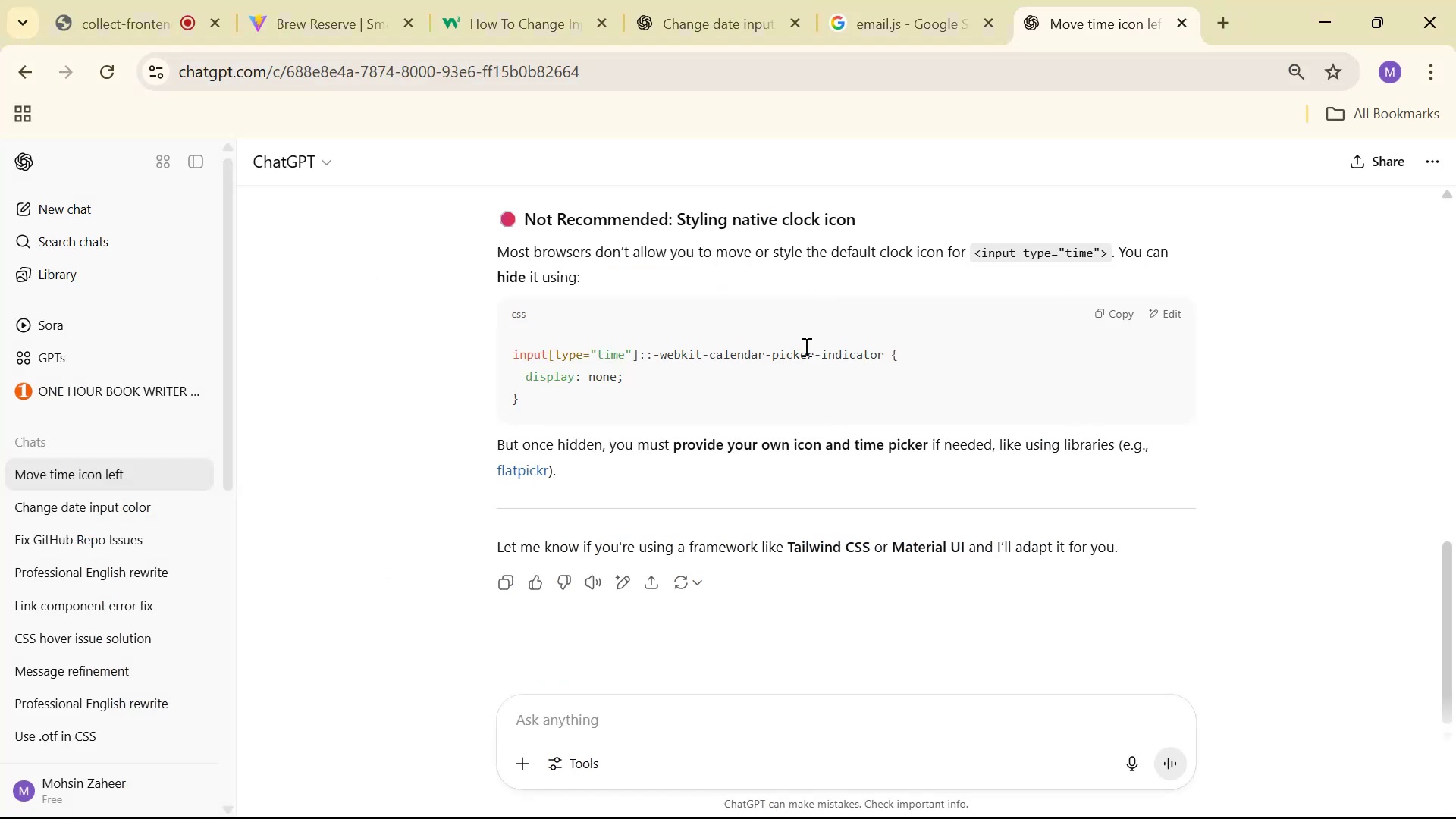 
key(Alt+Tab)
 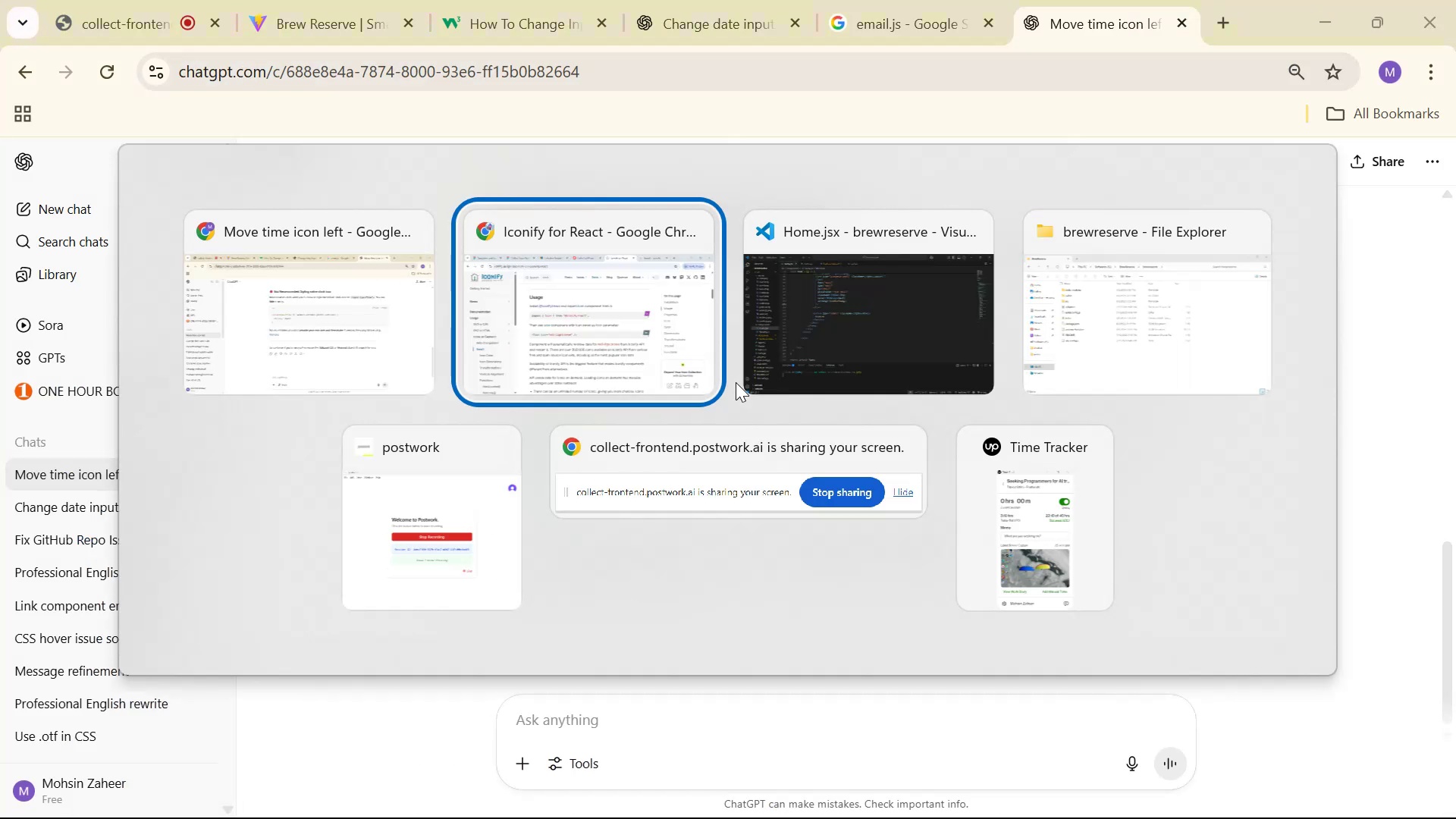 
key(Alt+Tab)
 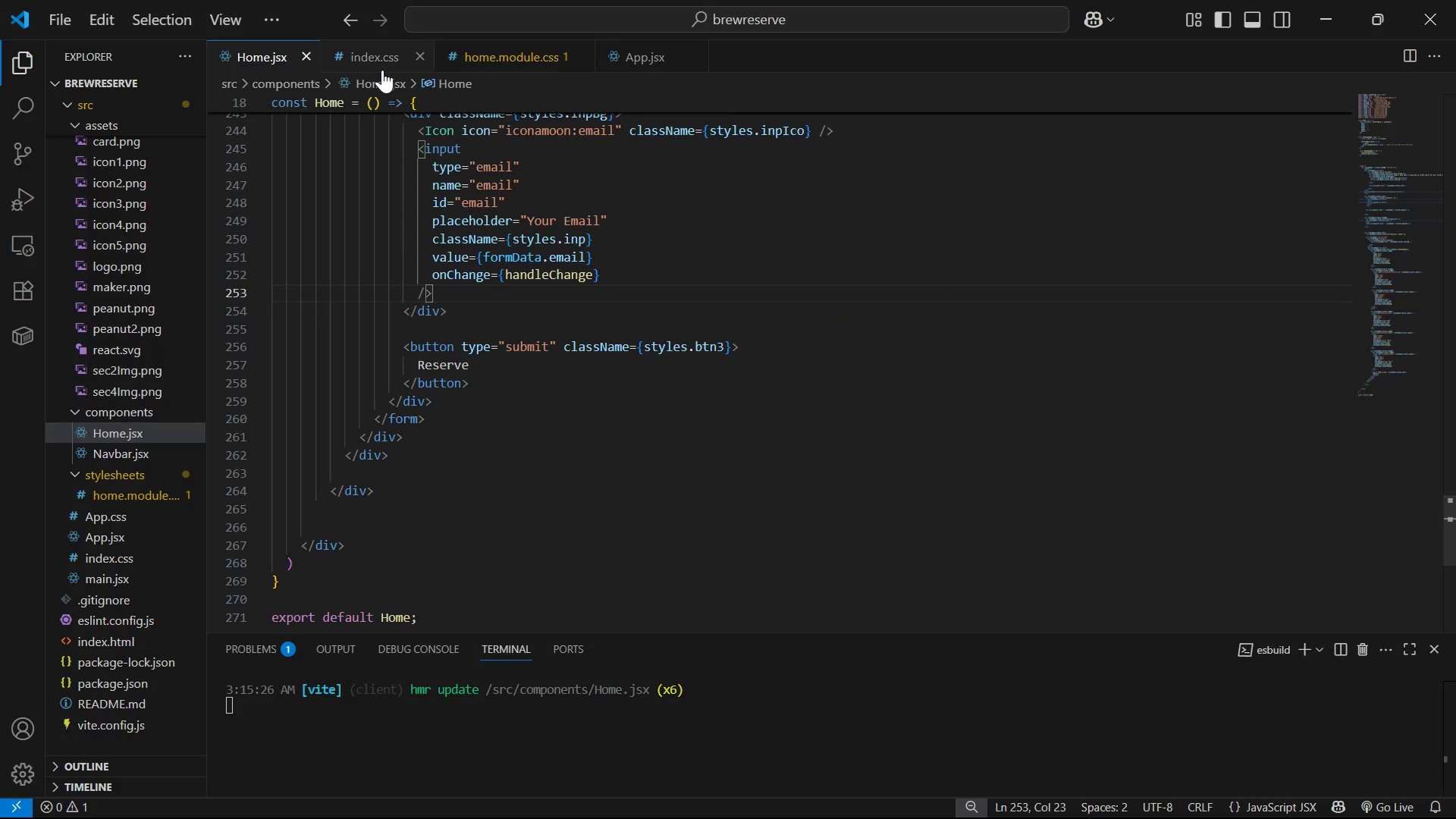 
left_click([381, 60])
 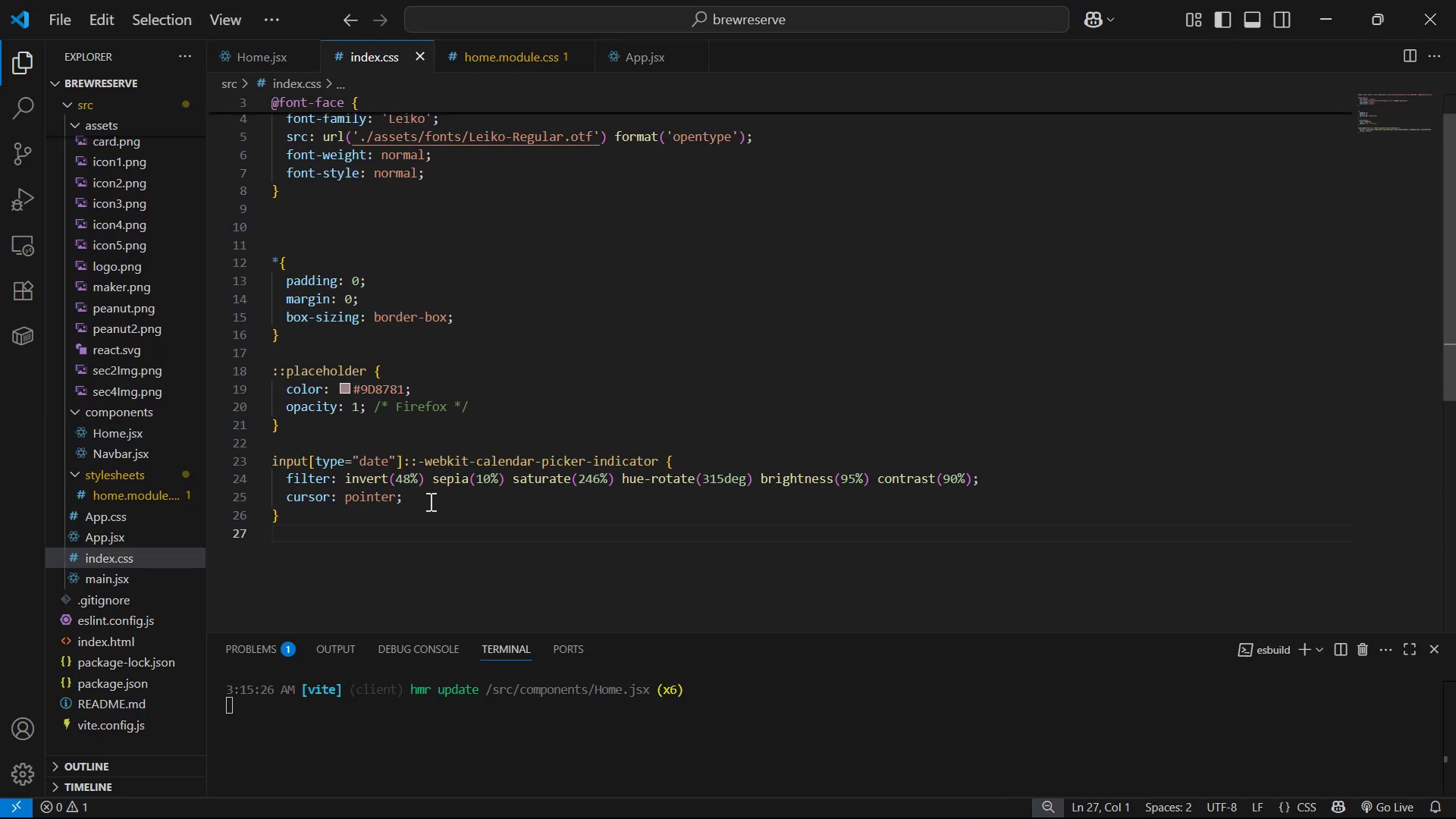 
key(Control+V)
 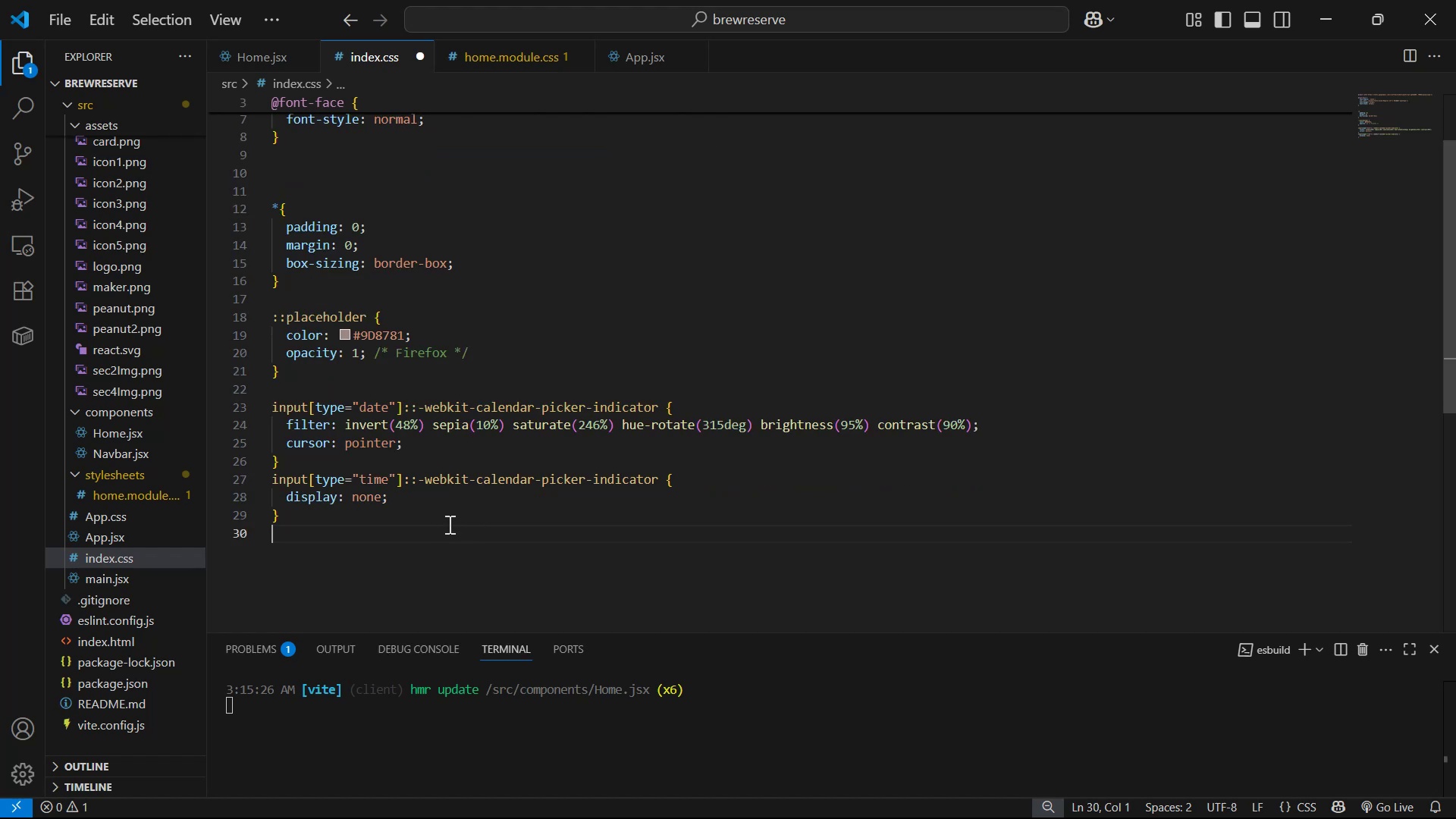 
key(Control+S)
 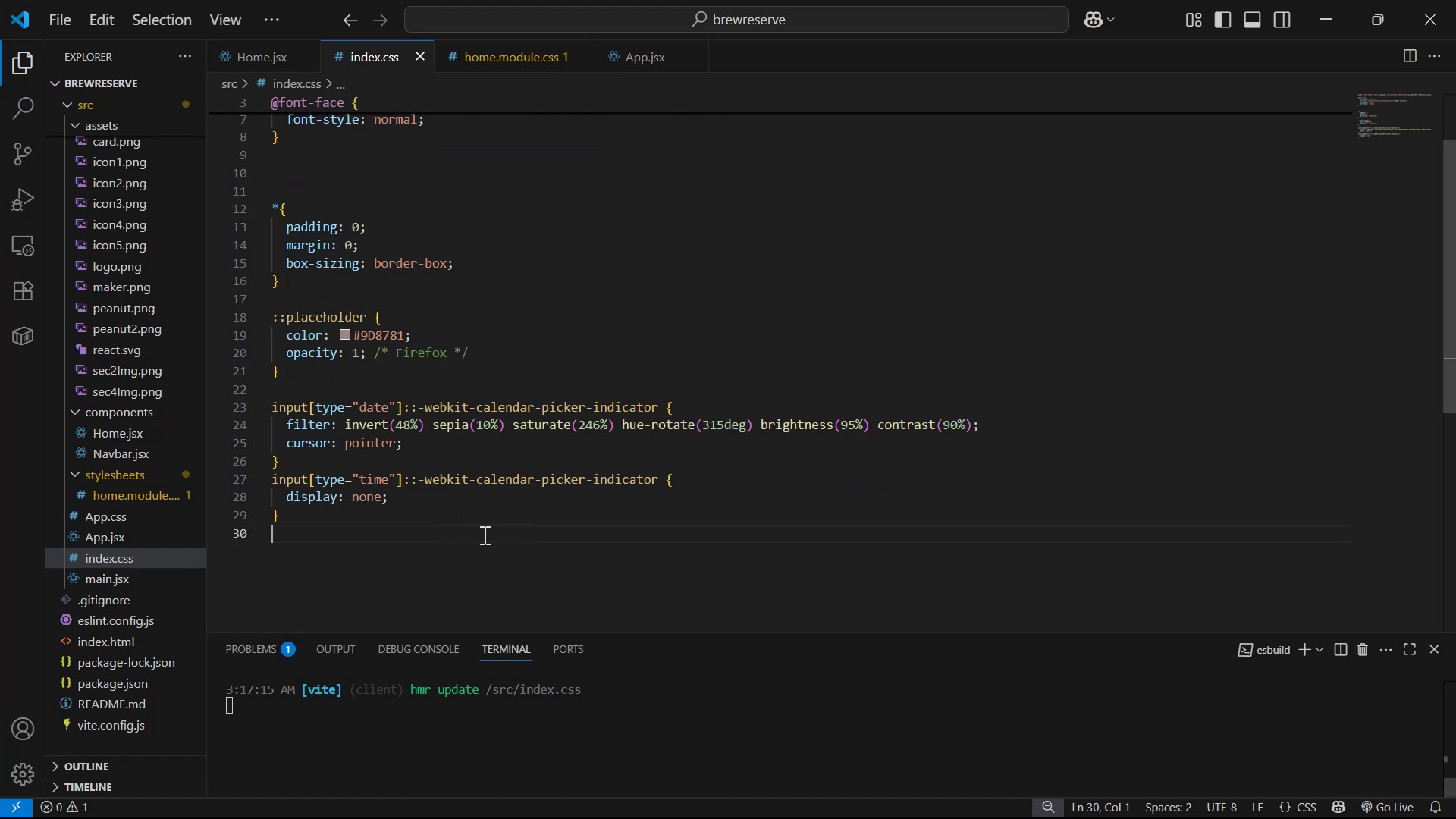 
key(Alt+AltLeft)
 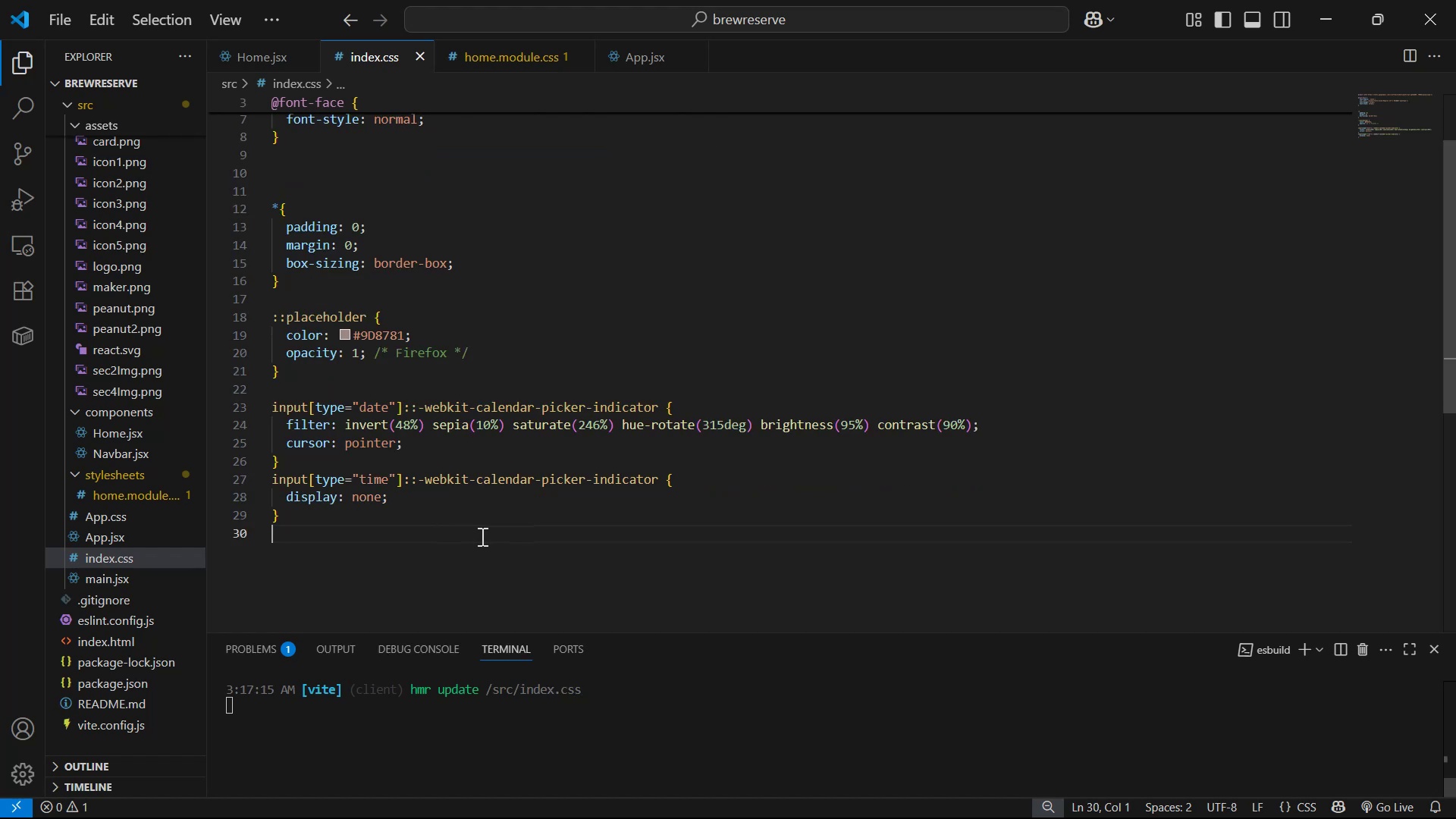 
key(Alt+Tab)
 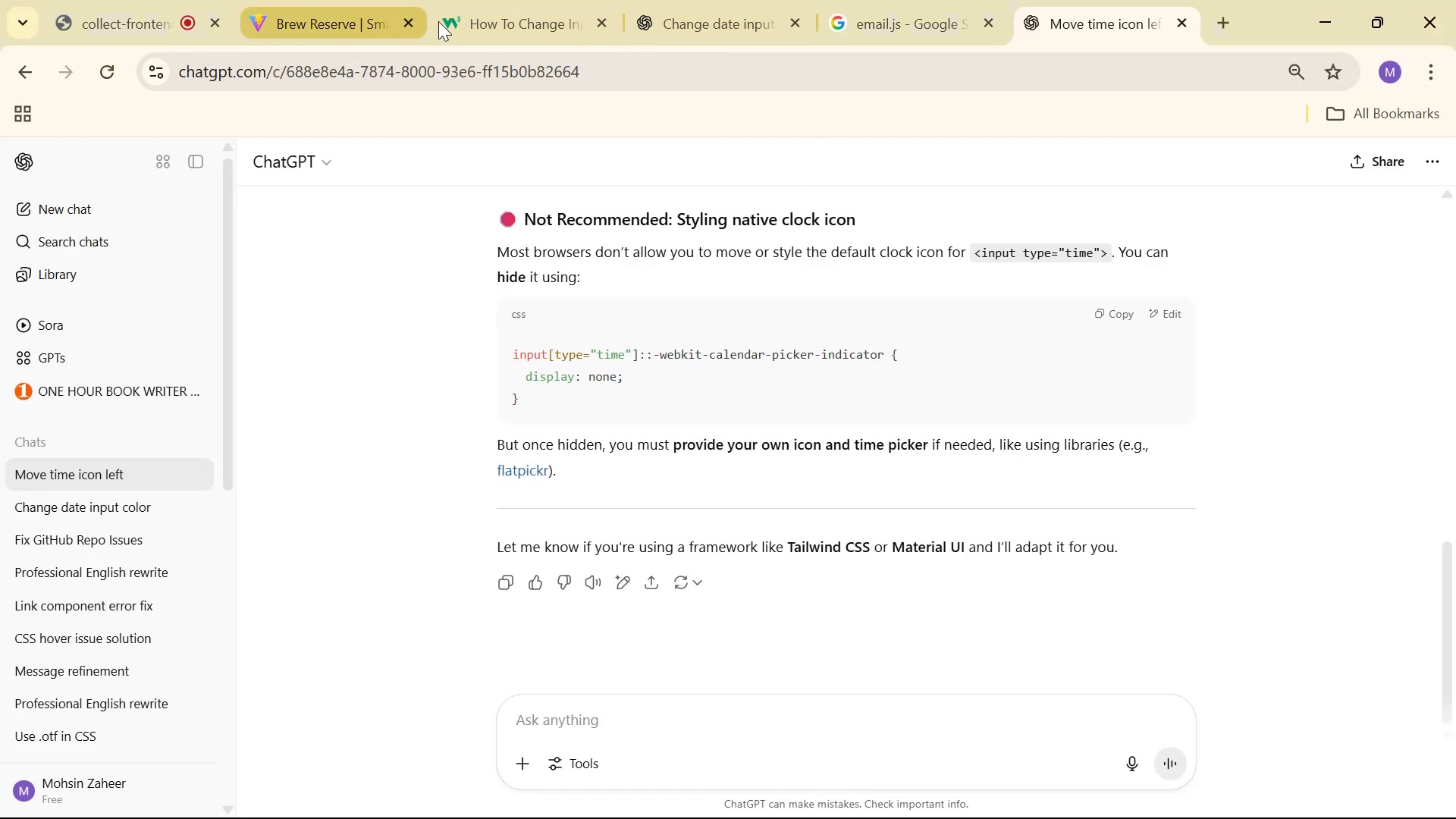 
scroll: coordinate [908, 293], scroll_direction: up, amount: 6.0
 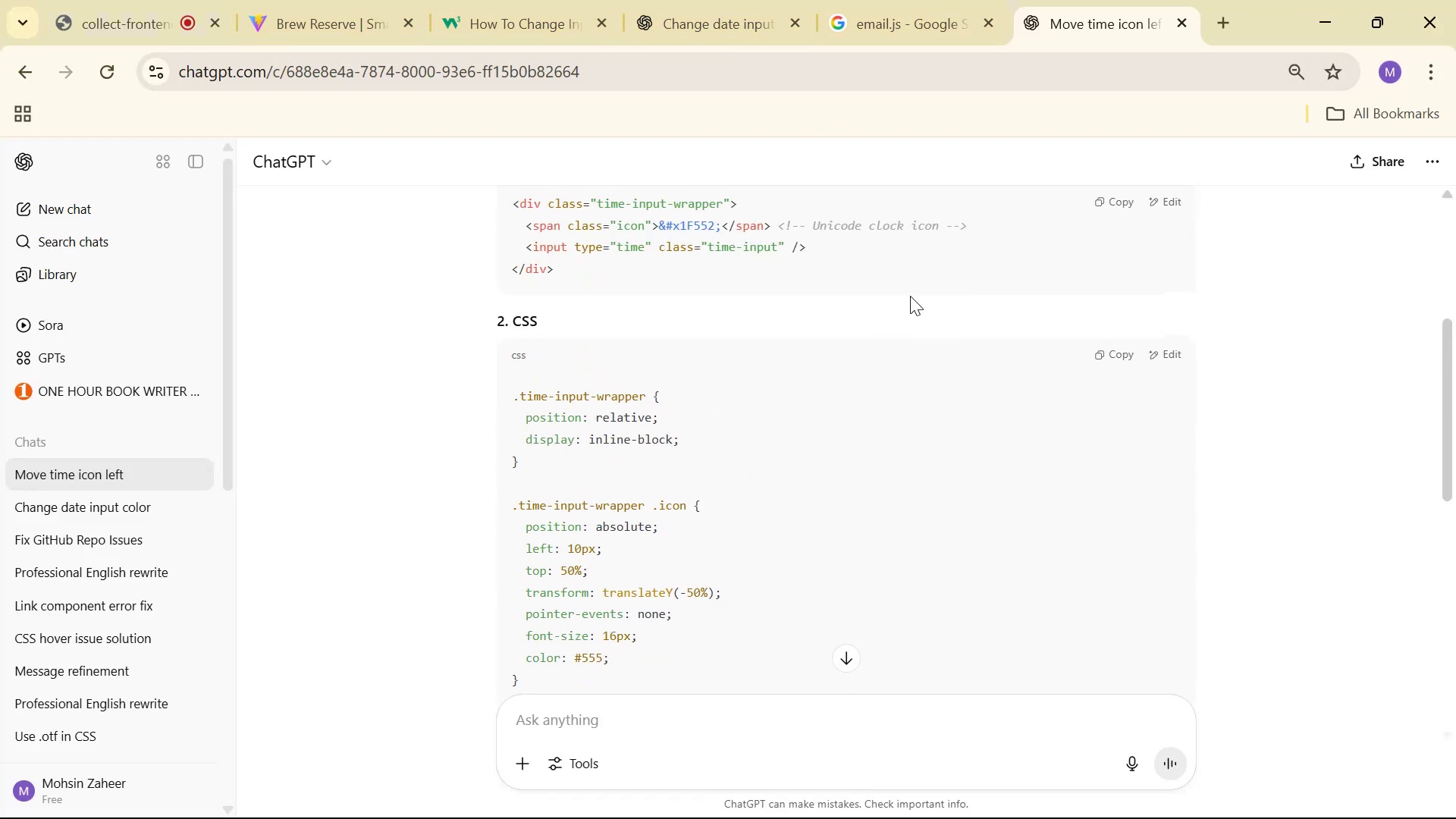 
scroll: coordinate [910, 298], scroll_direction: down, amount: 2.0
 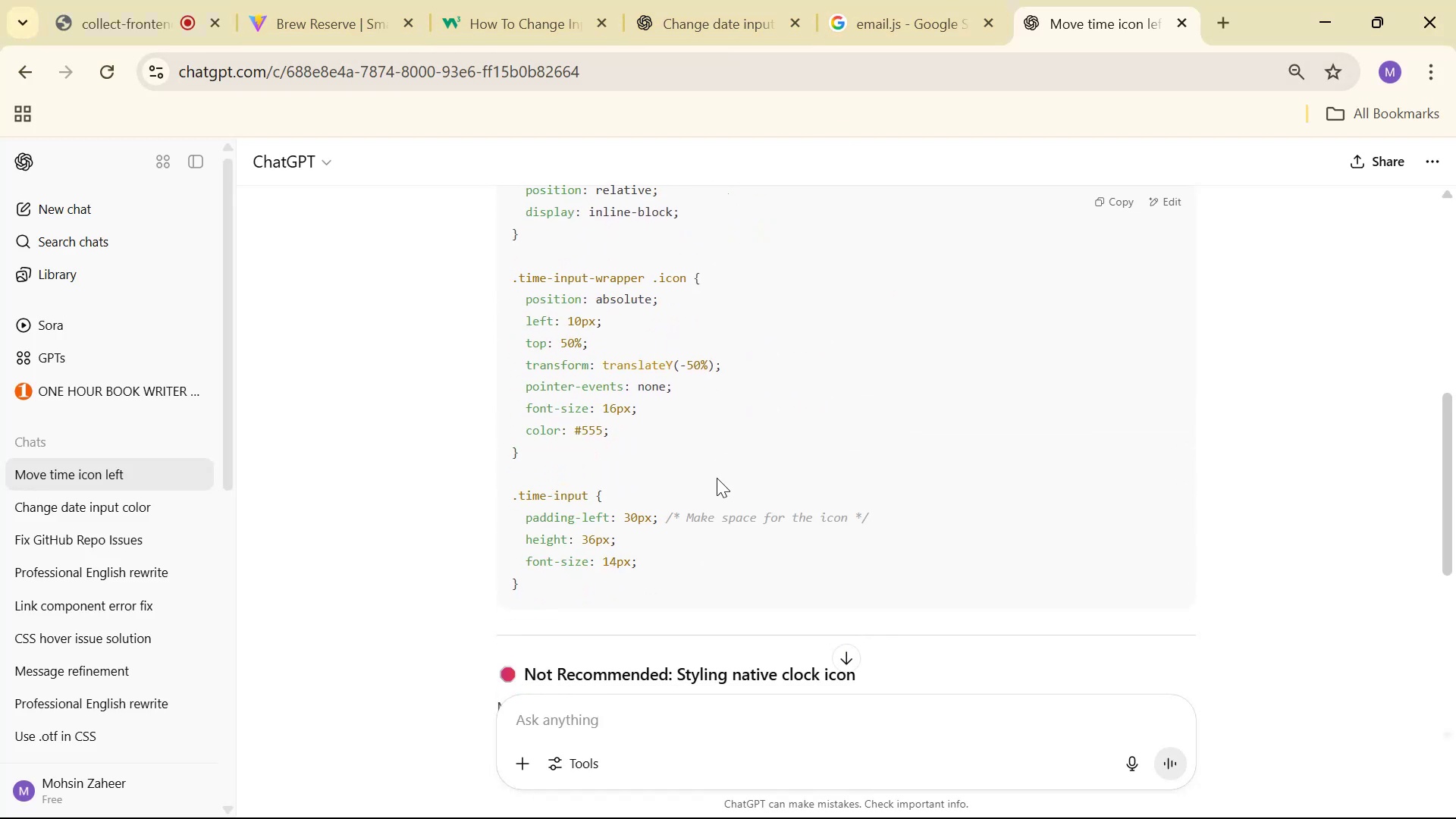 
scroll: coordinate [942, 532], scroll_direction: up, amount: 5.0
 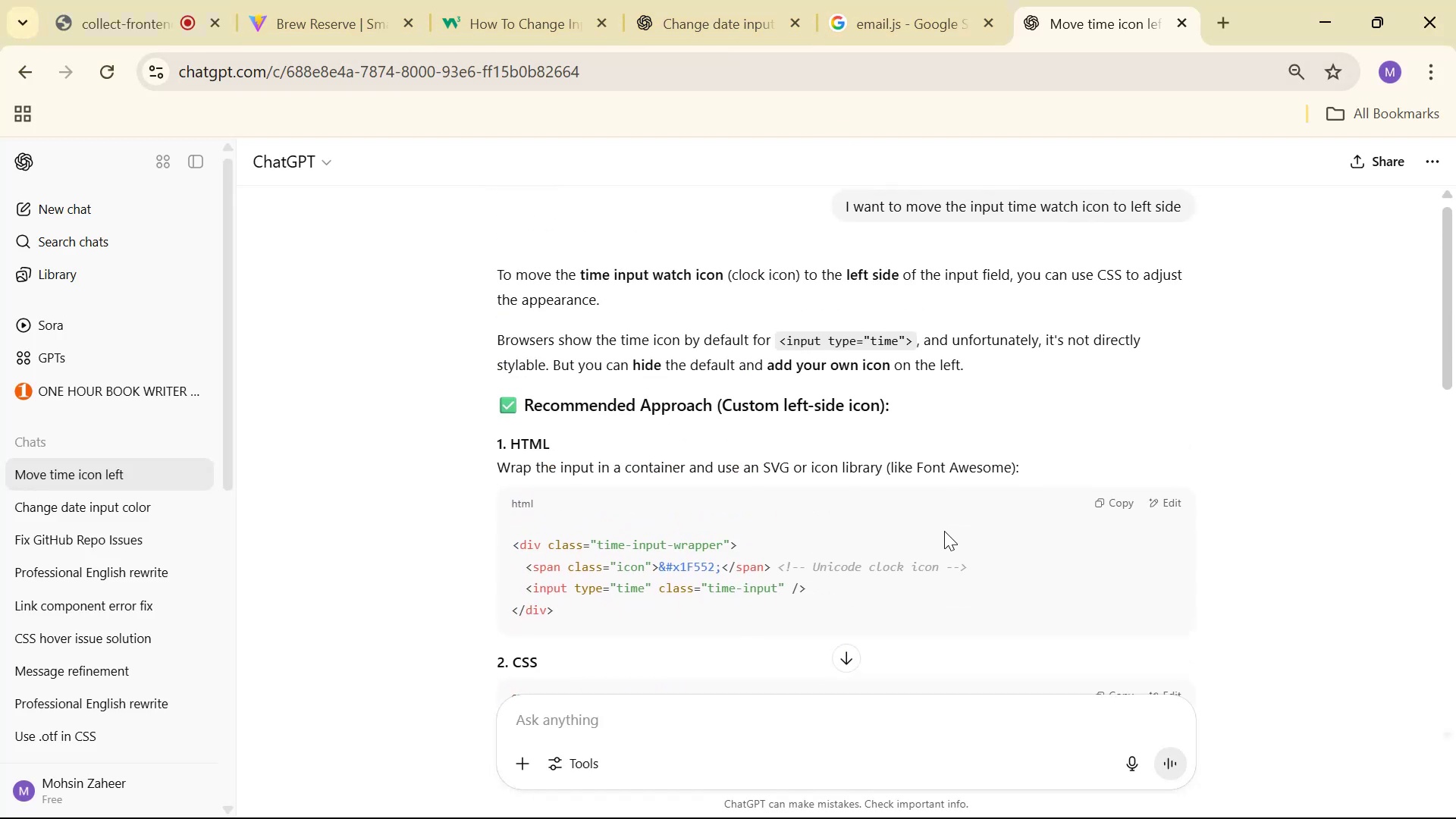 
key(Alt+Tab)
 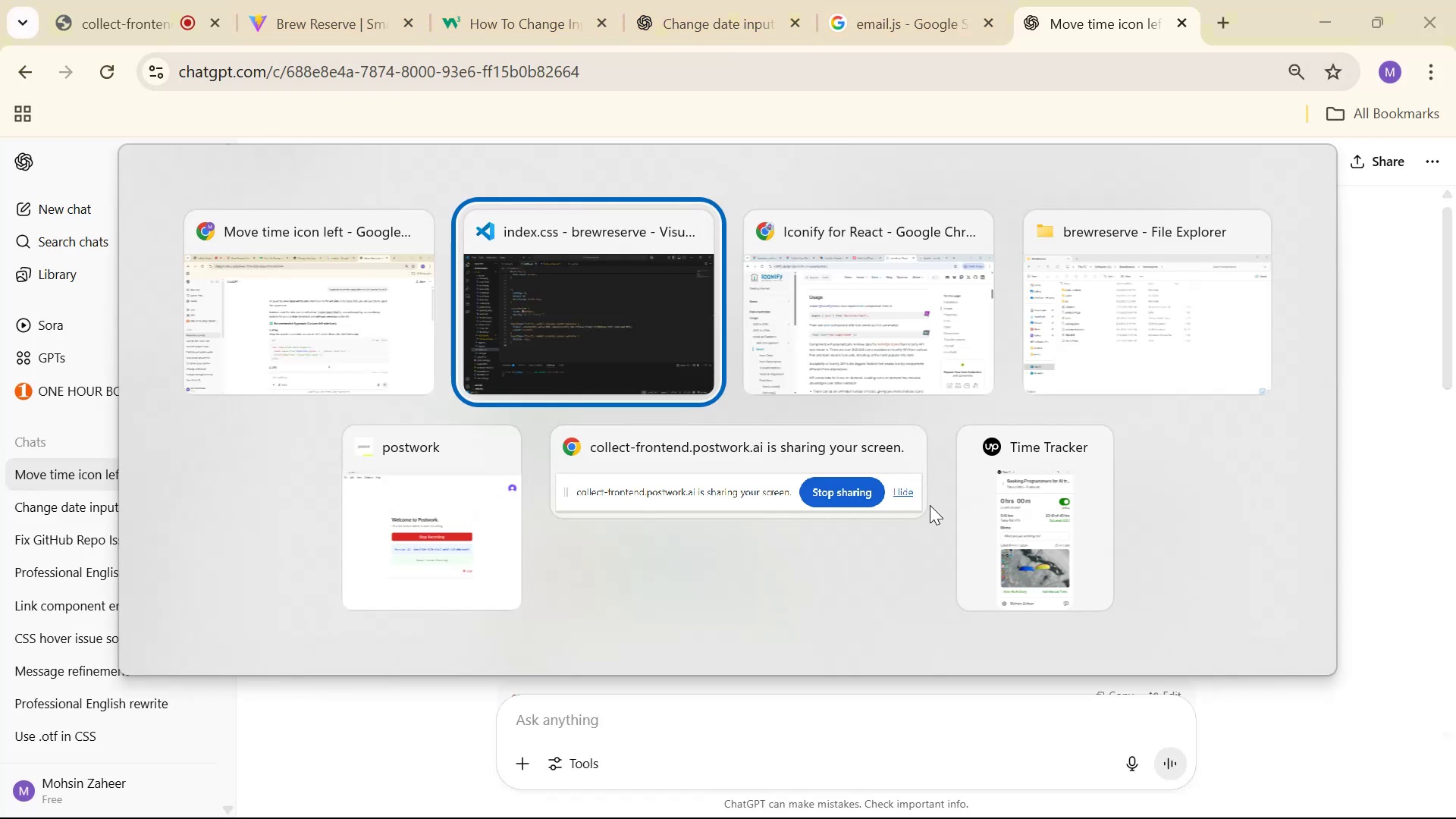 
key(Alt+AltLeft)
 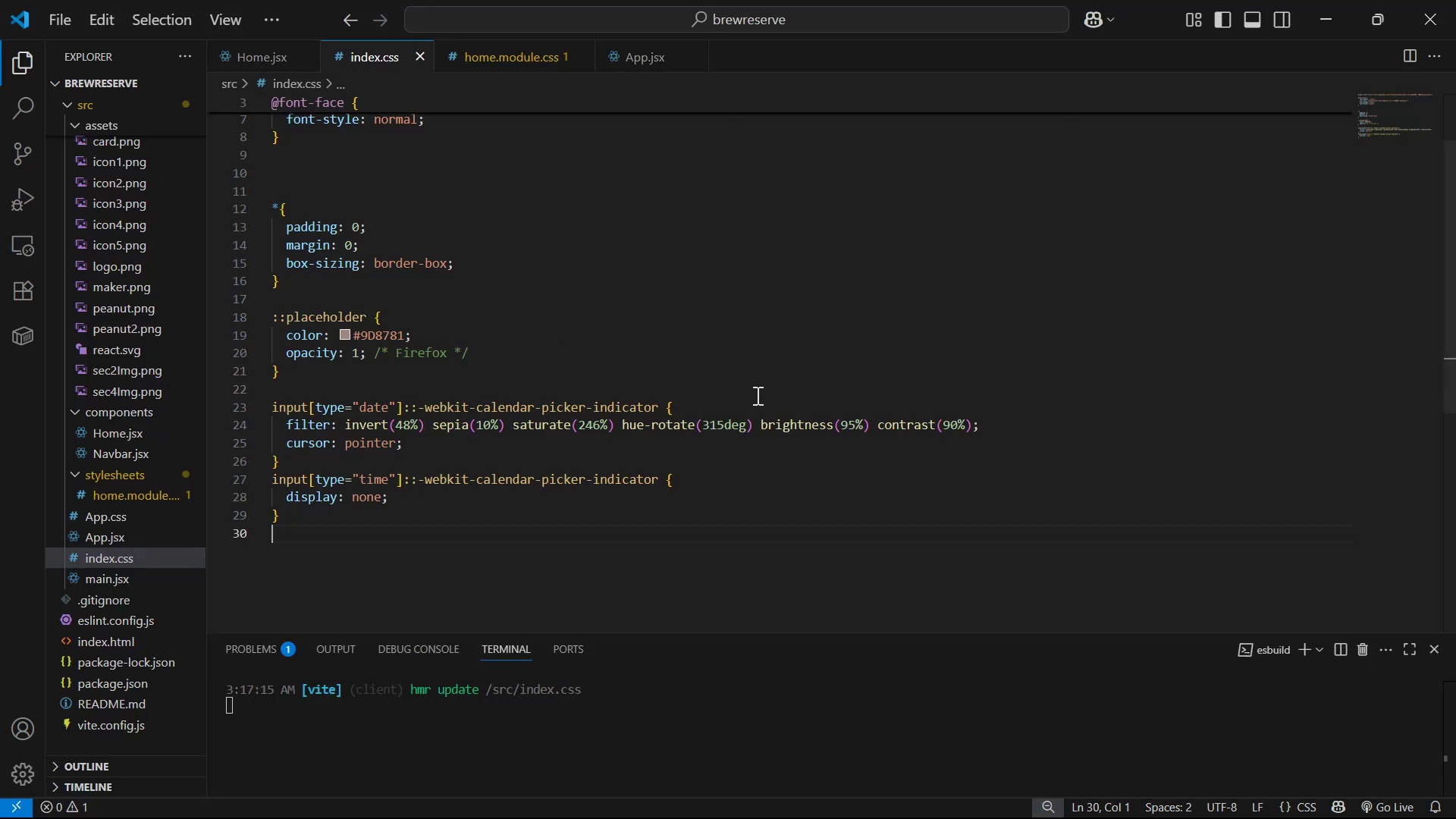 
key(Alt+Tab)
 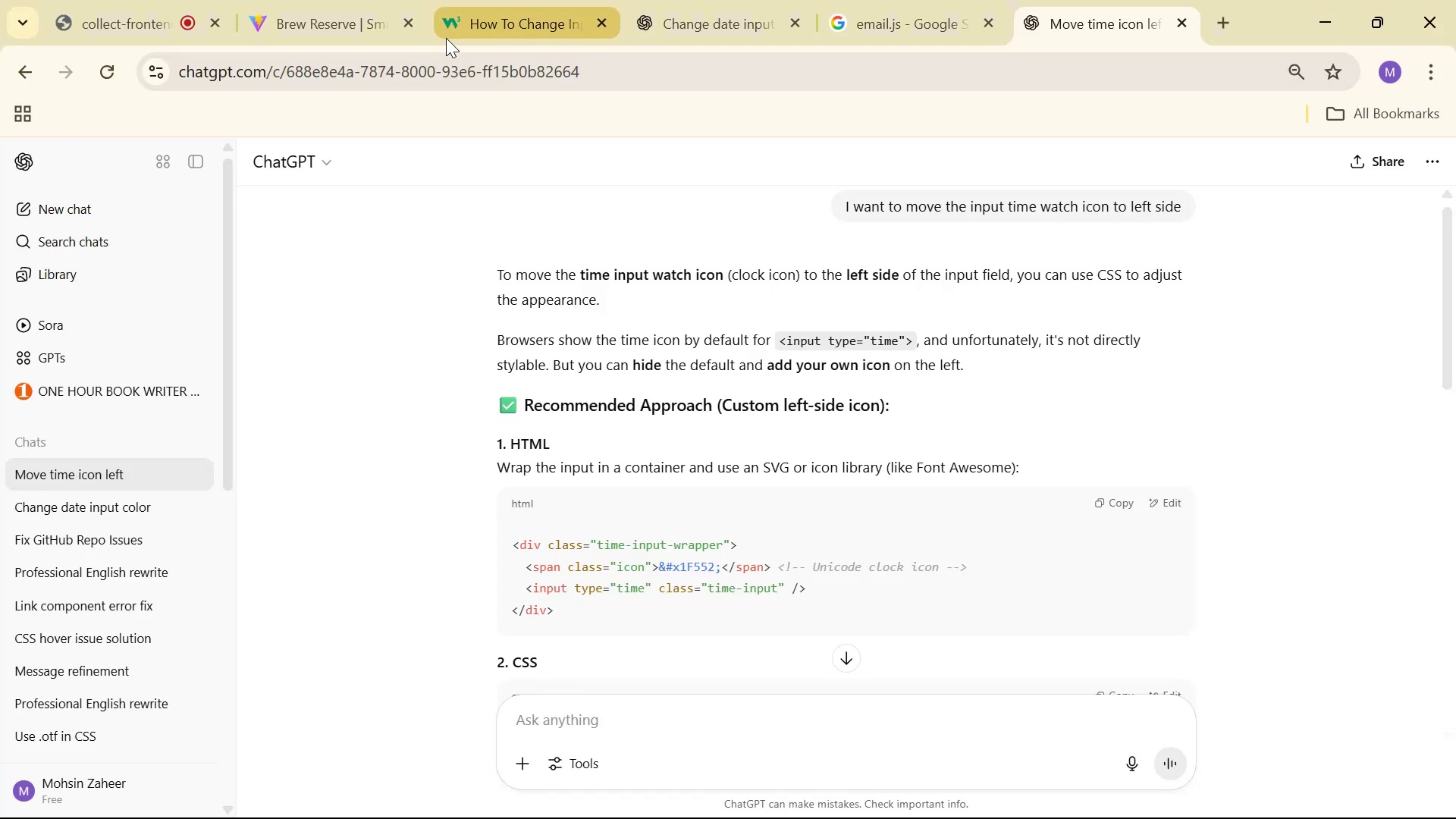 
left_click([322, 1])
 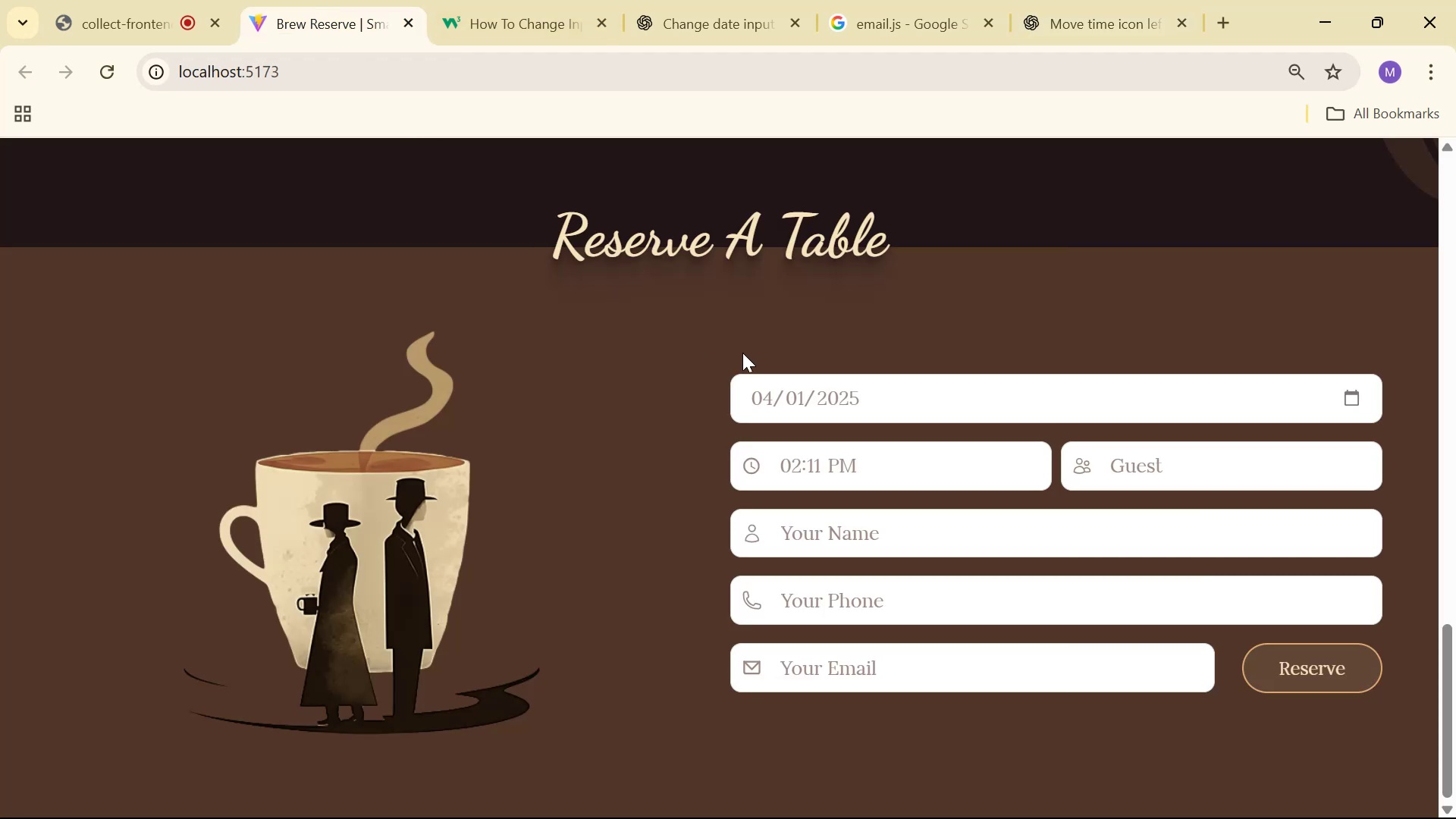 
scroll: coordinate [807, 306], scroll_direction: down, amount: 3.0
 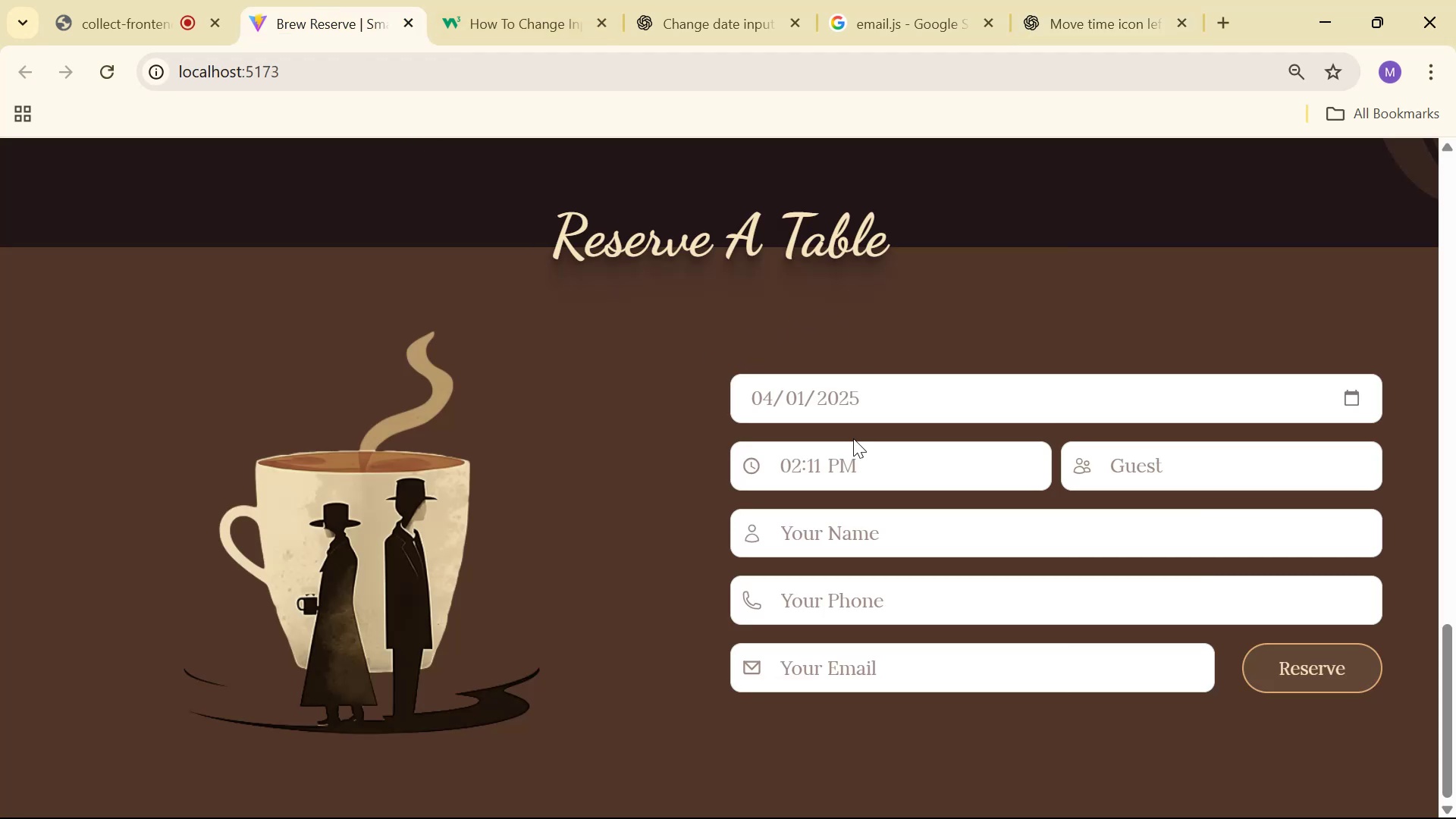 
left_click([849, 461])
 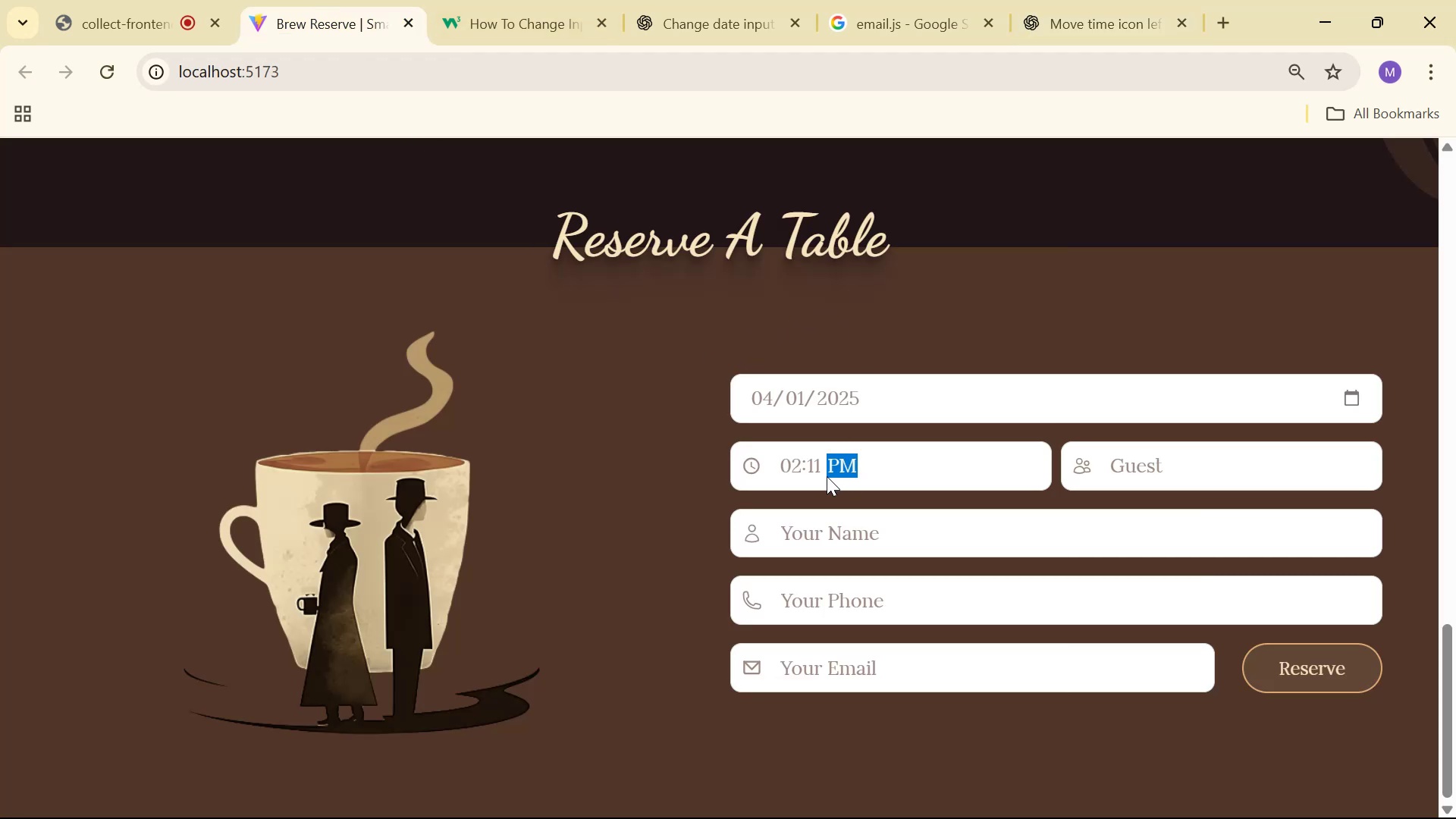 
double_click([815, 474])
 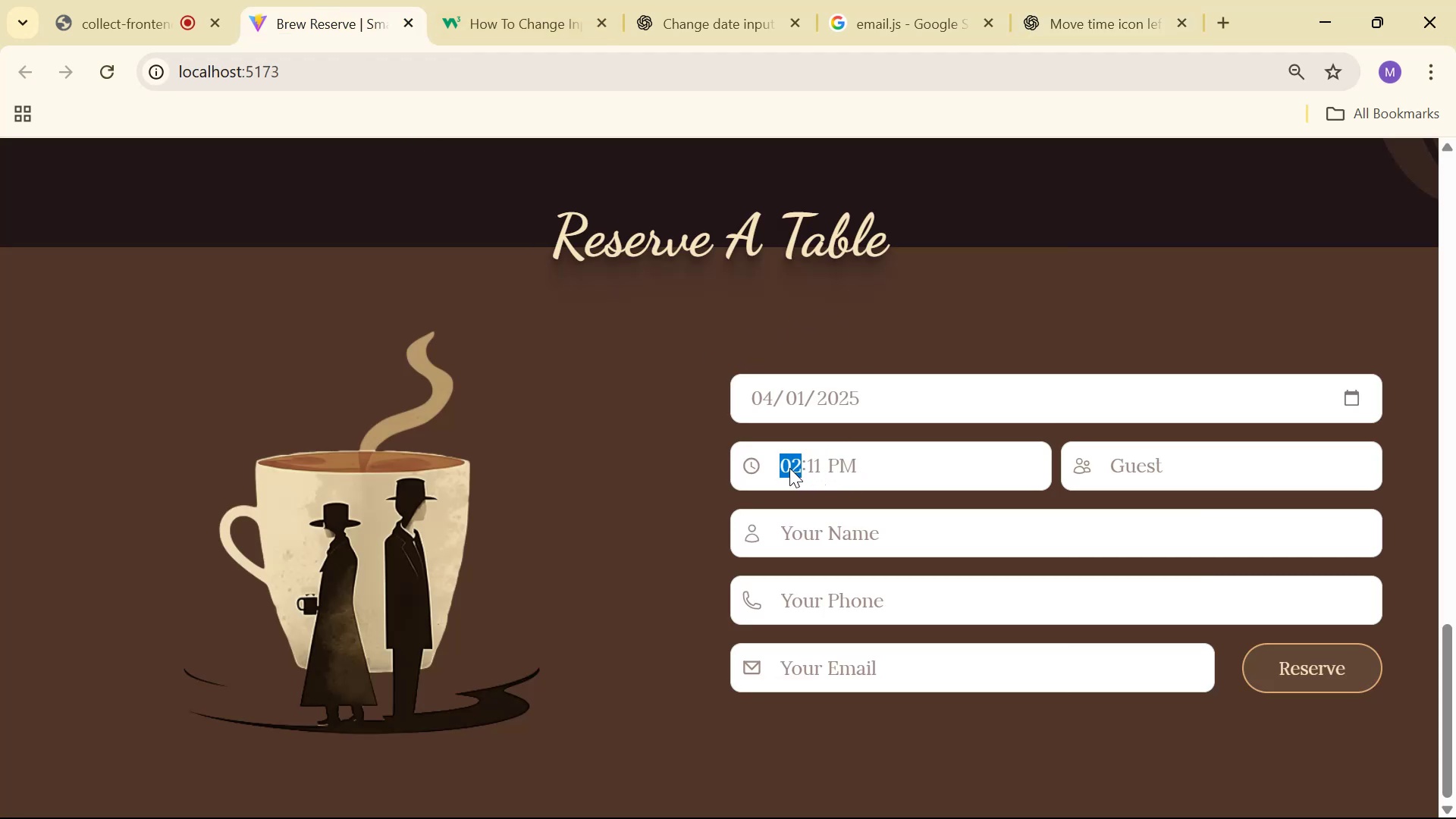 
double_click([888, 466])
 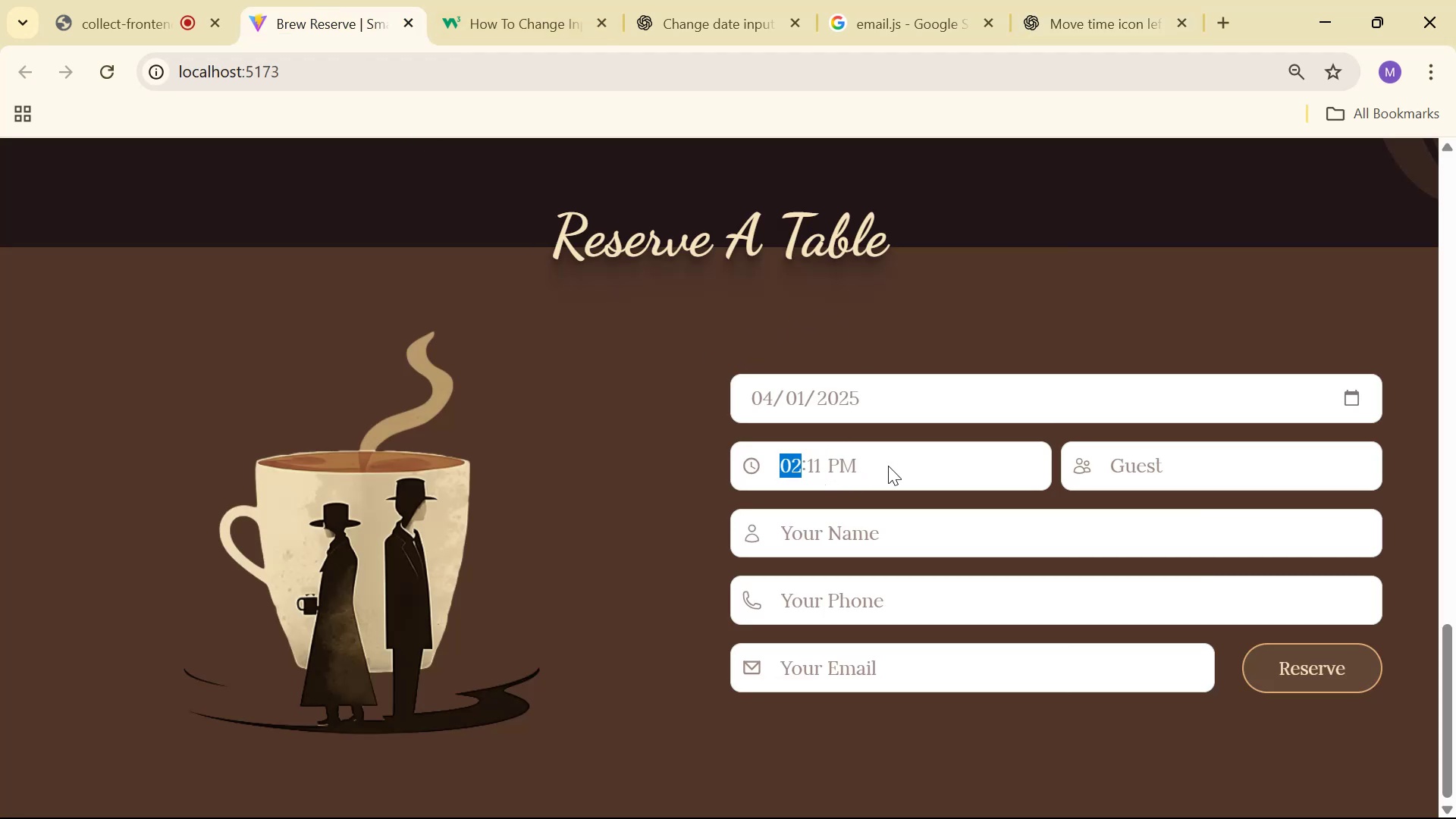 
left_click([849, 462])
 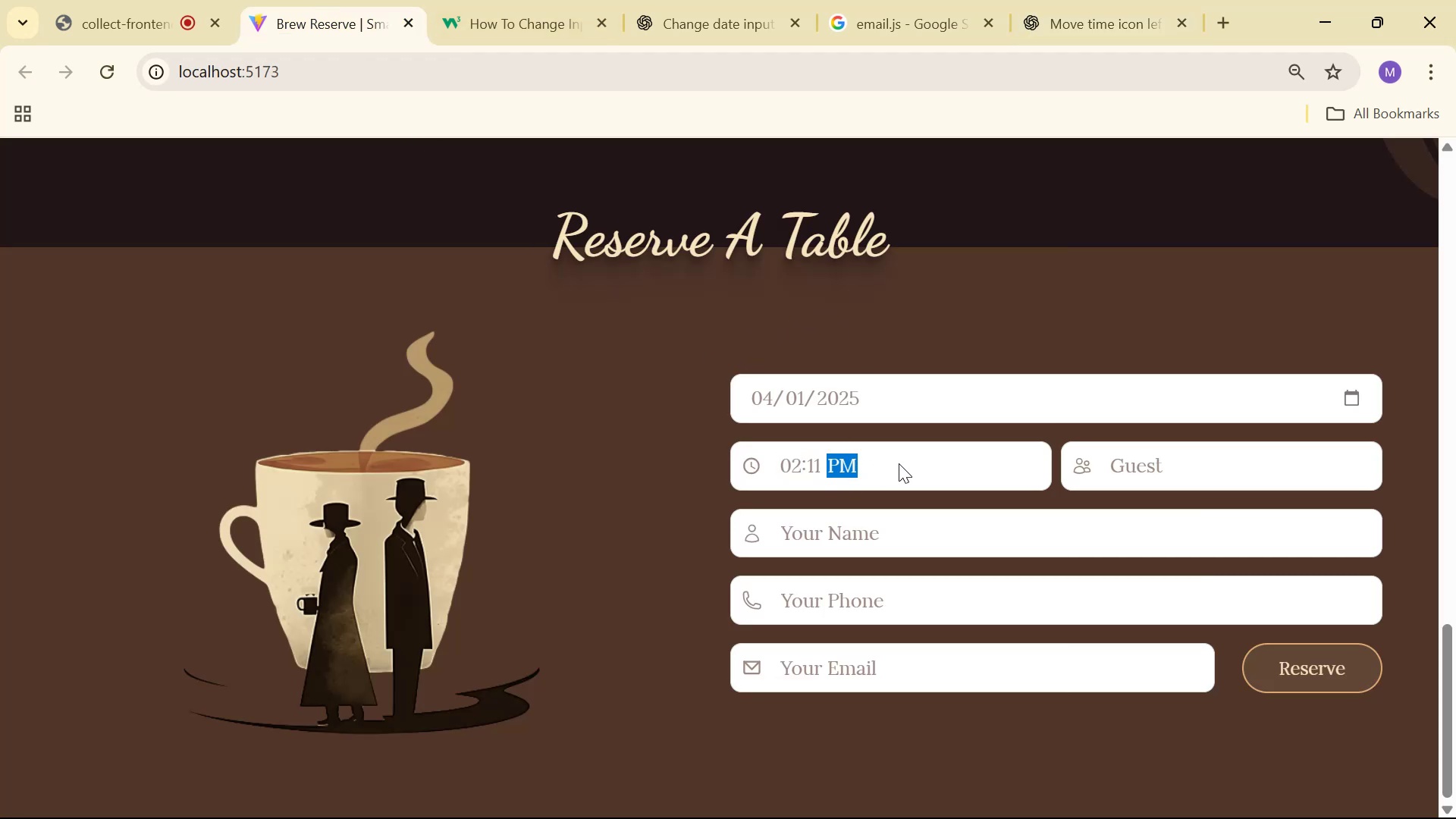 
key(Backspace)
 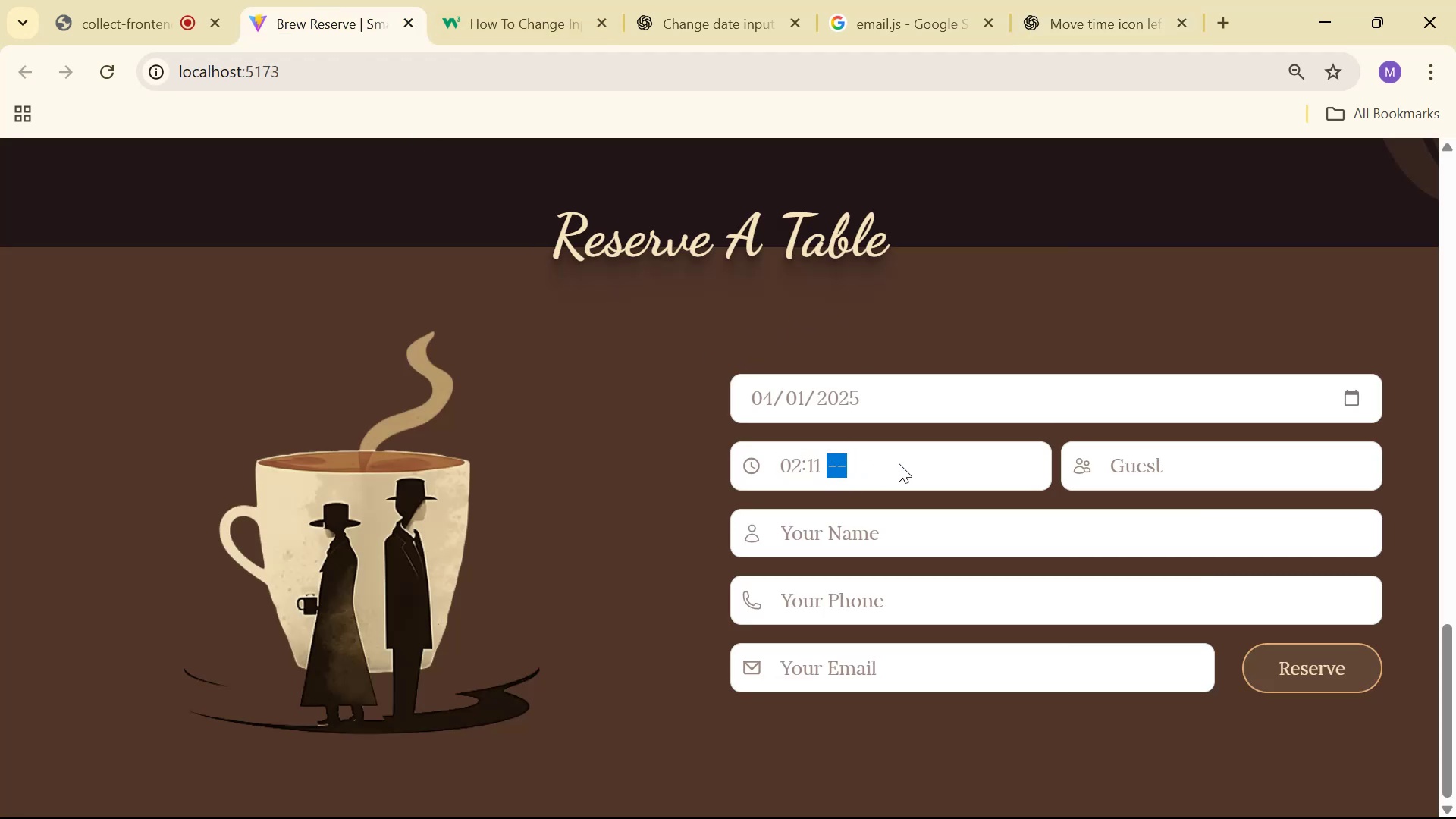 
key(Backspace)
 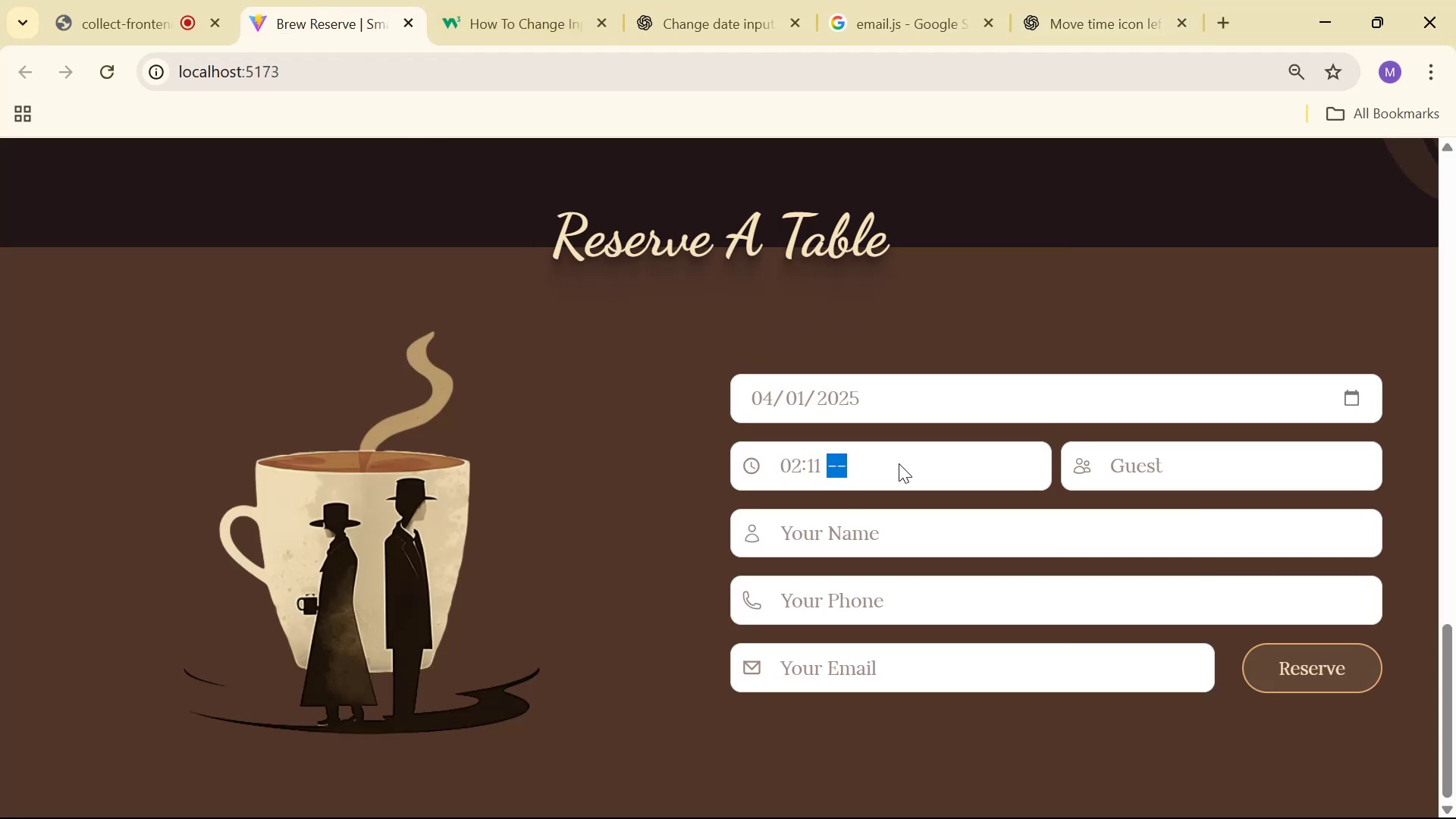 
key(Backspace)
 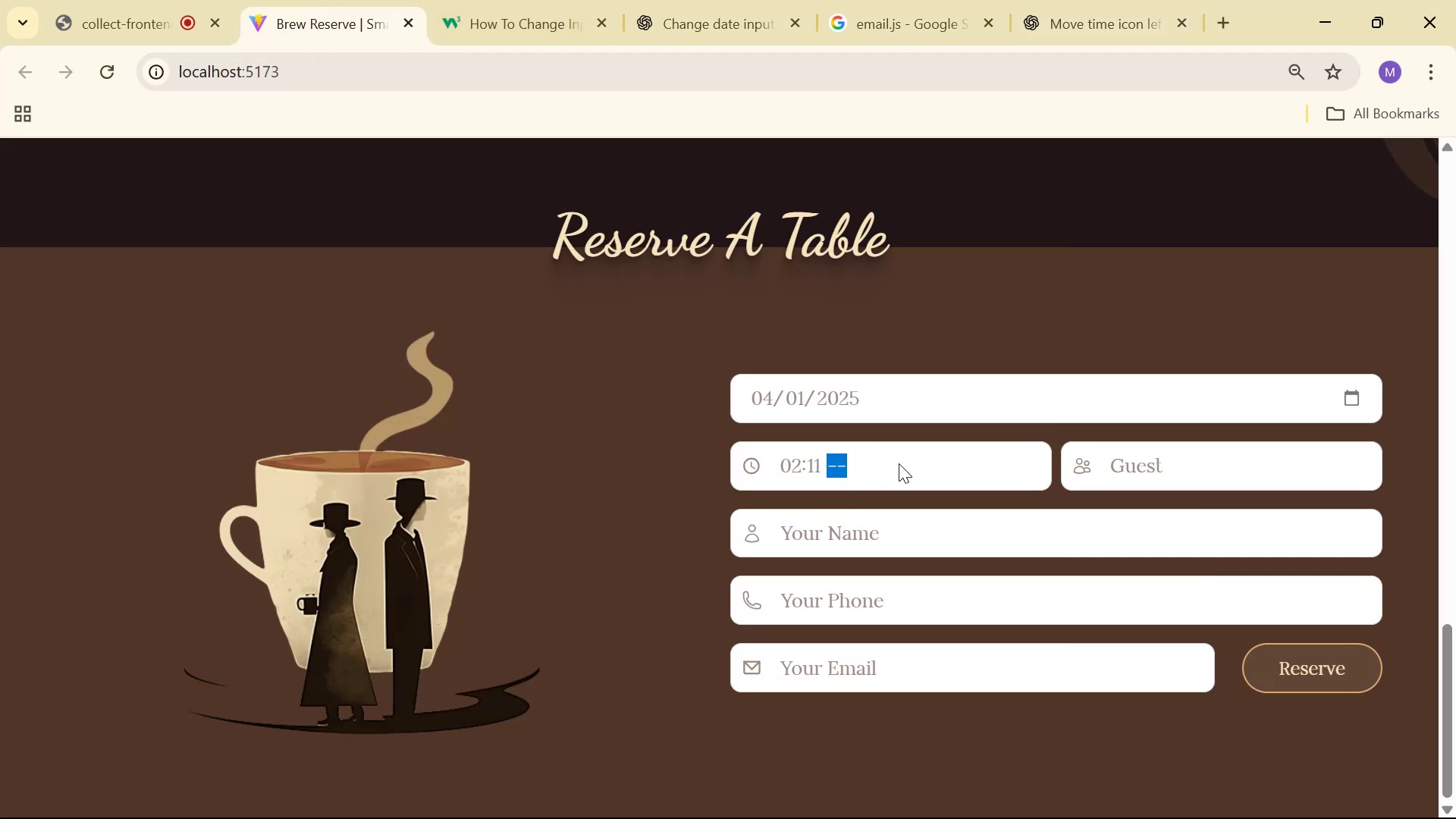 
key(ArrowLeft)
 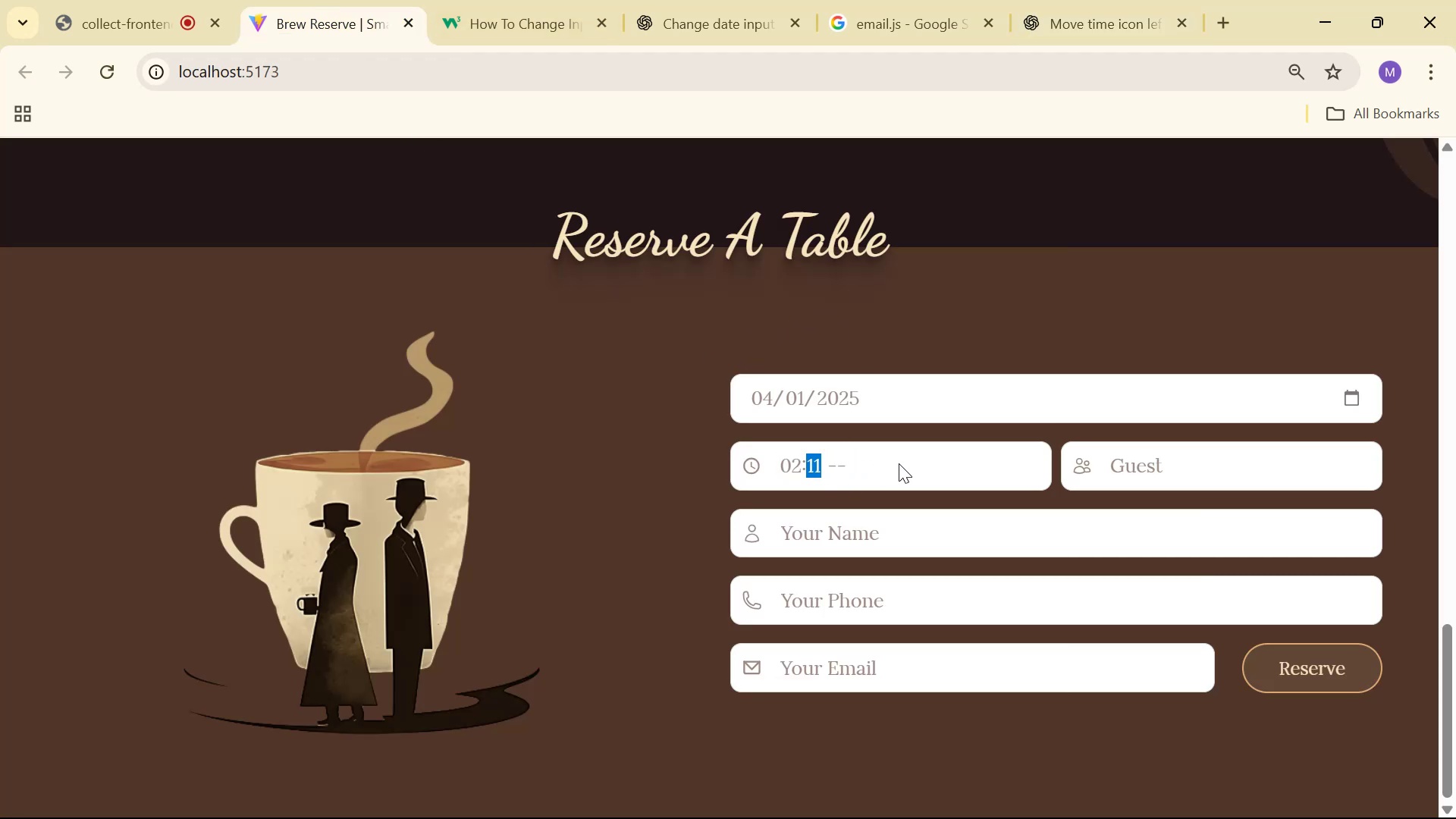 
key(Backspace)
 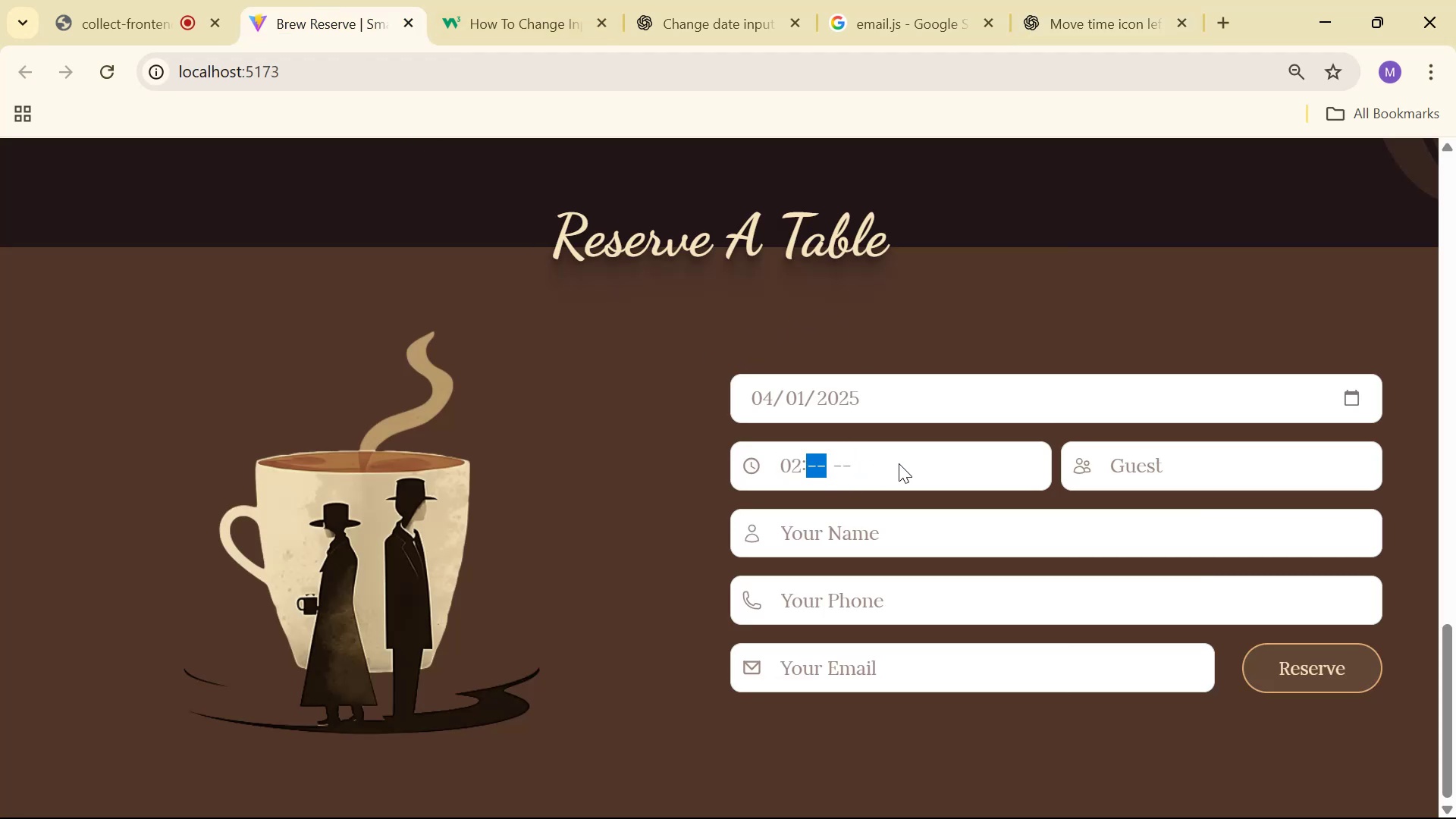 
key(ArrowLeft)
 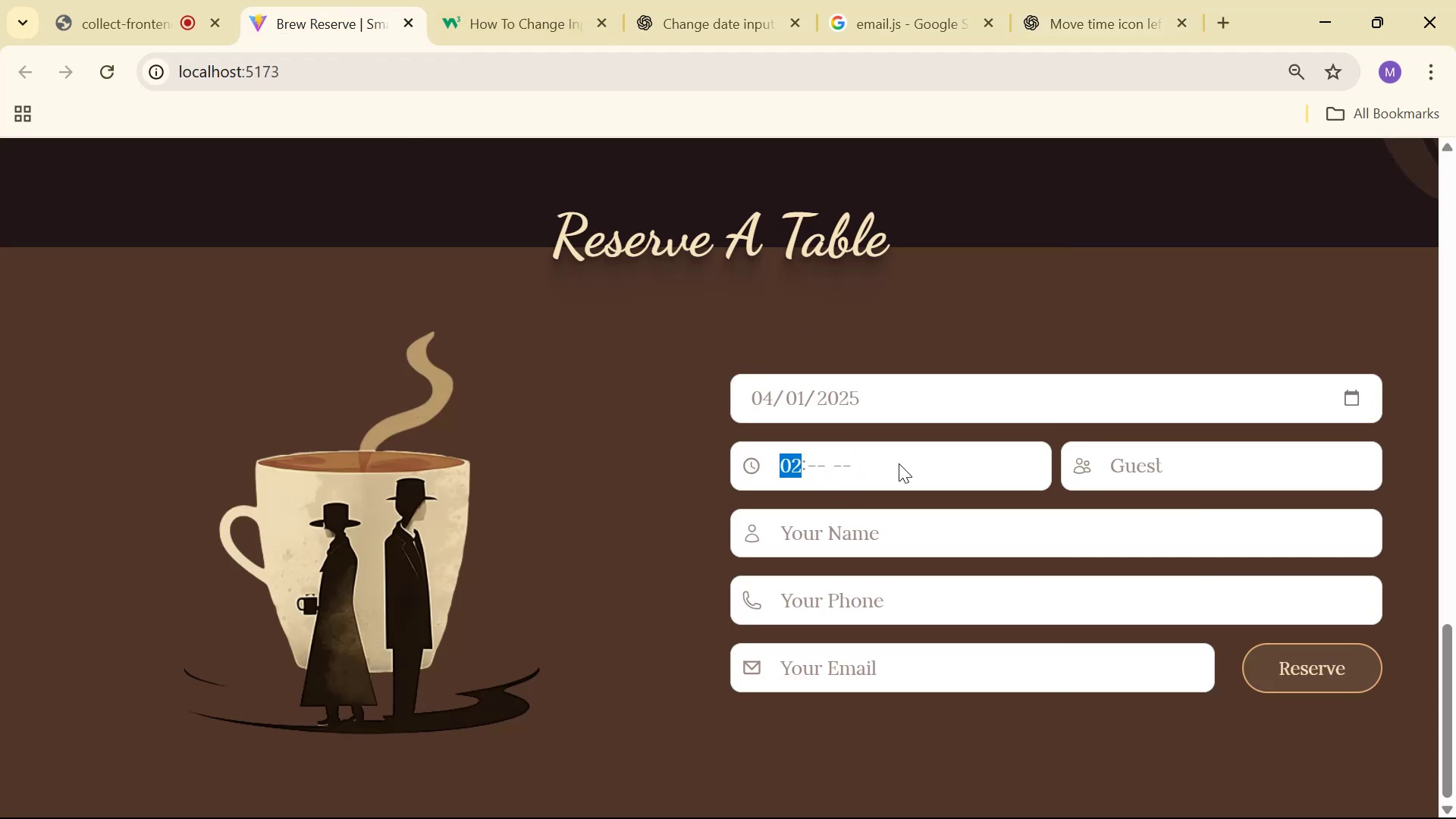 
key(Backspace)
type(122)
 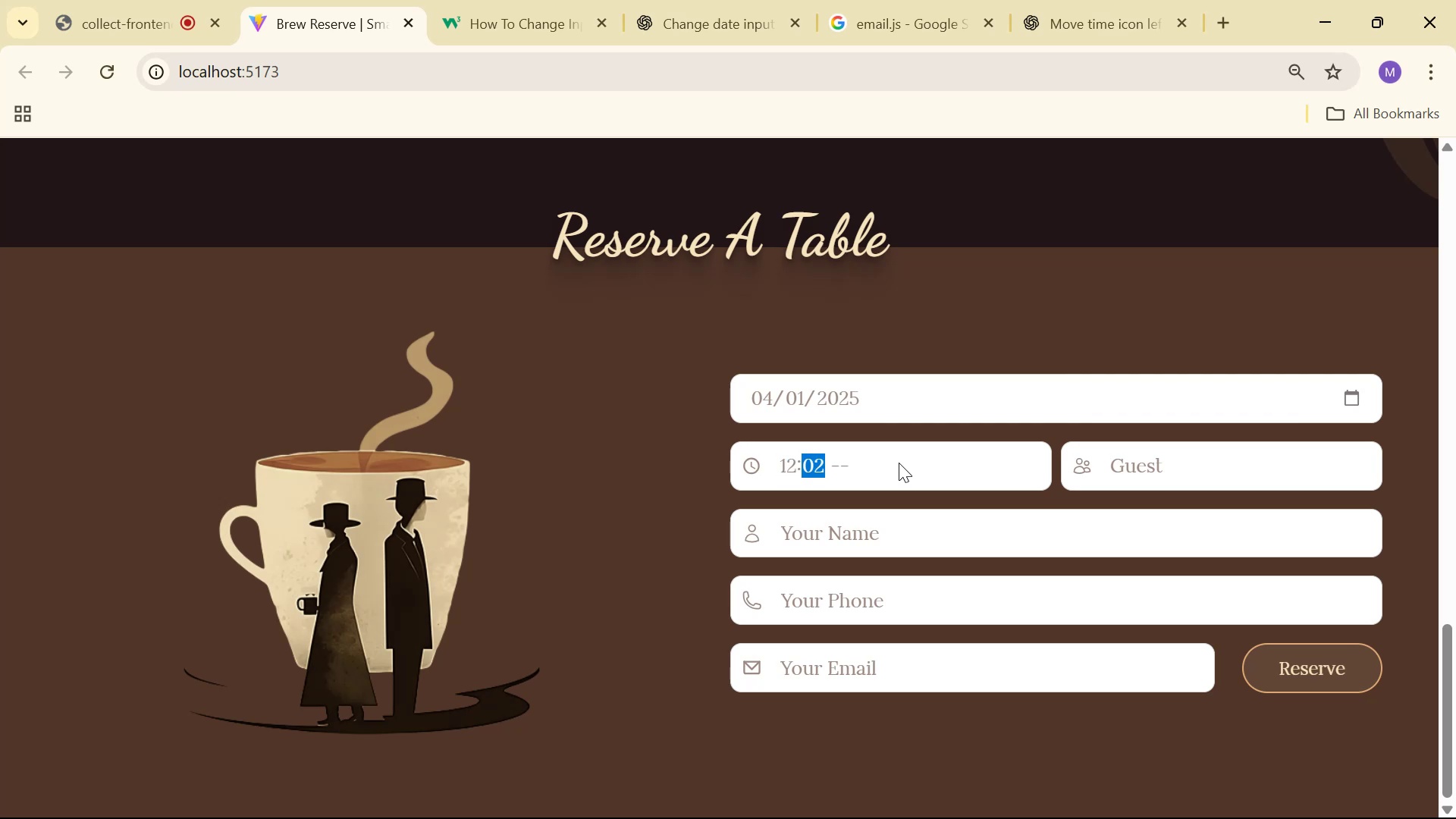 
key(ArrowDown)
 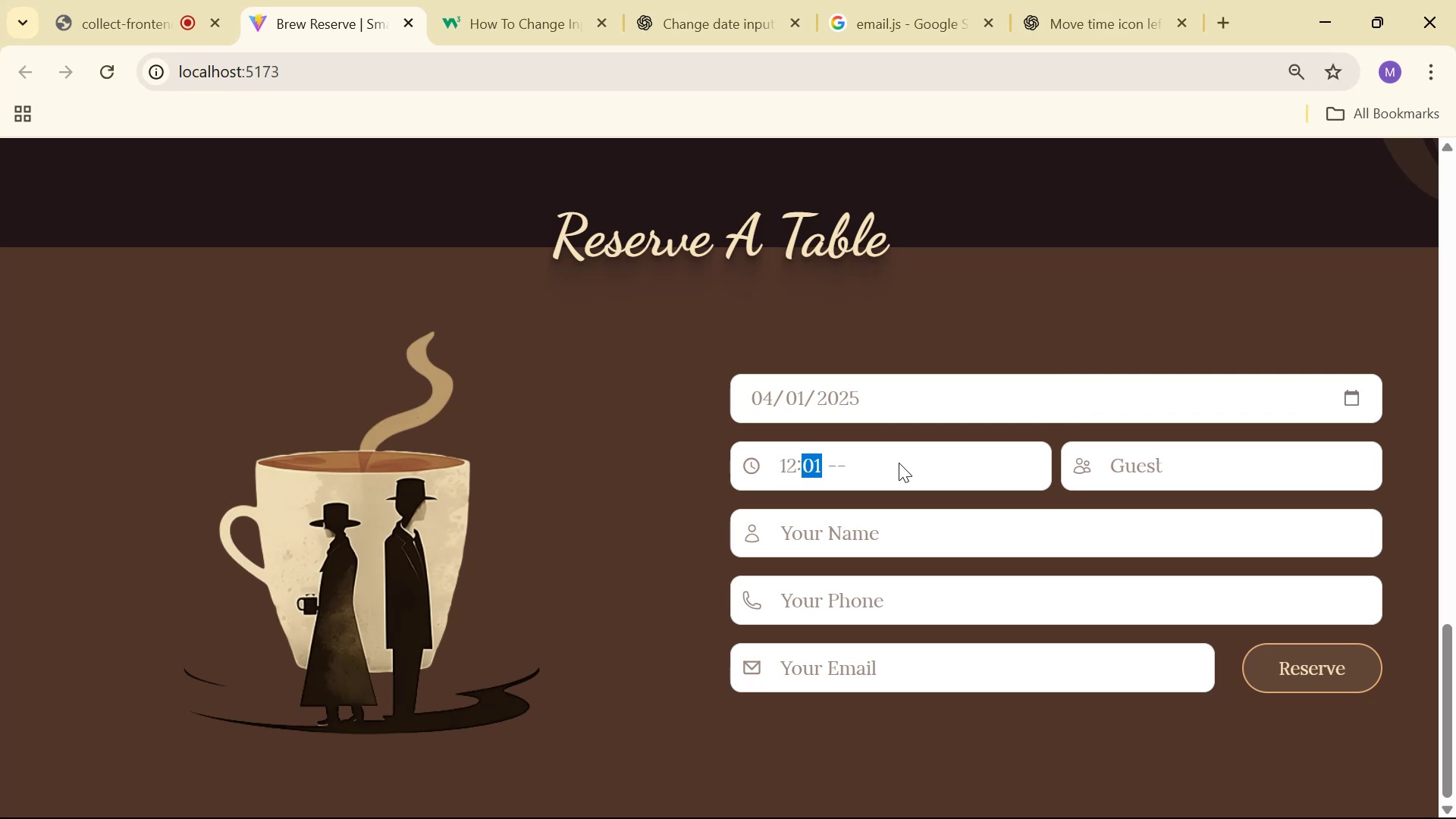 
key(ArrowUp)
 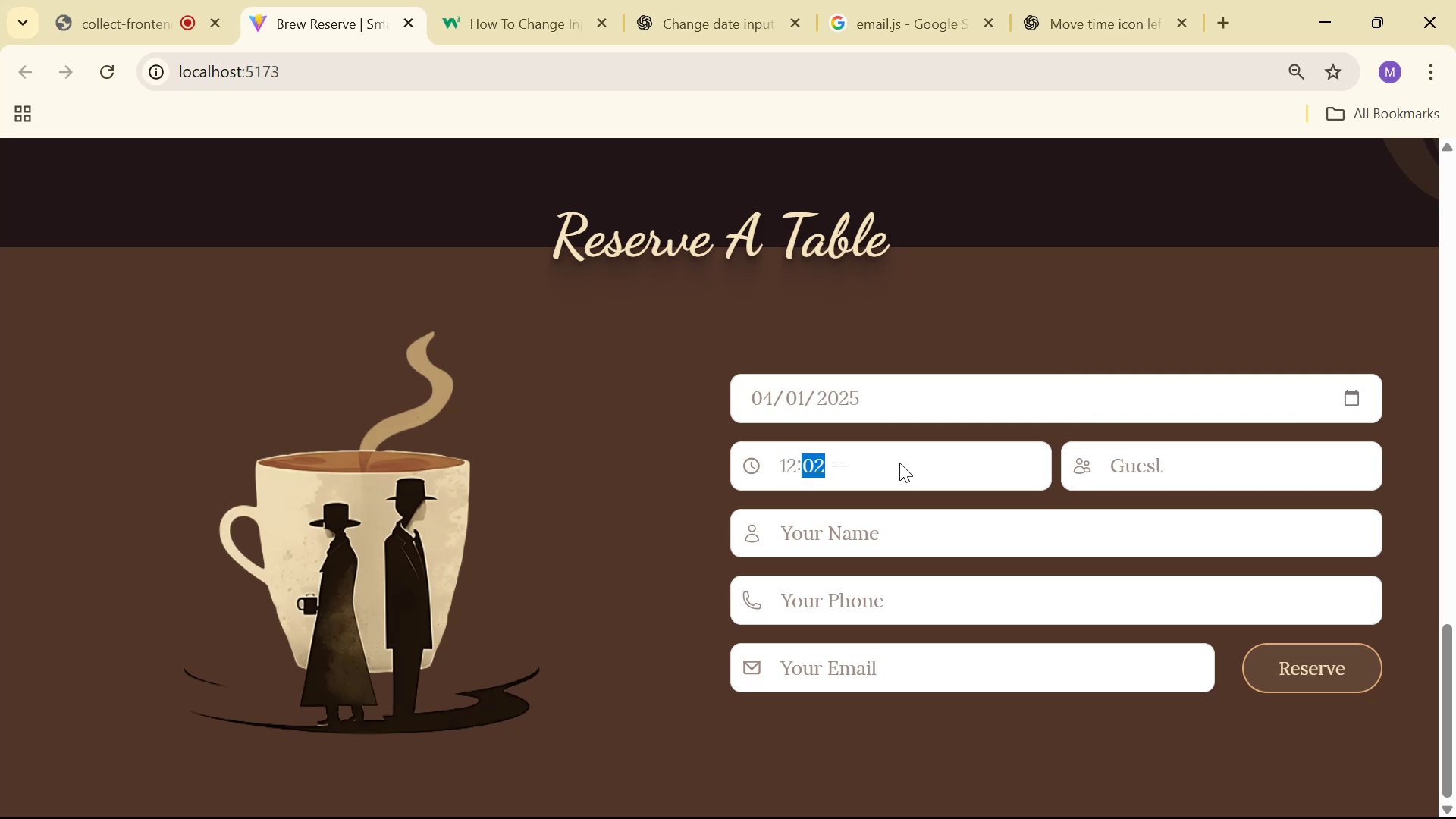 
key(ArrowRight)
 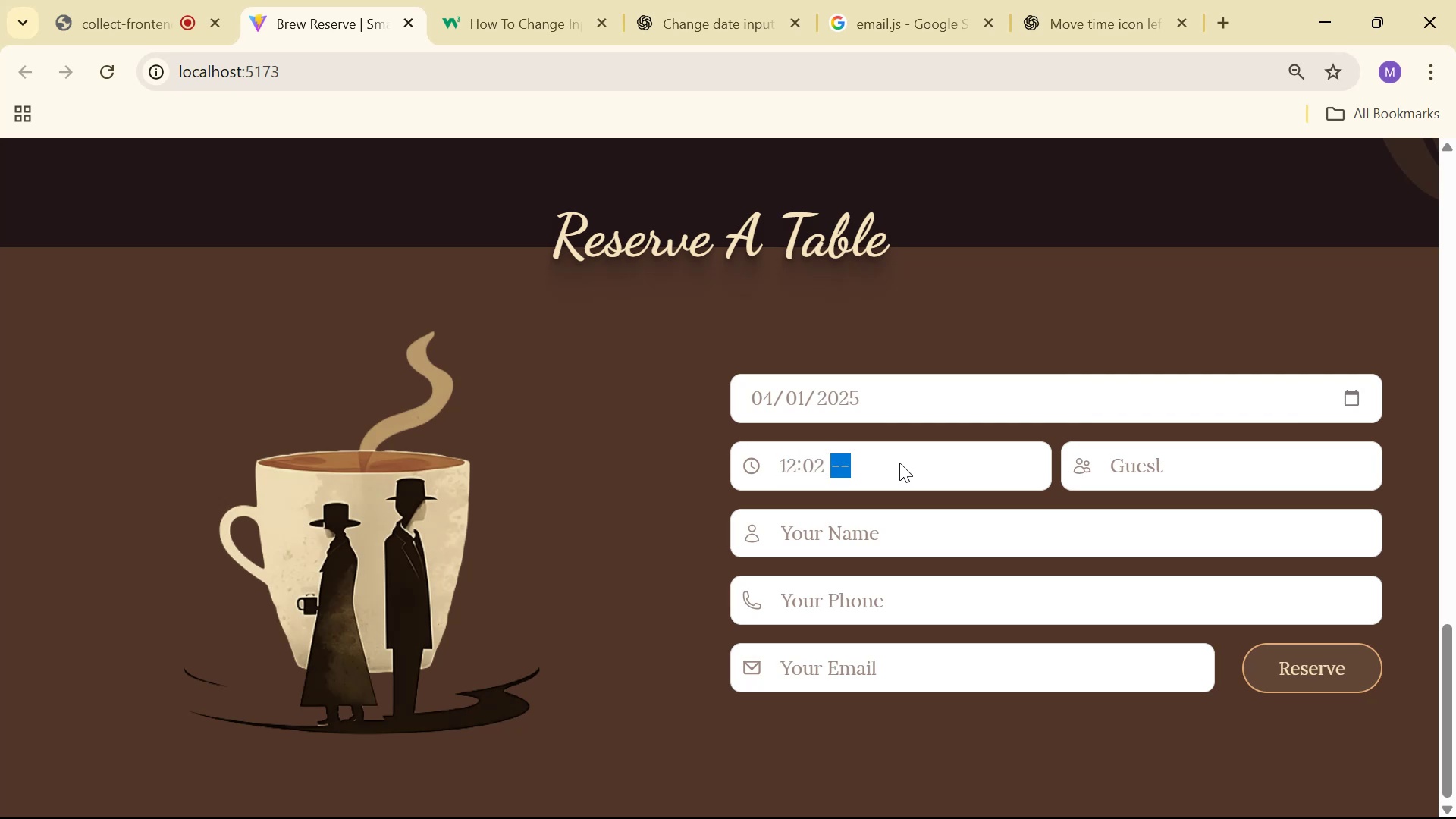 
type(21)
 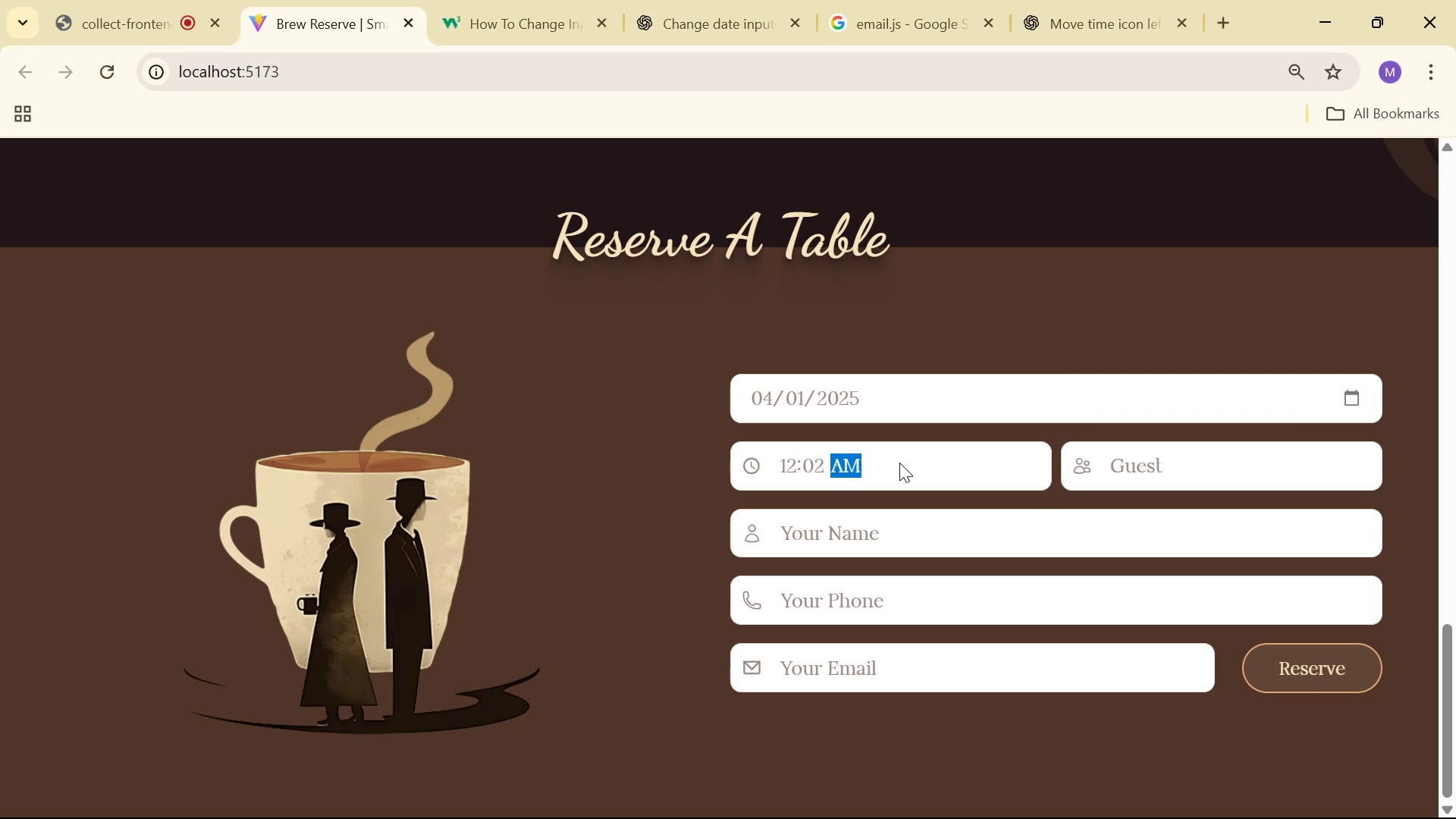 
key(ArrowRight)
 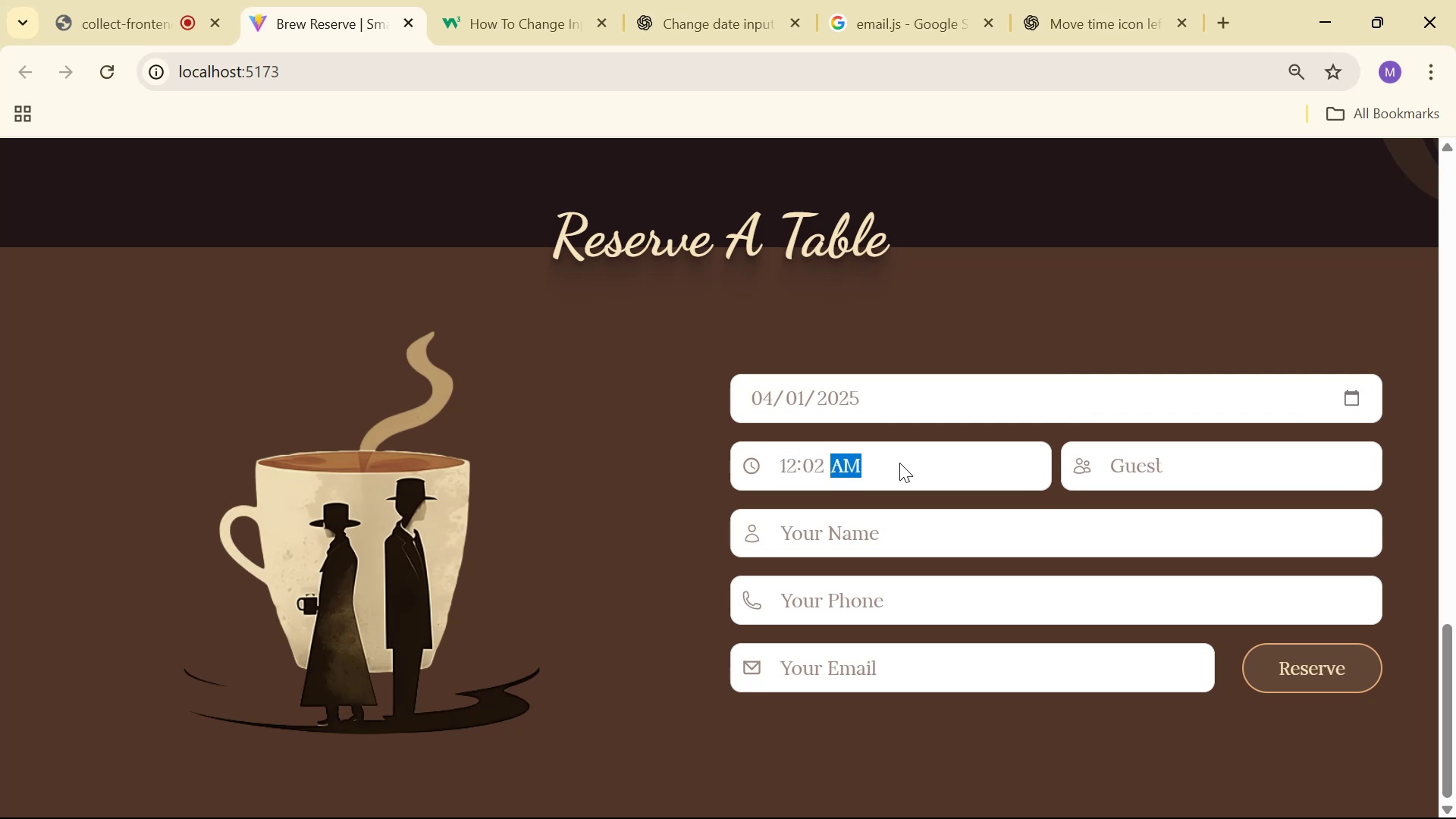 
key(2)
 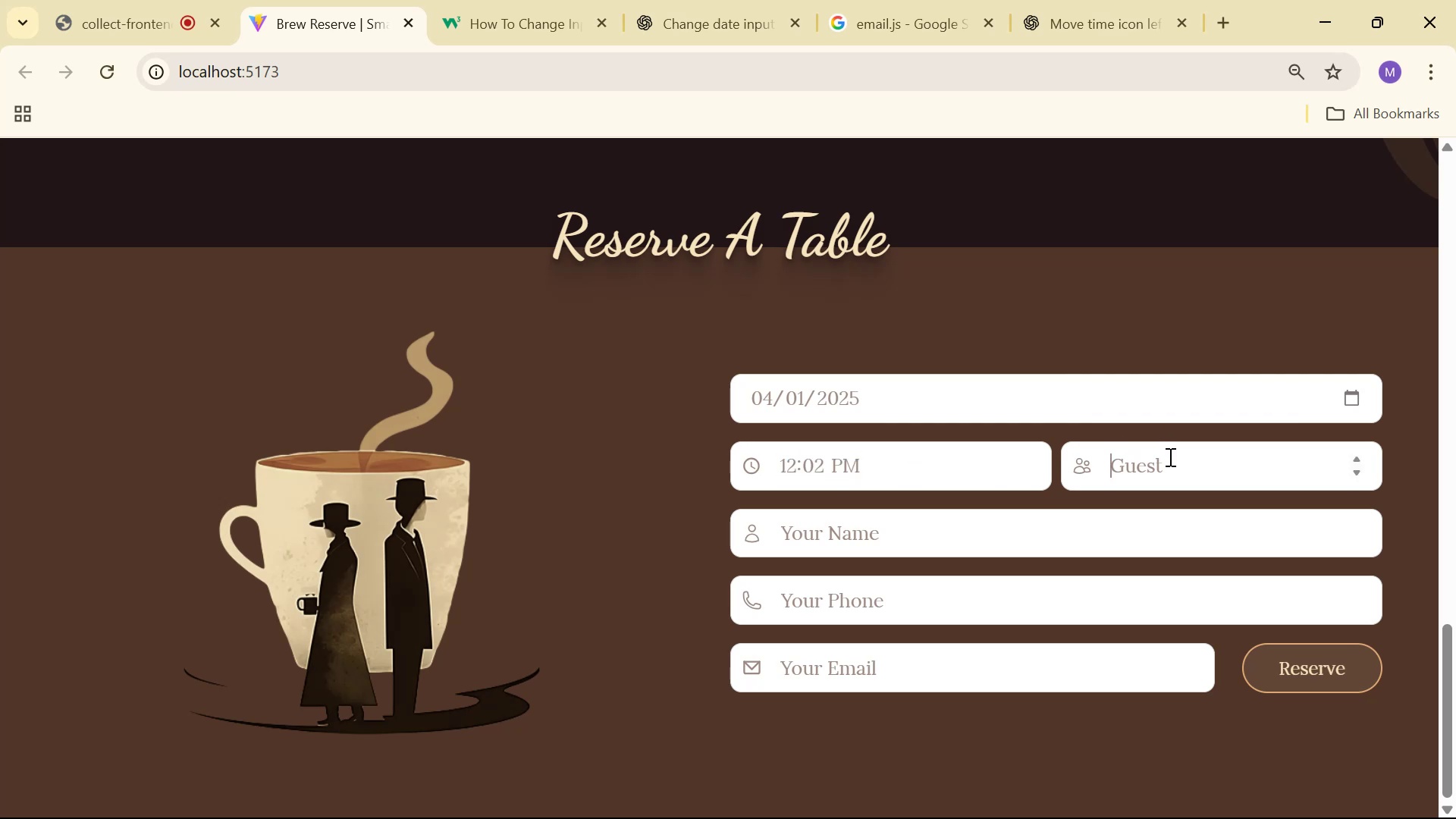 
key(2)
 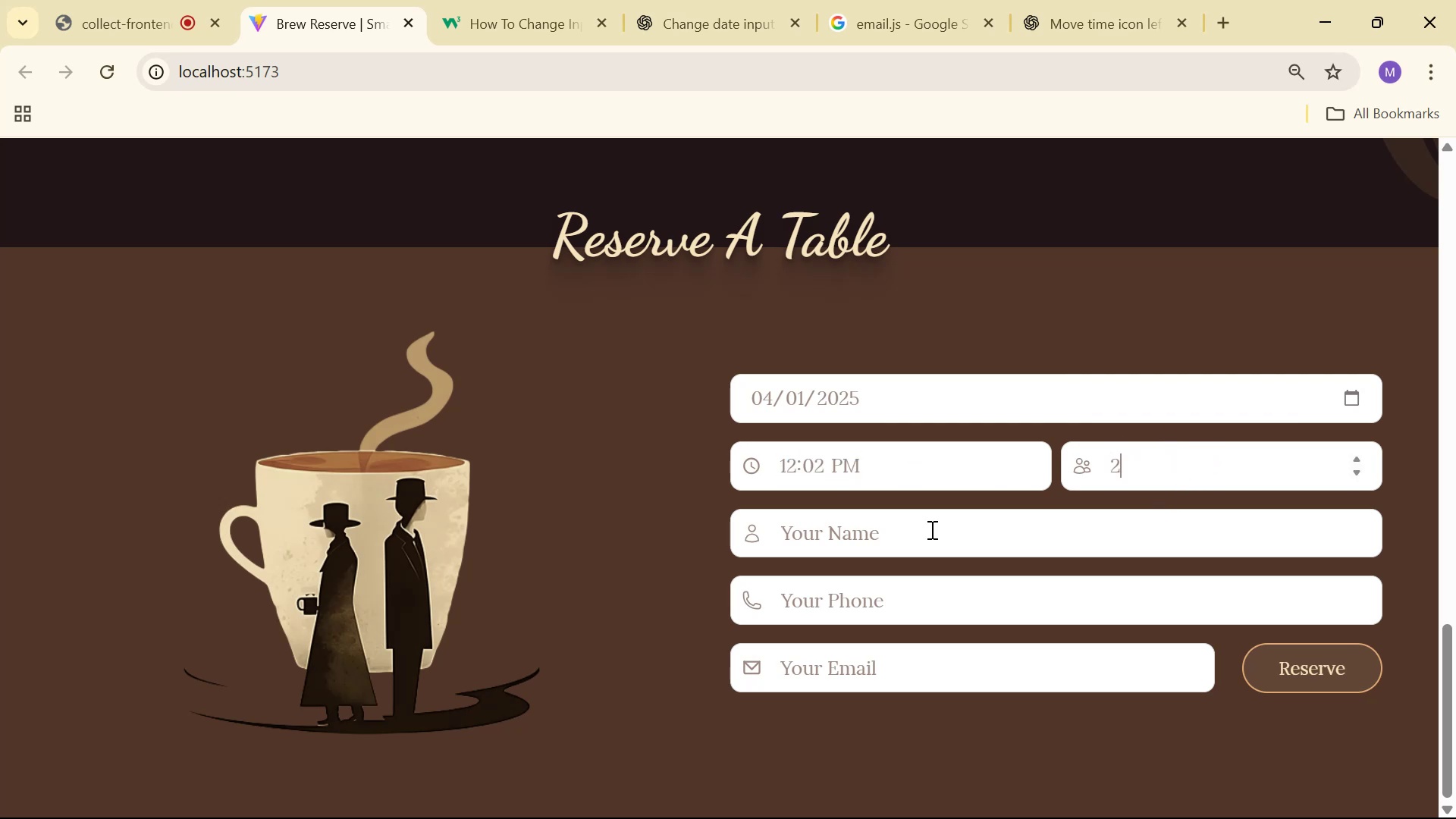 
left_click([929, 530])
 